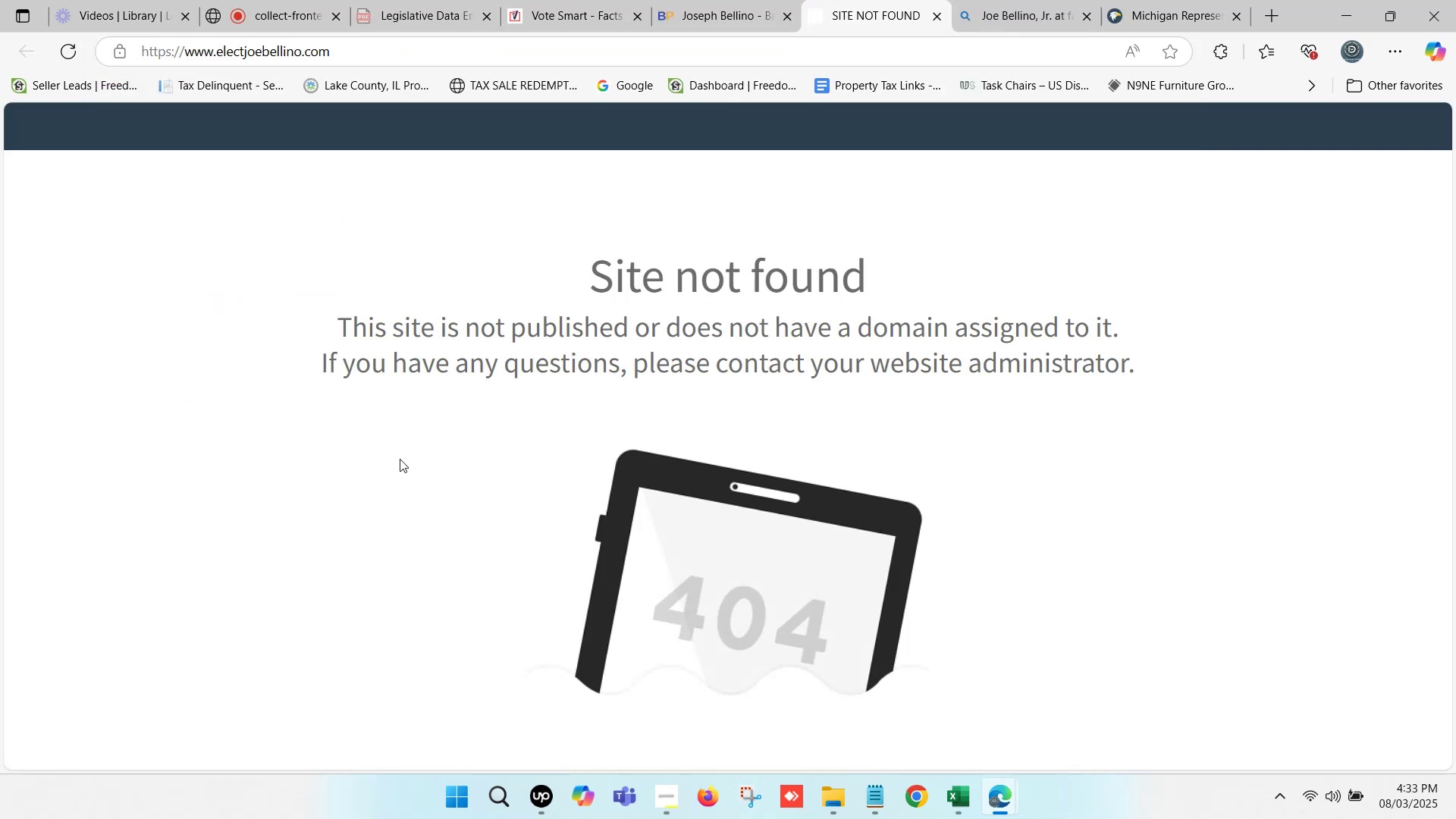 
scroll: coordinate [522, 378], scroll_direction: up, amount: 11.0
 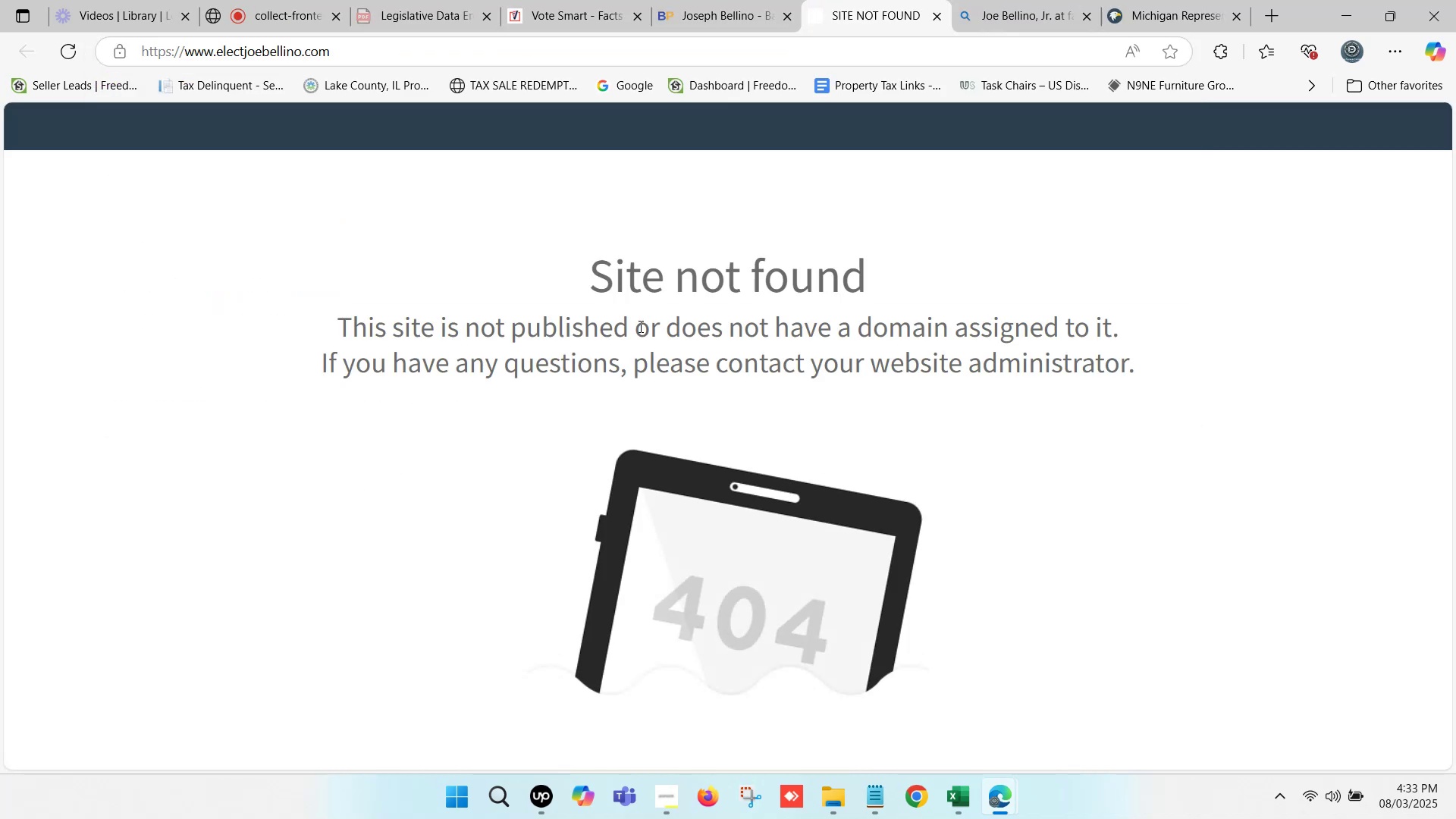 
scroll: coordinate [669, 313], scroll_direction: none, amount: 0.0
 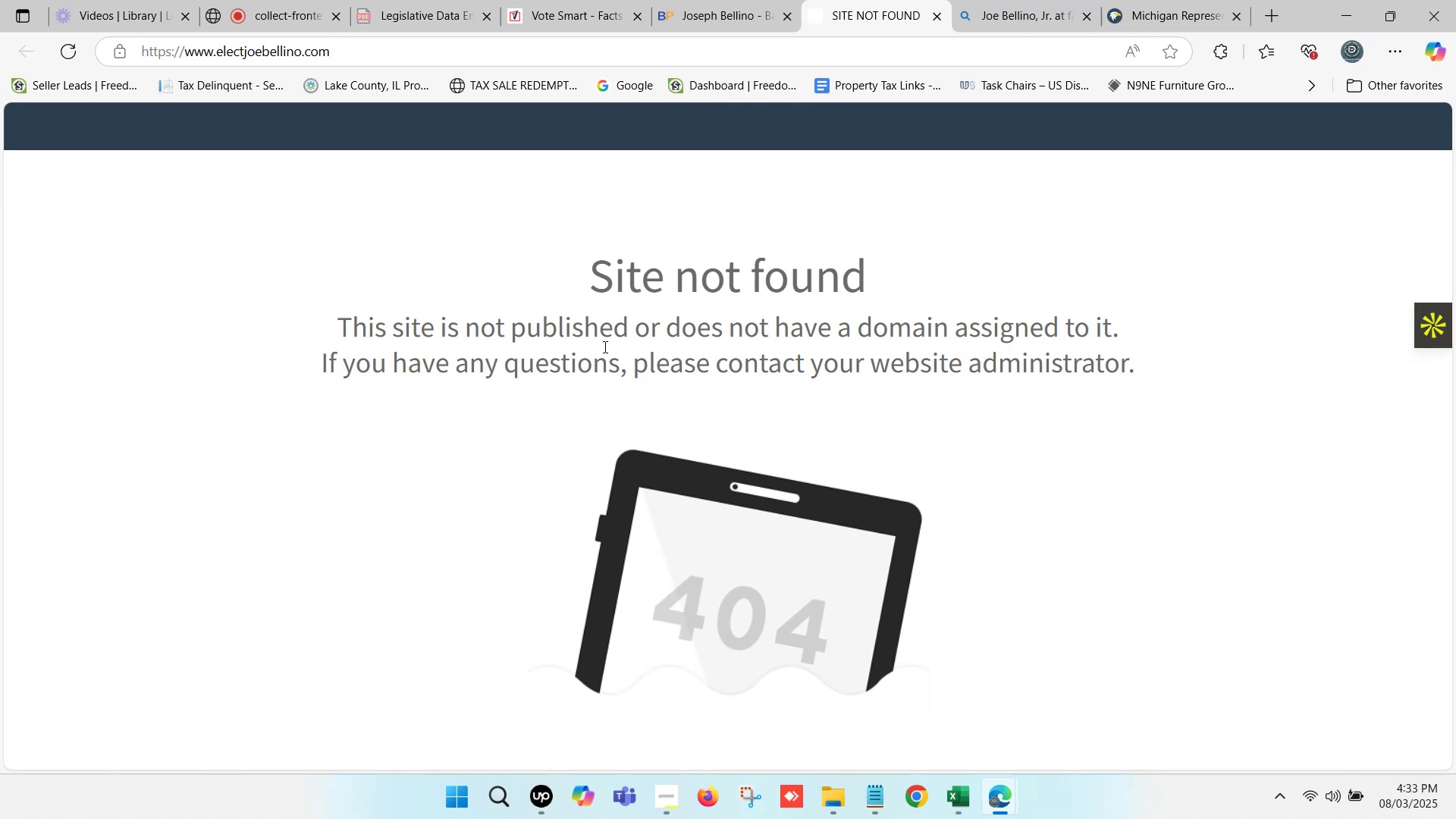 
left_click_drag(start_coordinate=[601, 333], to_coordinate=[812, 325])
 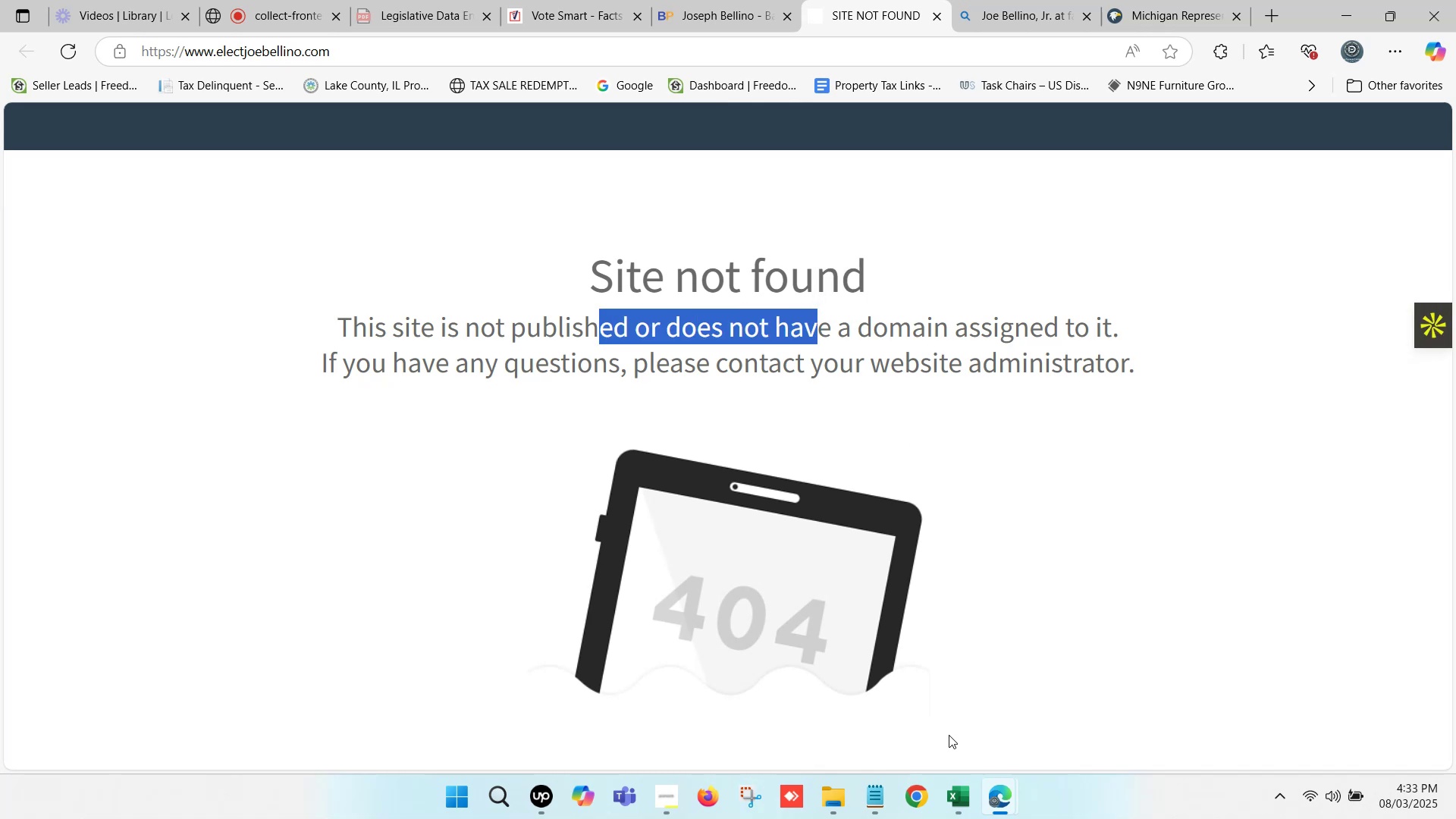 
left_click([949, 803])
 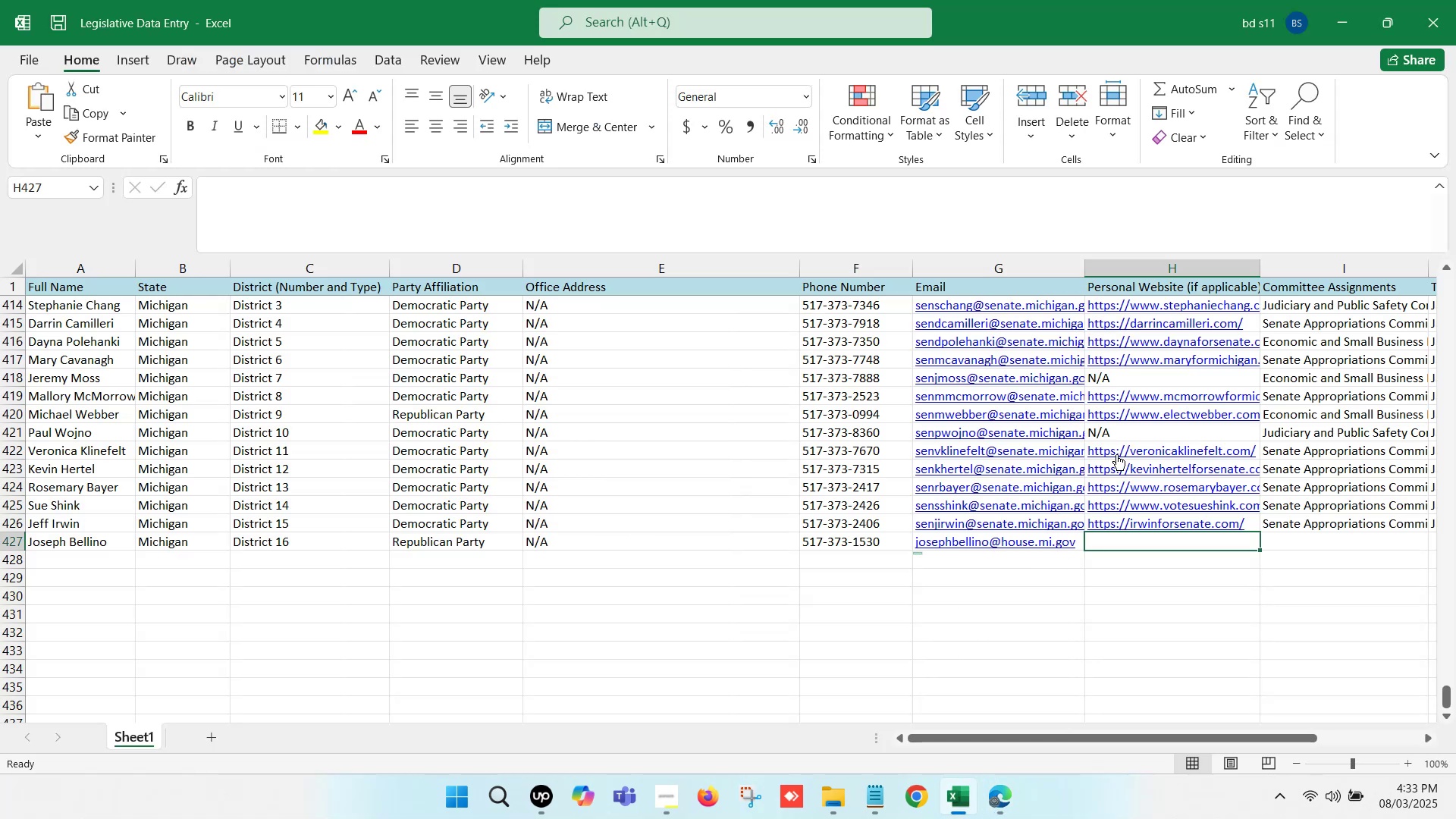 
left_click([1119, 433])
 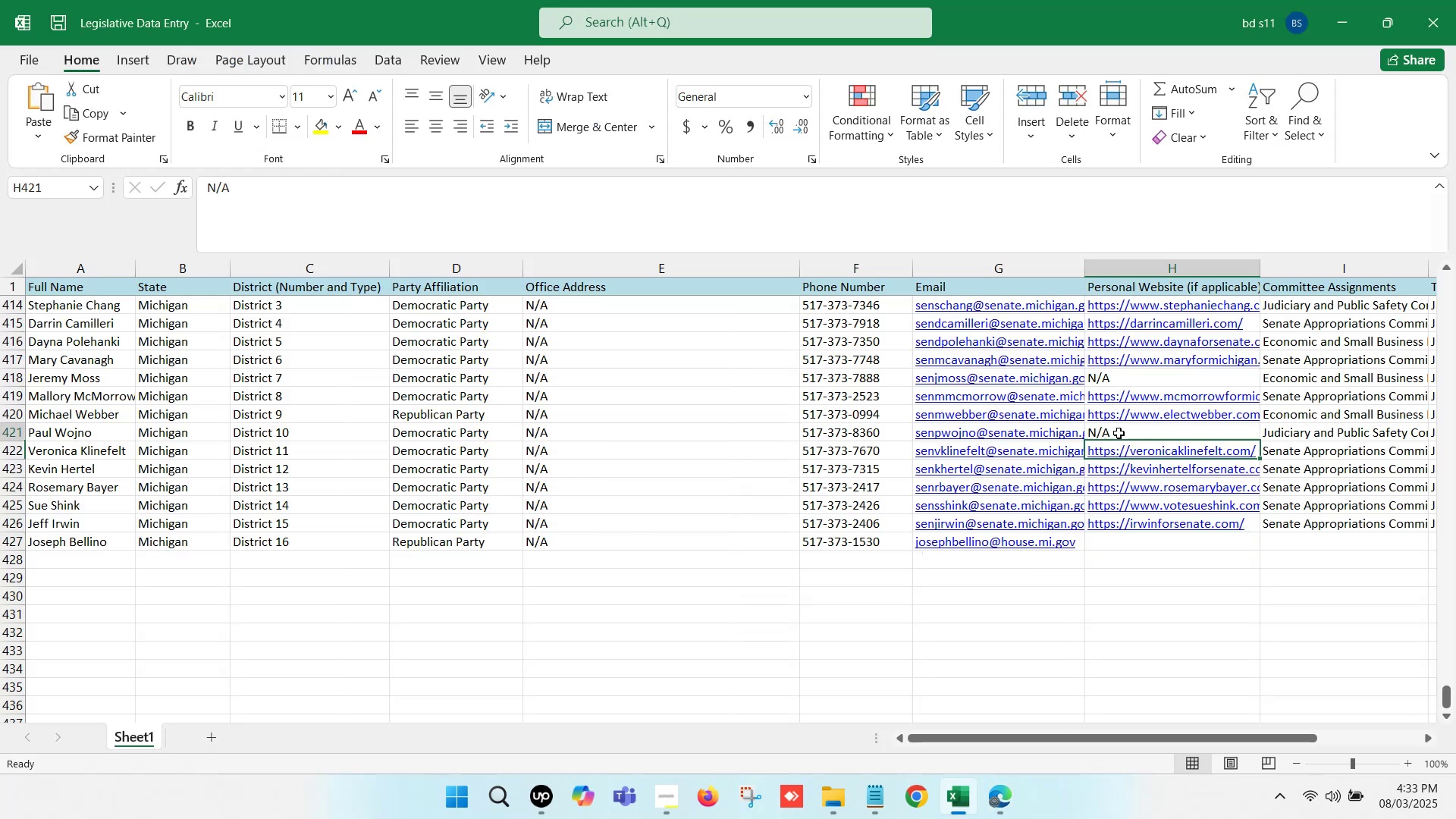 
key(Control+ControlLeft)
 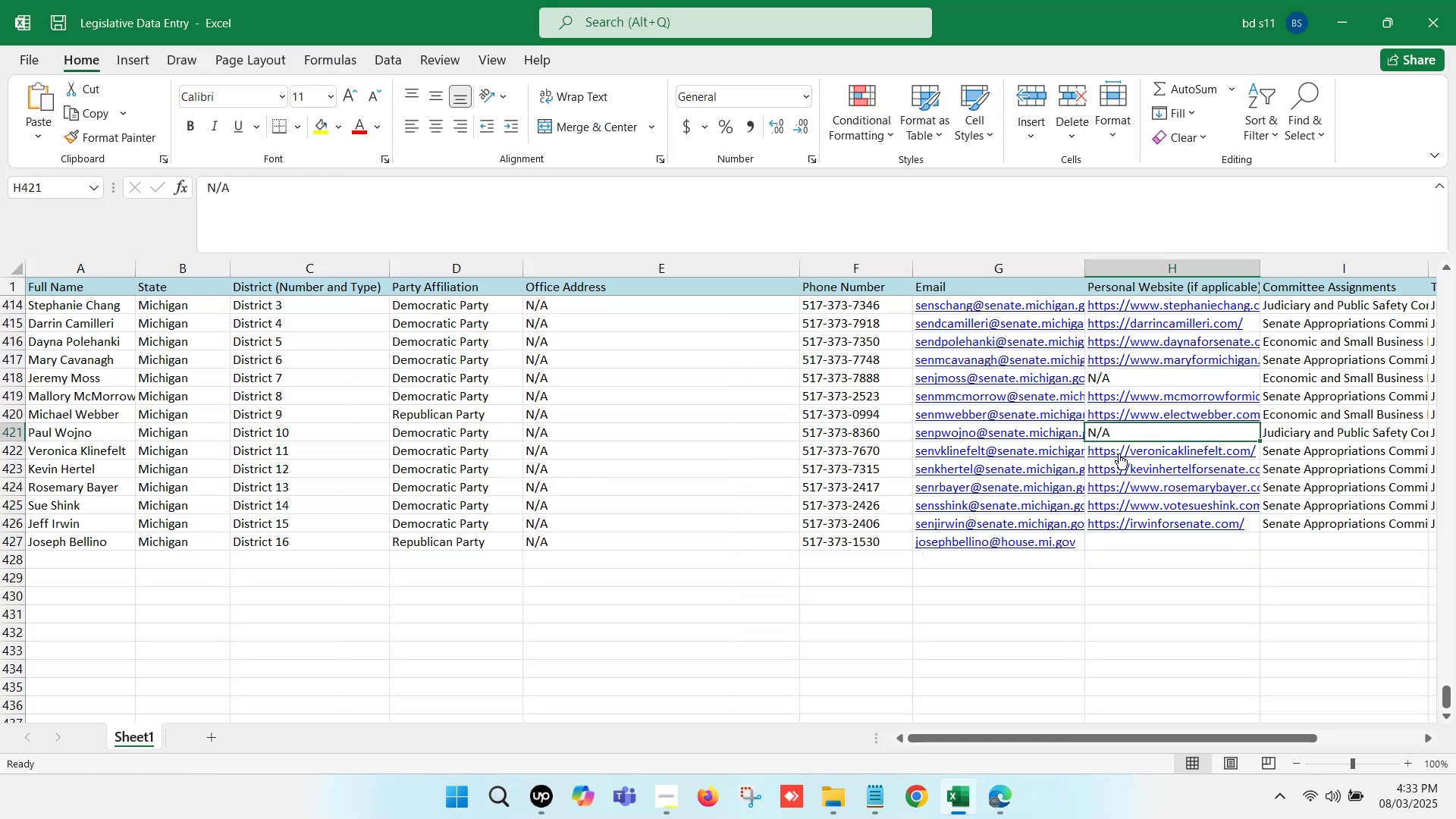 
key(Control+C)
 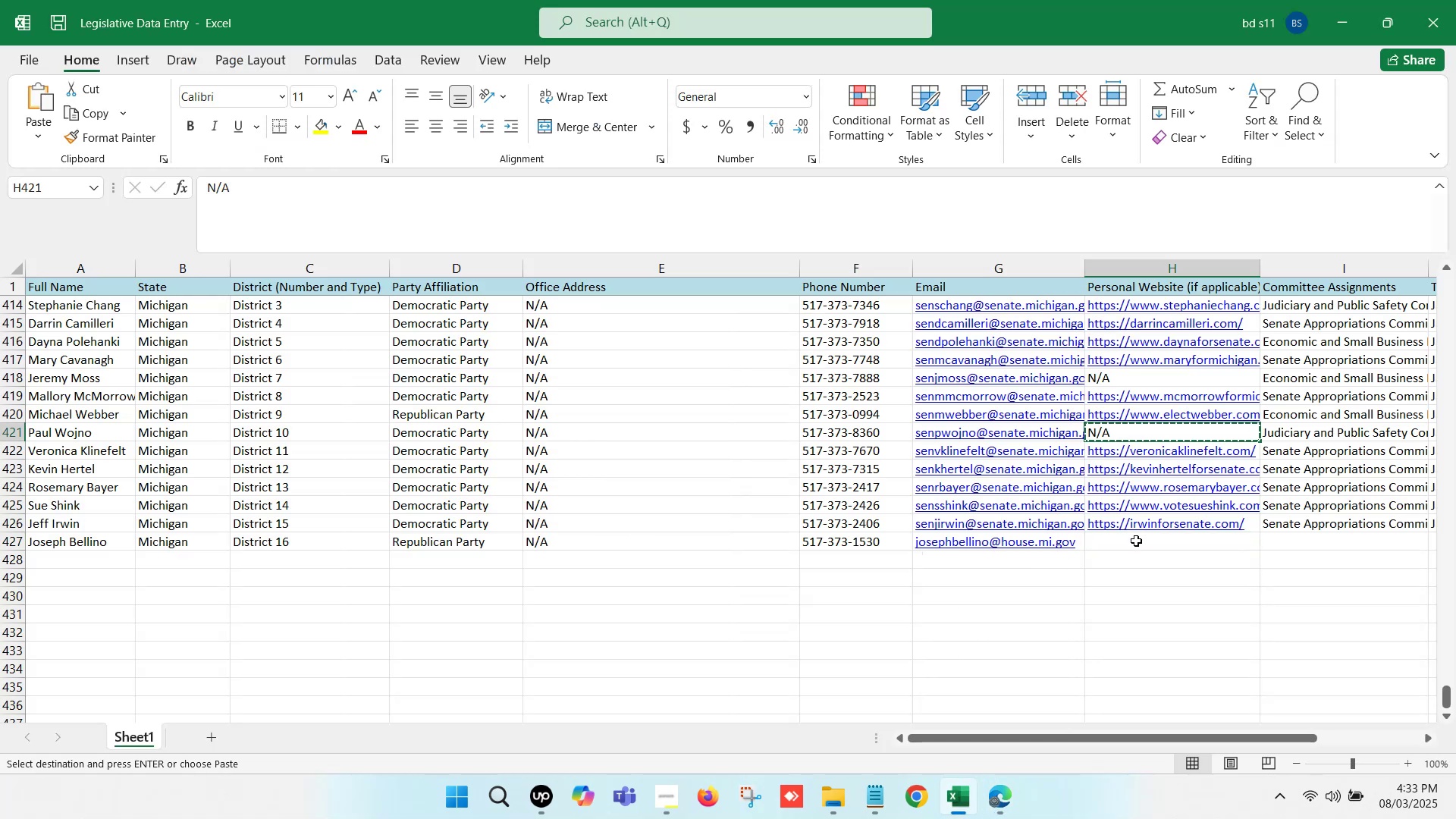 
left_click([1136, 542])
 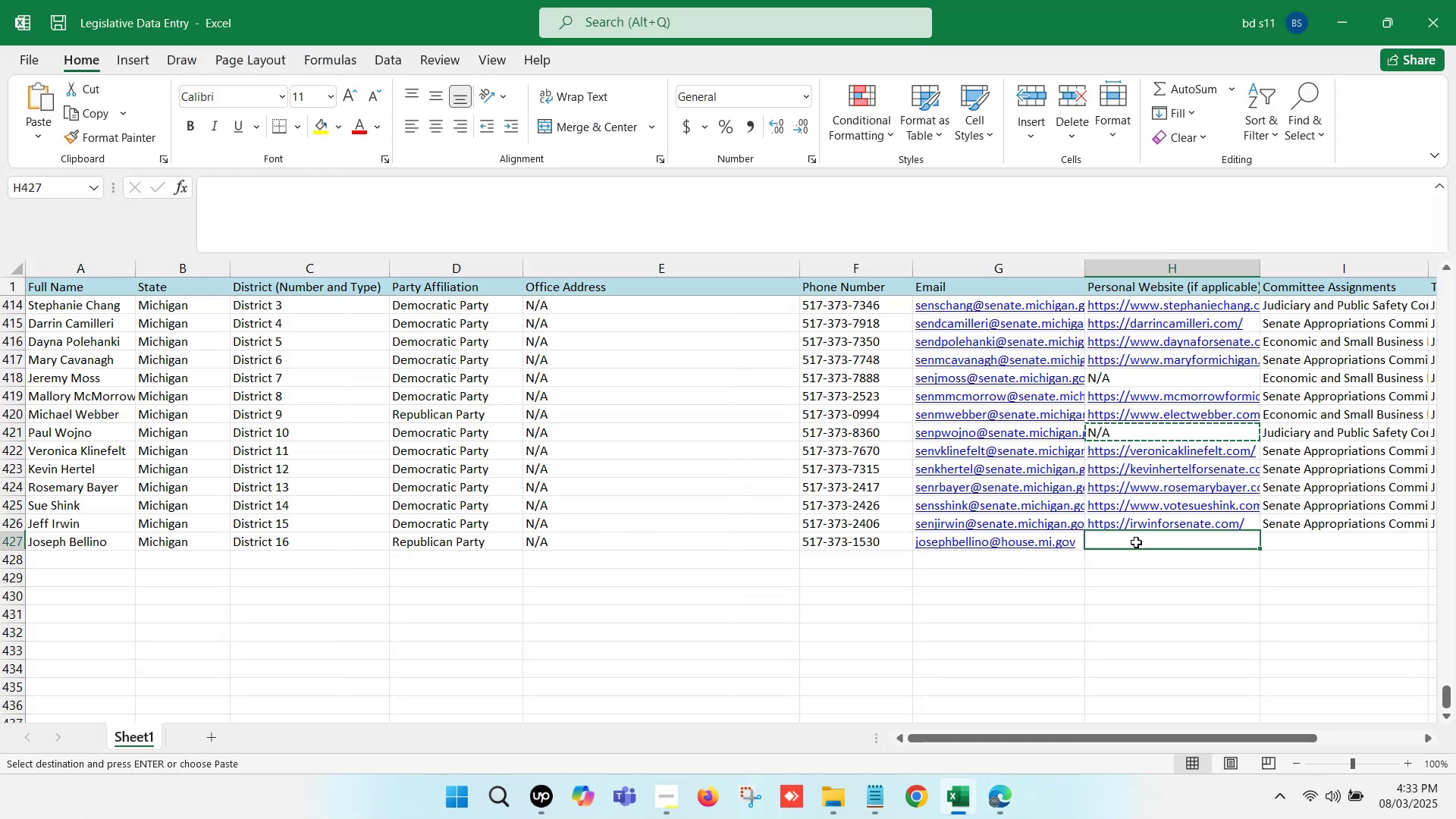 
key(Control+ControlLeft)
 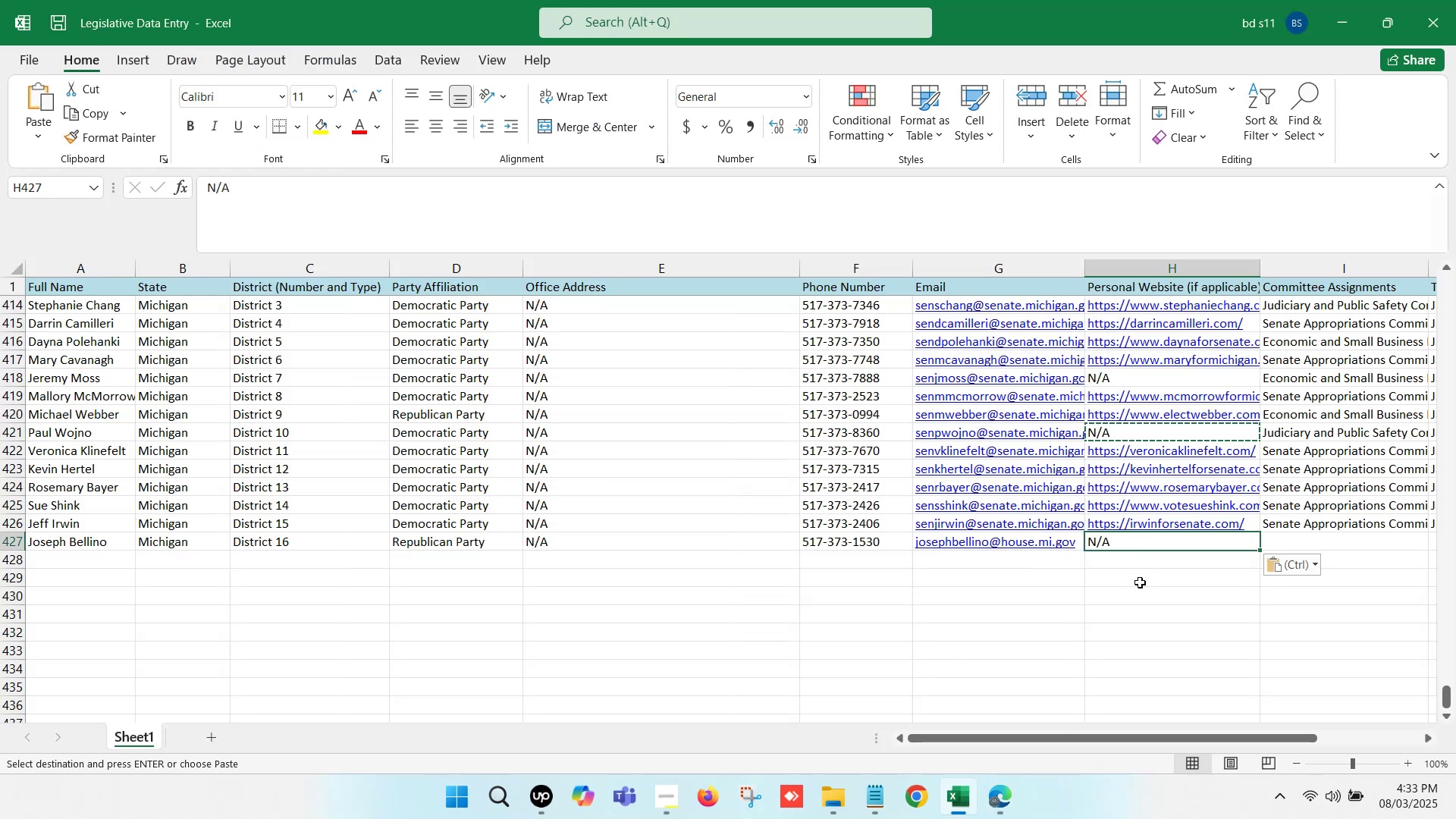 
key(Control+V)
 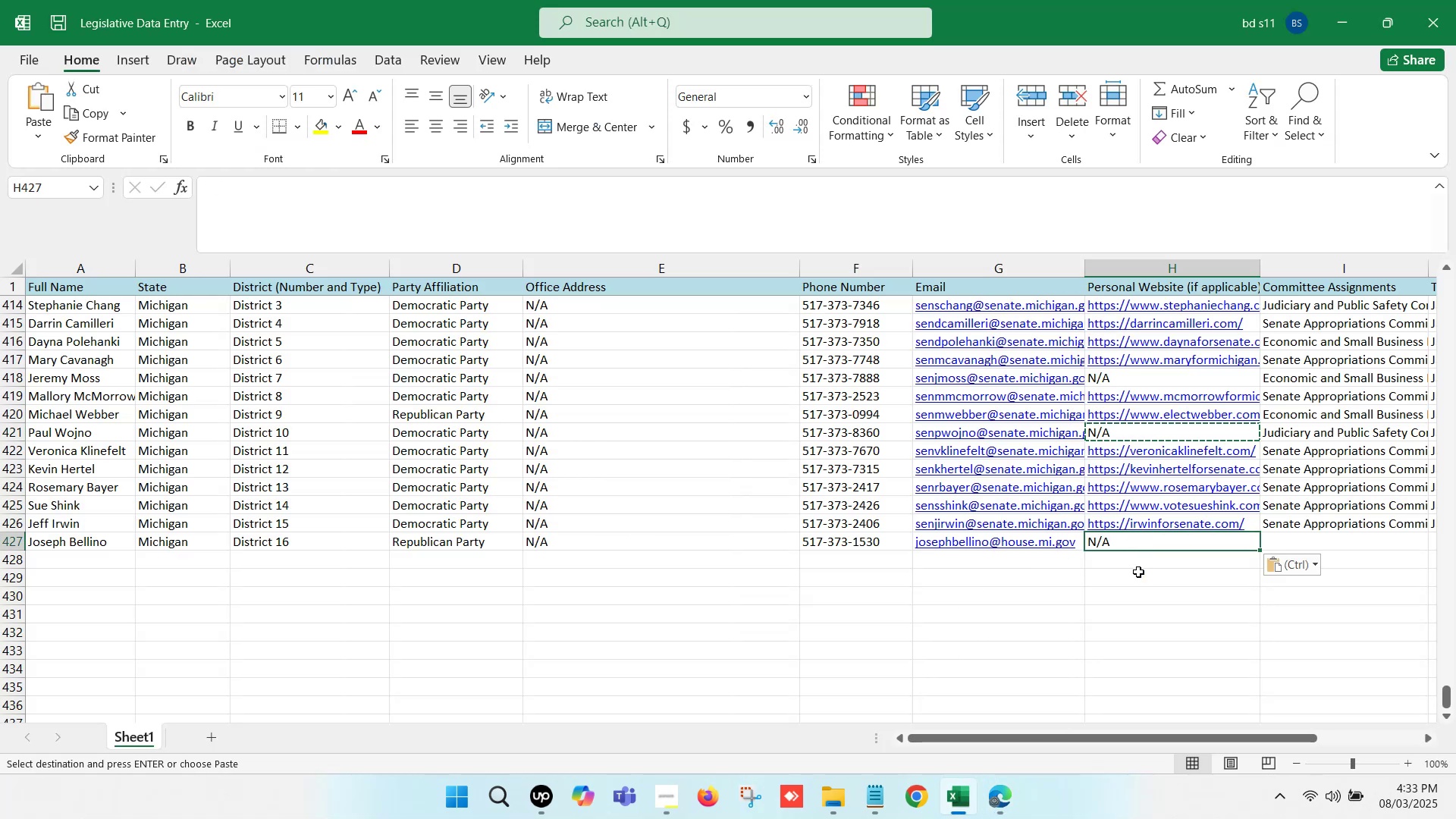 
left_click([1140, 582])
 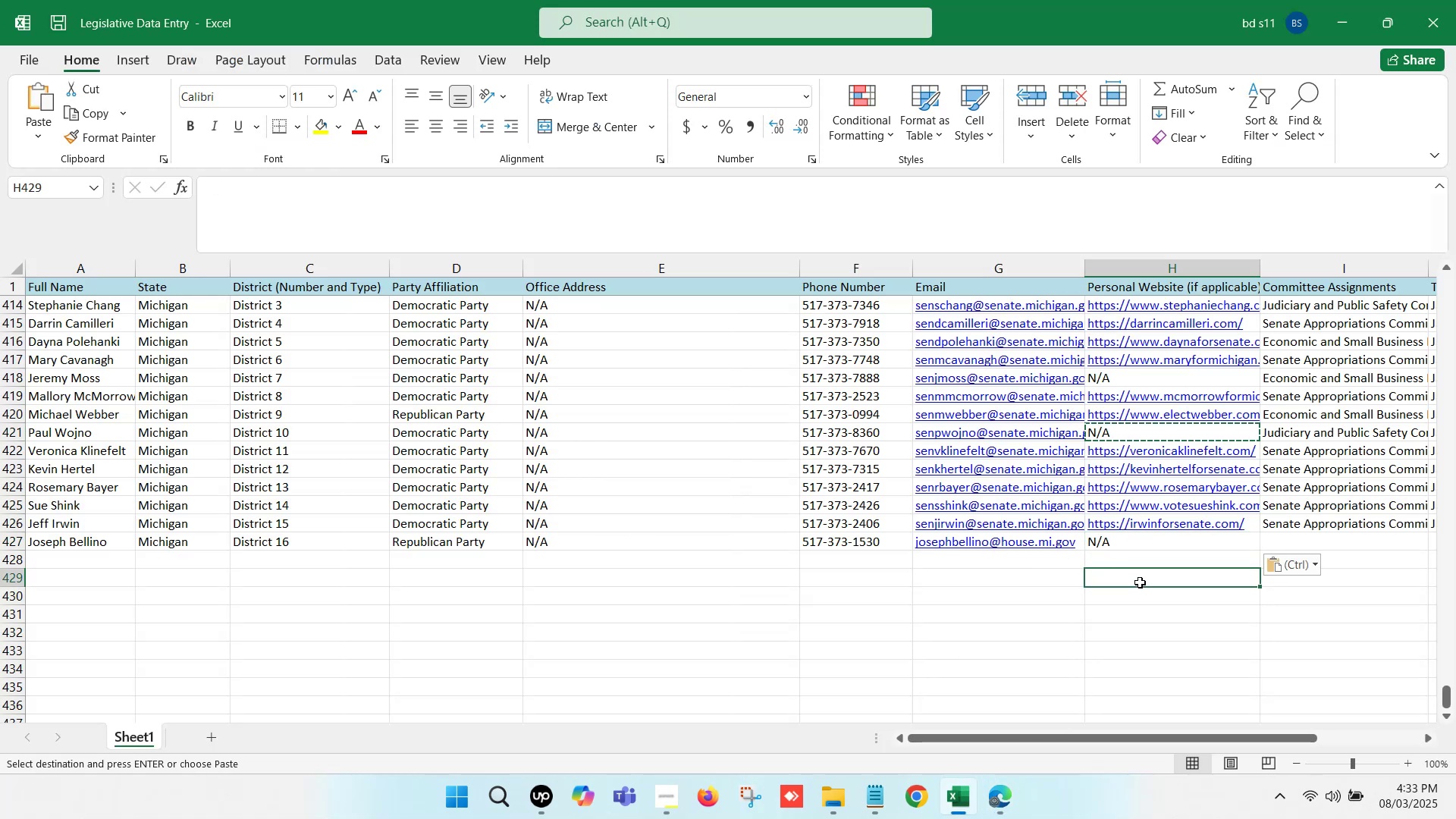 
key(ArrowRight)
 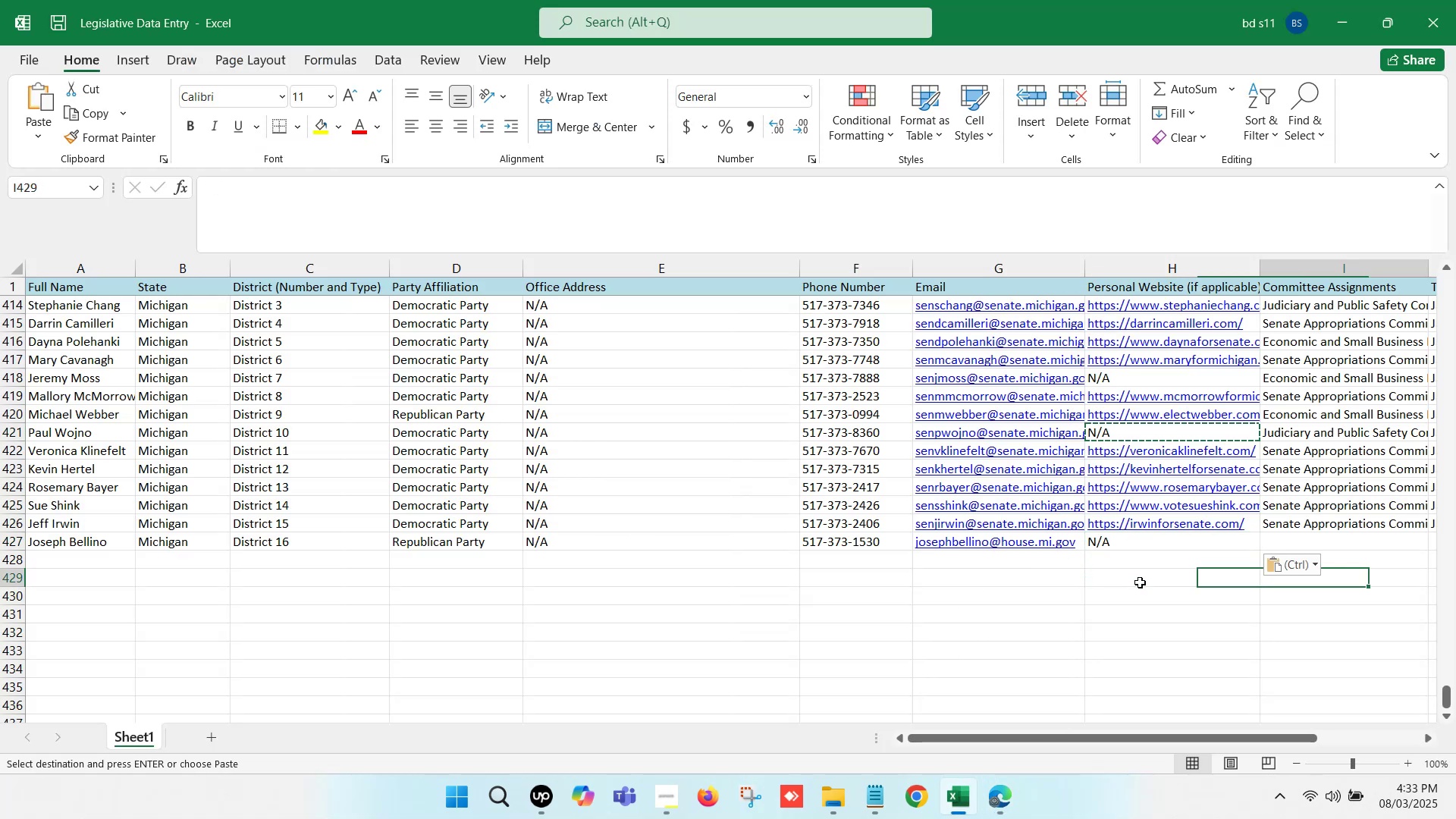 
key(ArrowRight)
 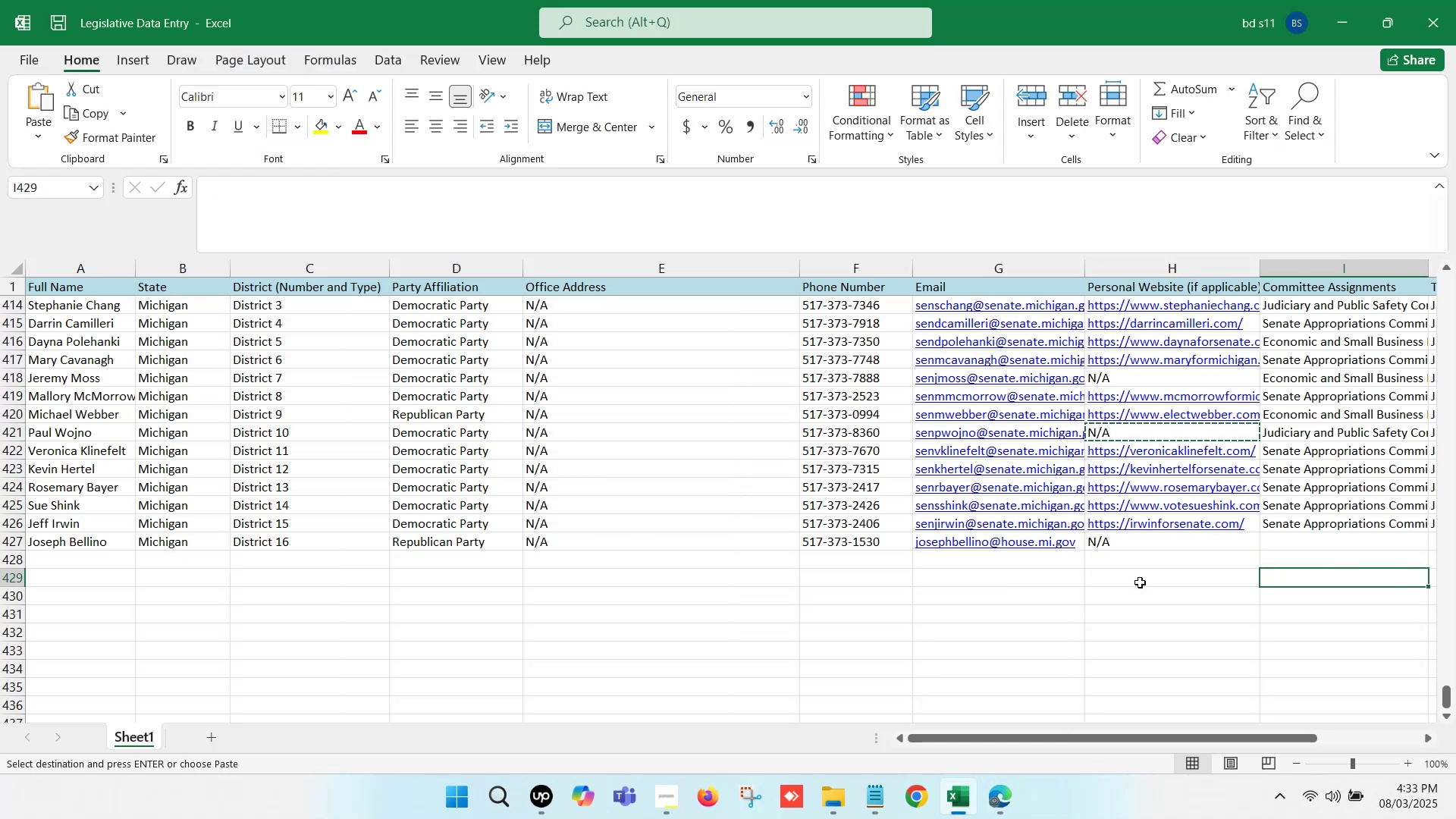 
key(ArrowRight)
 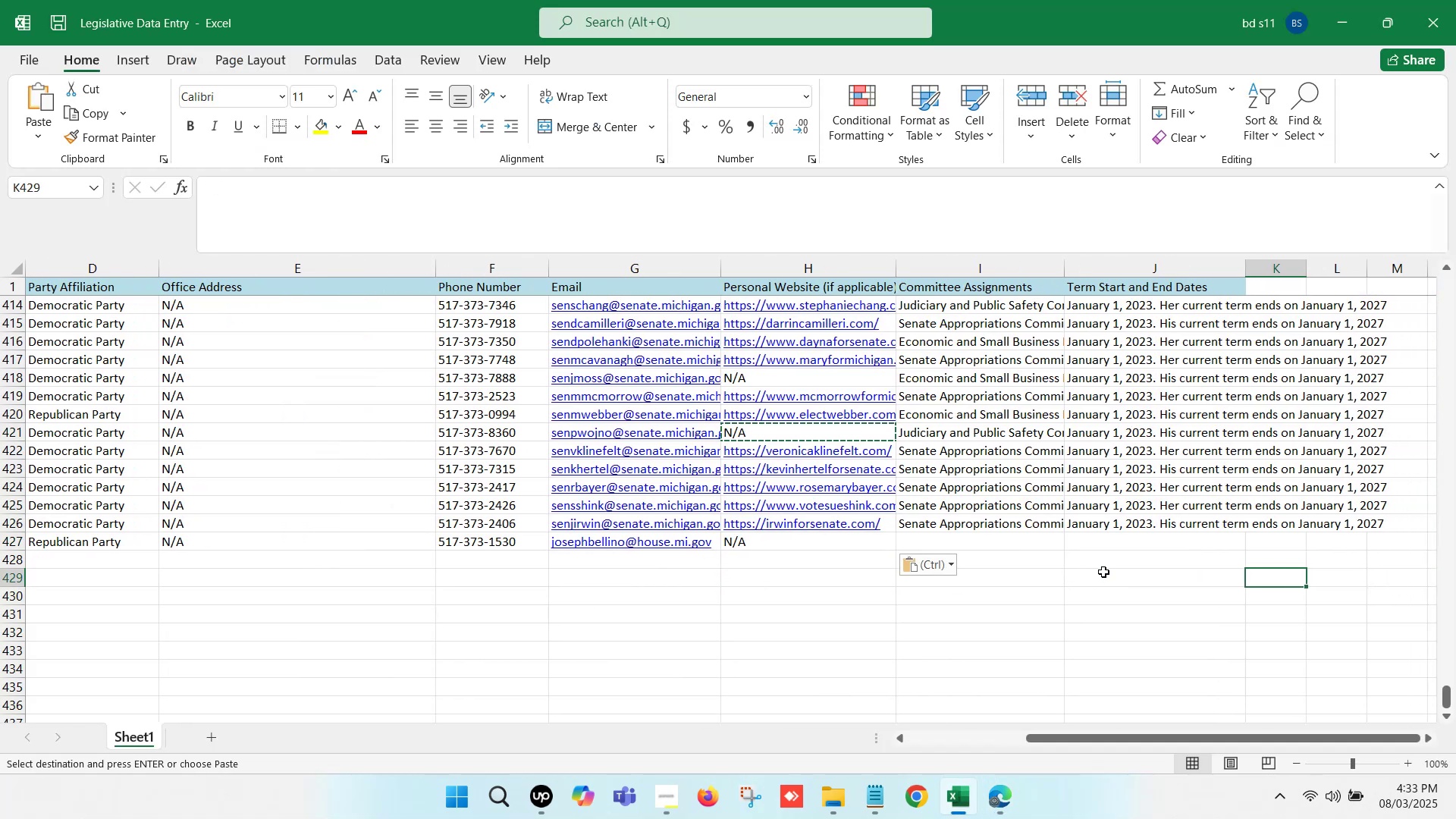 
left_click([1032, 552])
 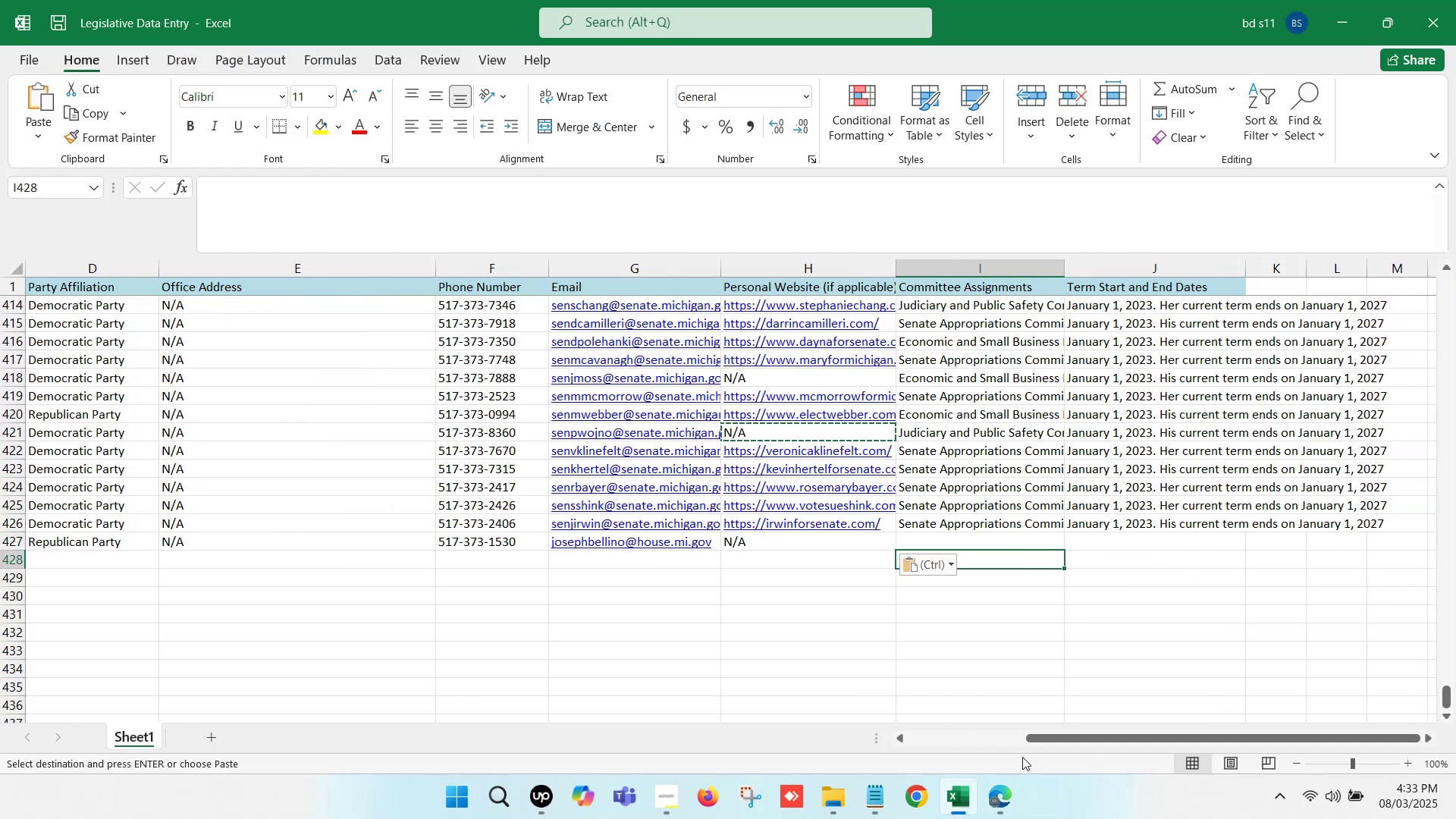 
left_click([1002, 789])
 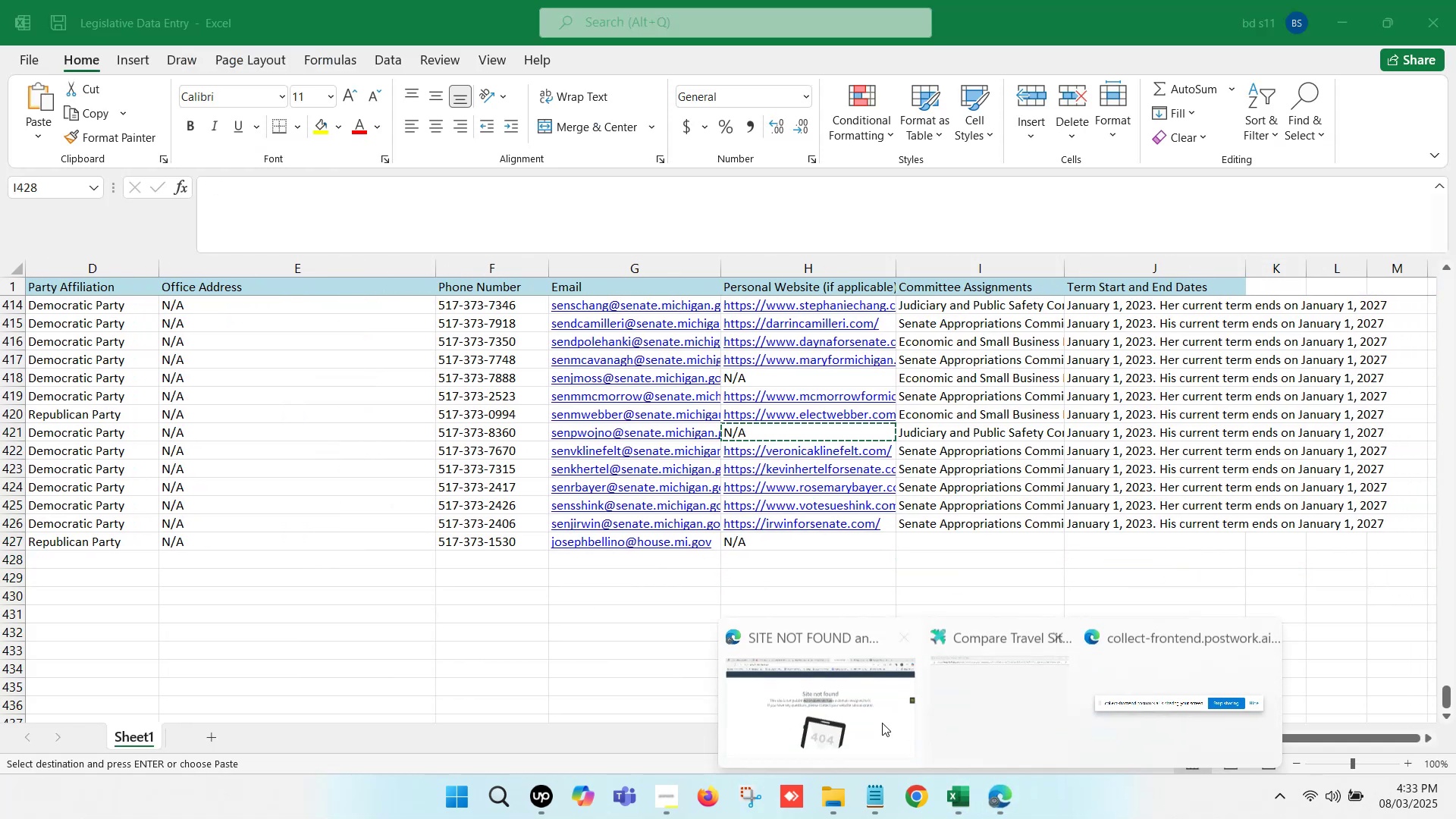 
left_click([855, 710])
 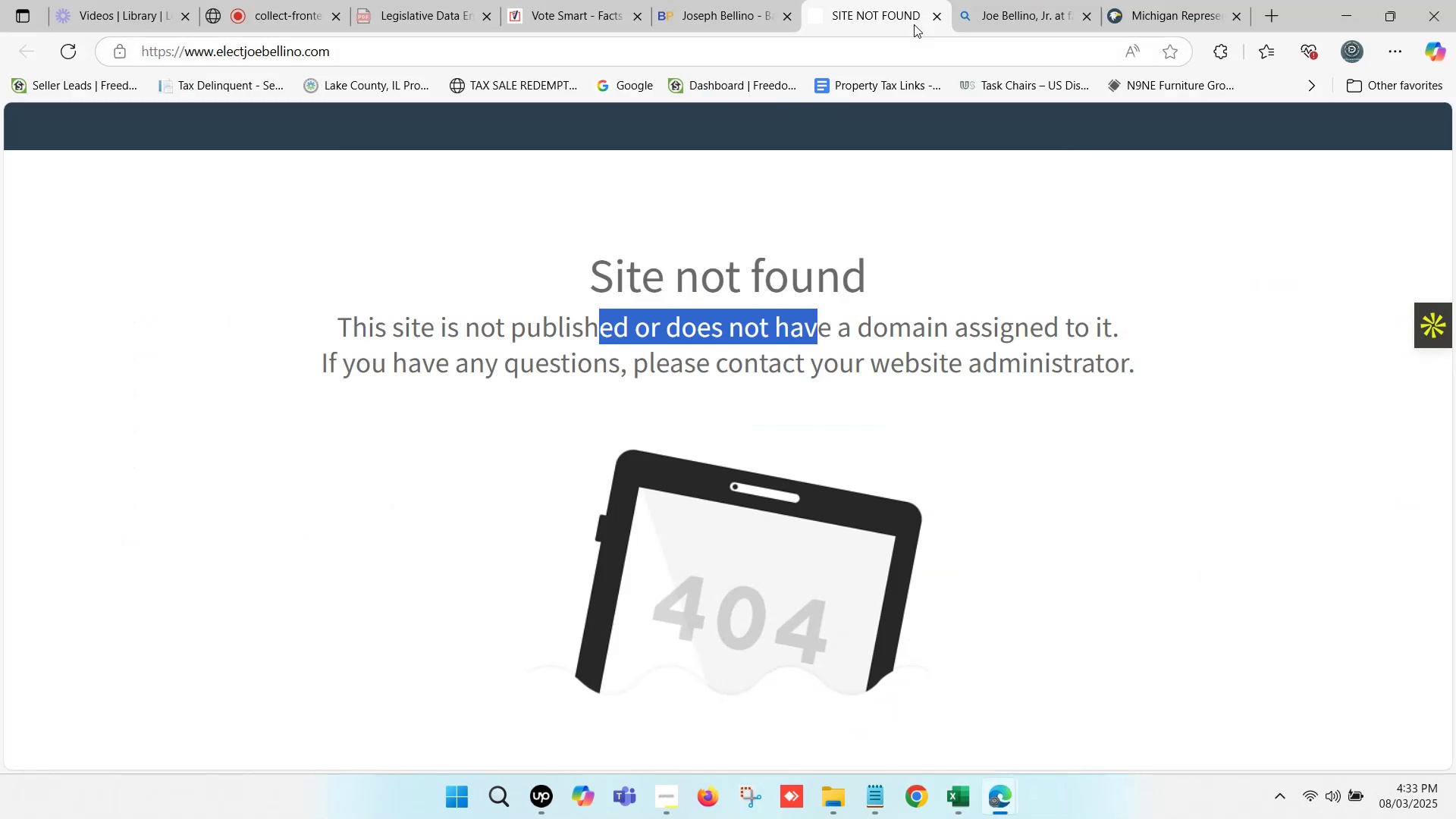 
left_click([932, 17])
 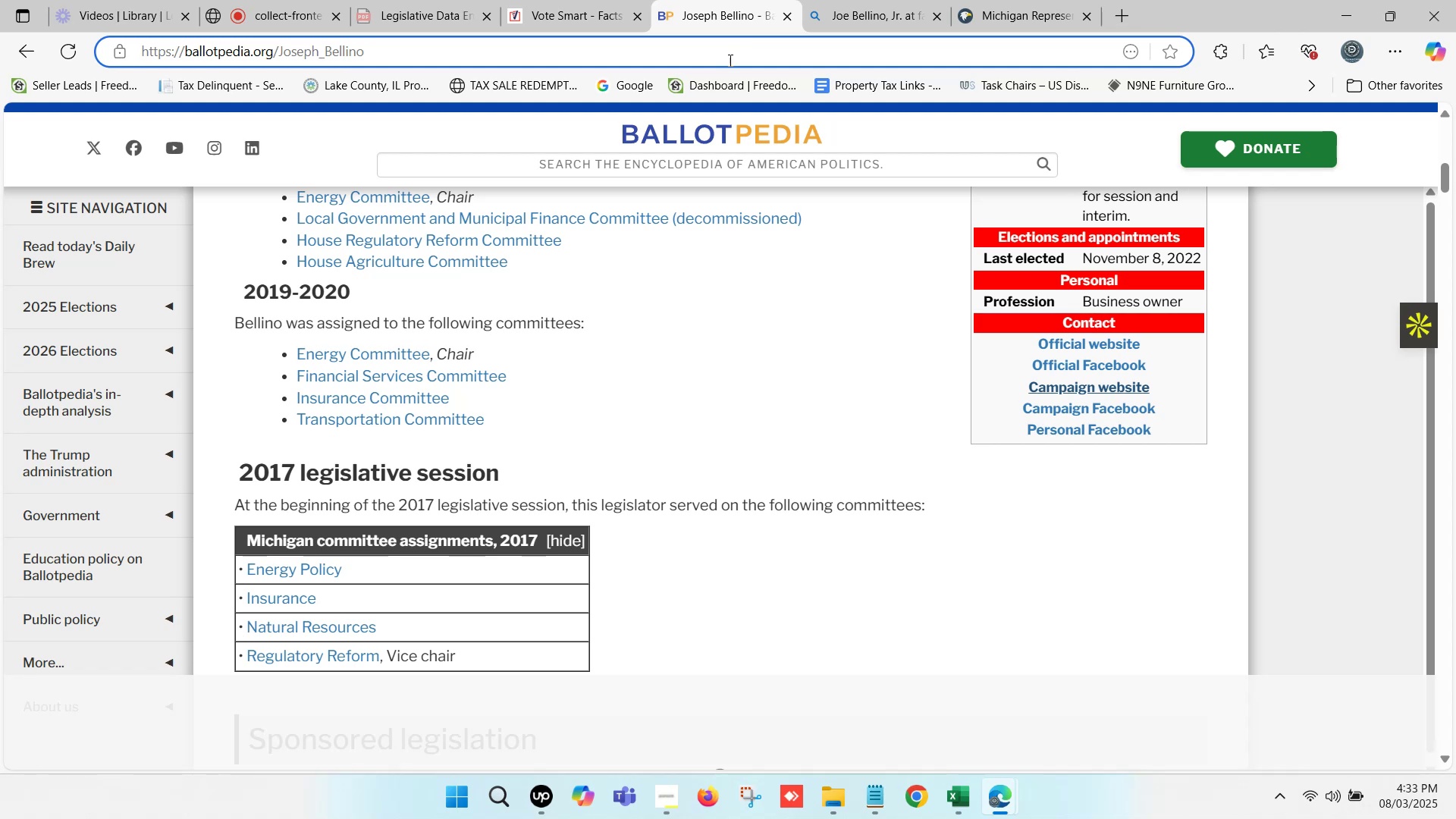 
scroll: coordinate [623, 392], scroll_direction: up, amount: 2.0
 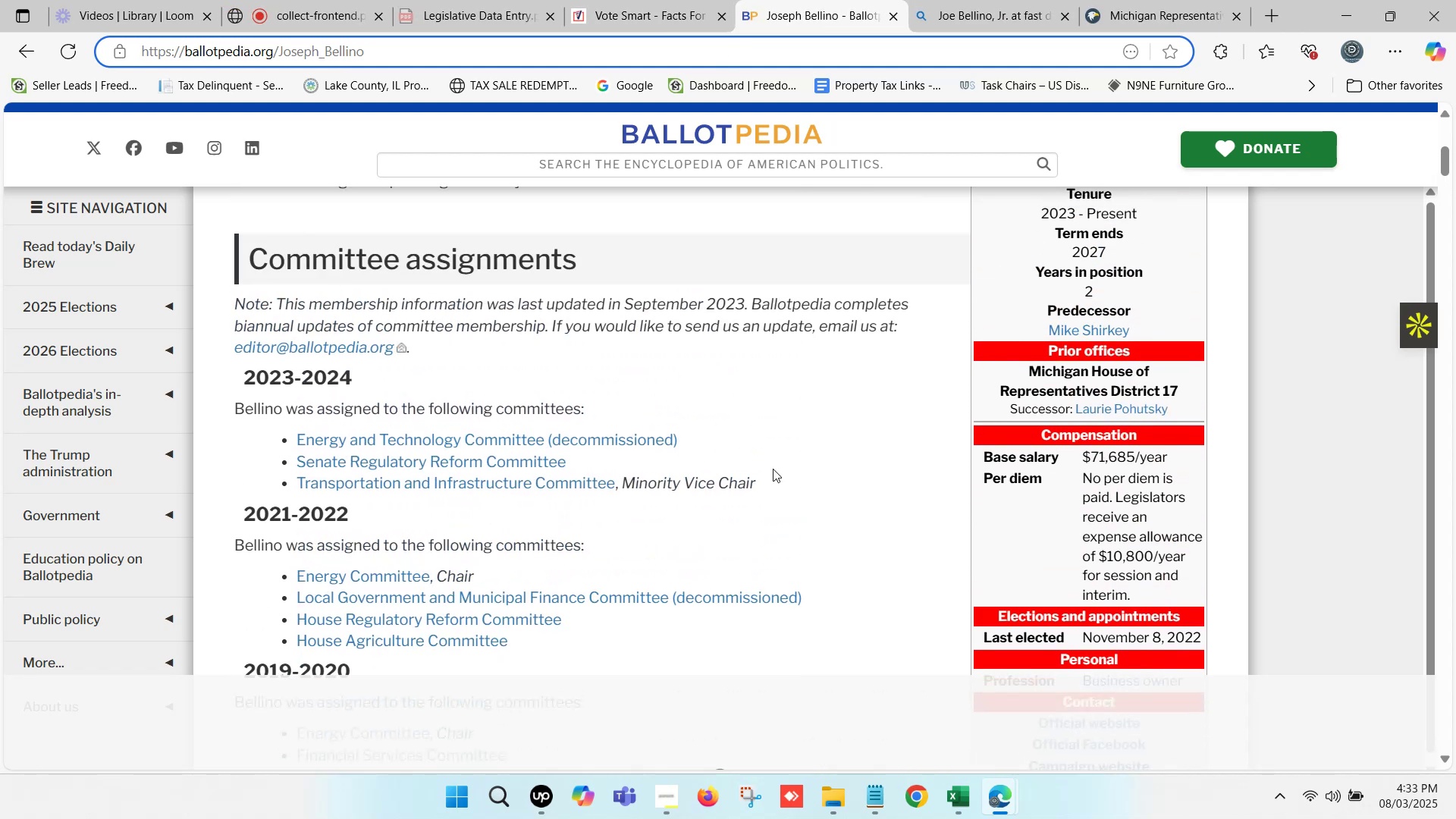 
left_click_drag(start_coordinate=[789, 483], to_coordinate=[300, 436])
 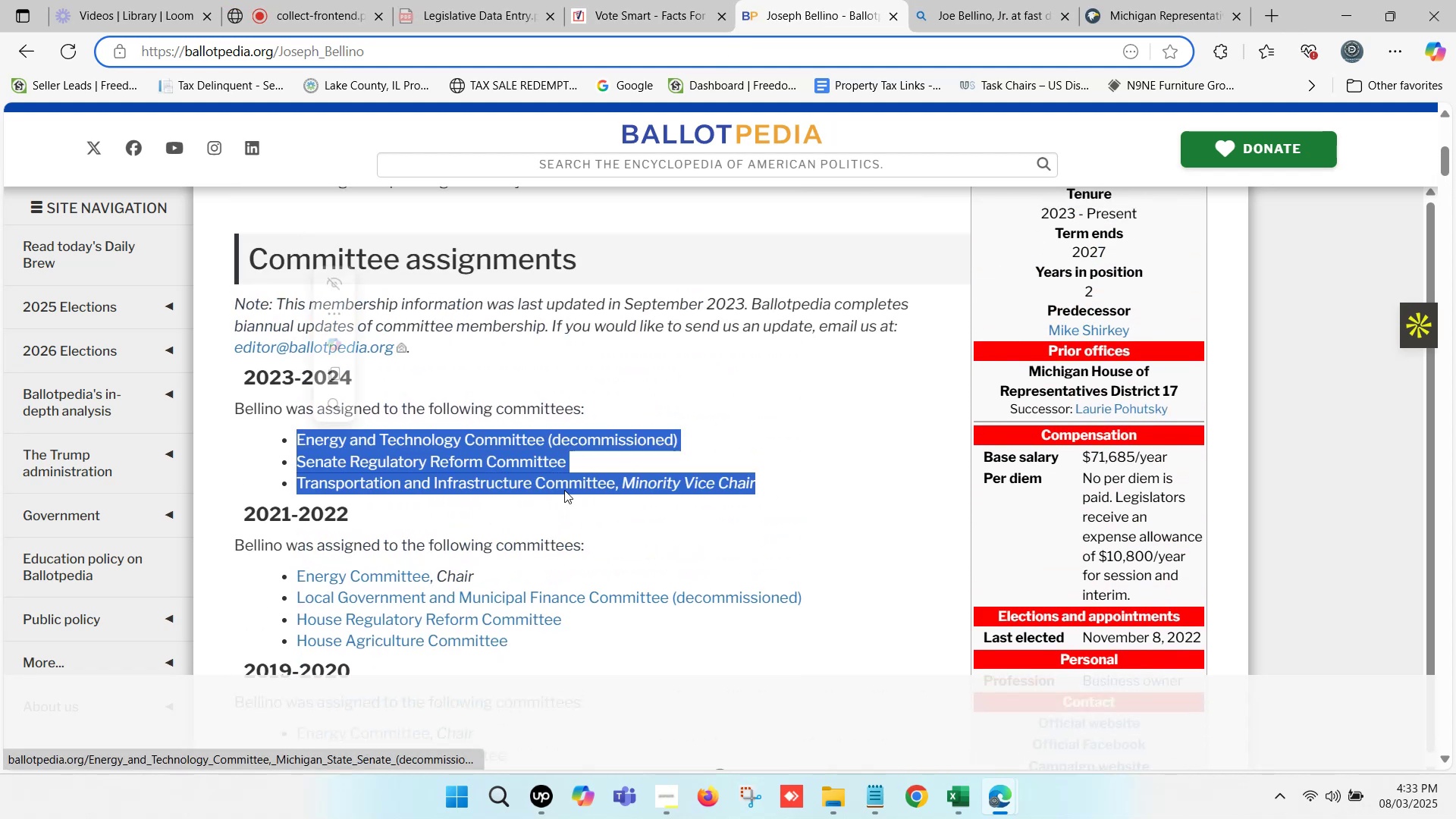 
key(Control+ControlLeft)
 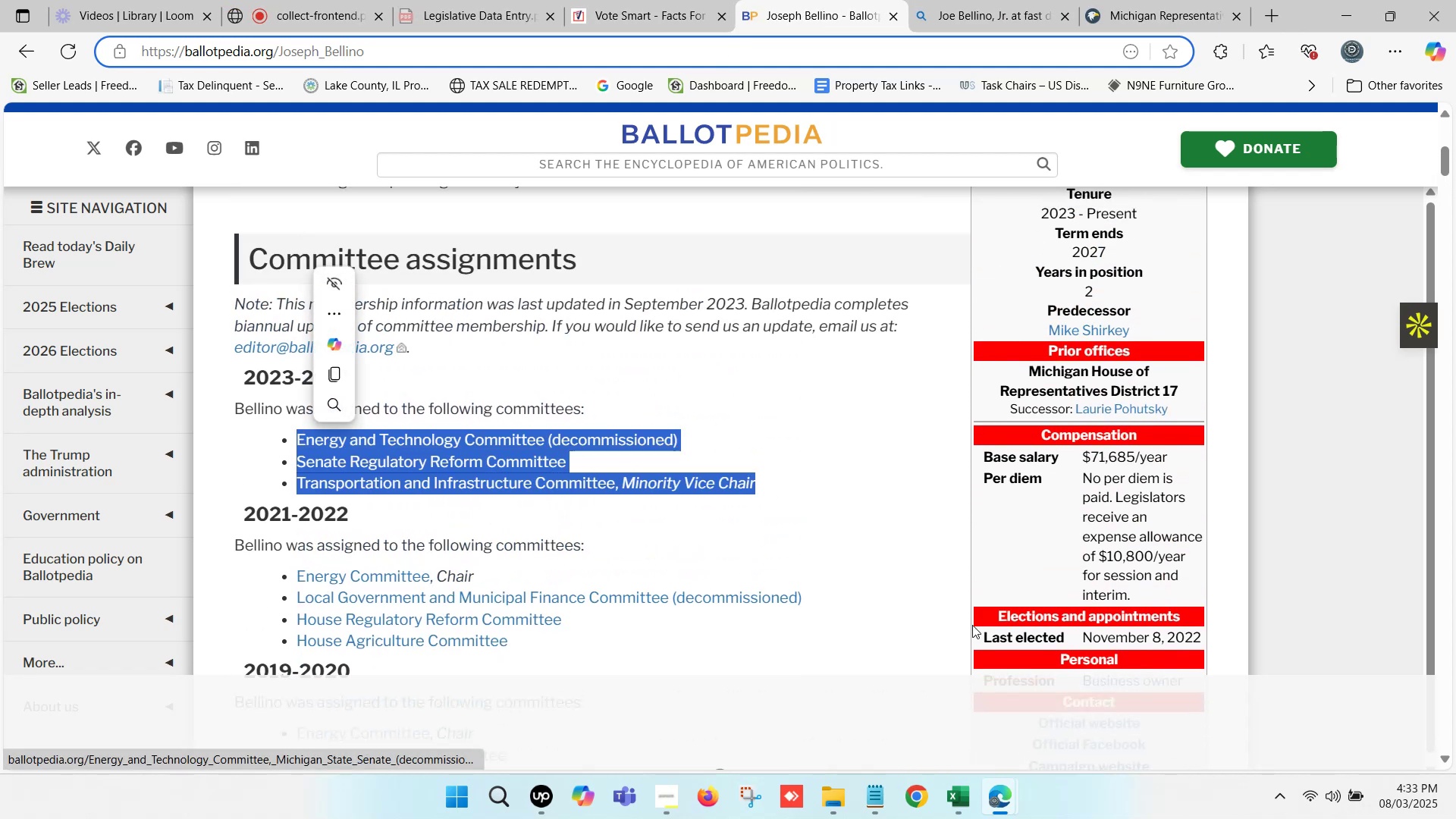 
key(Control+C)
 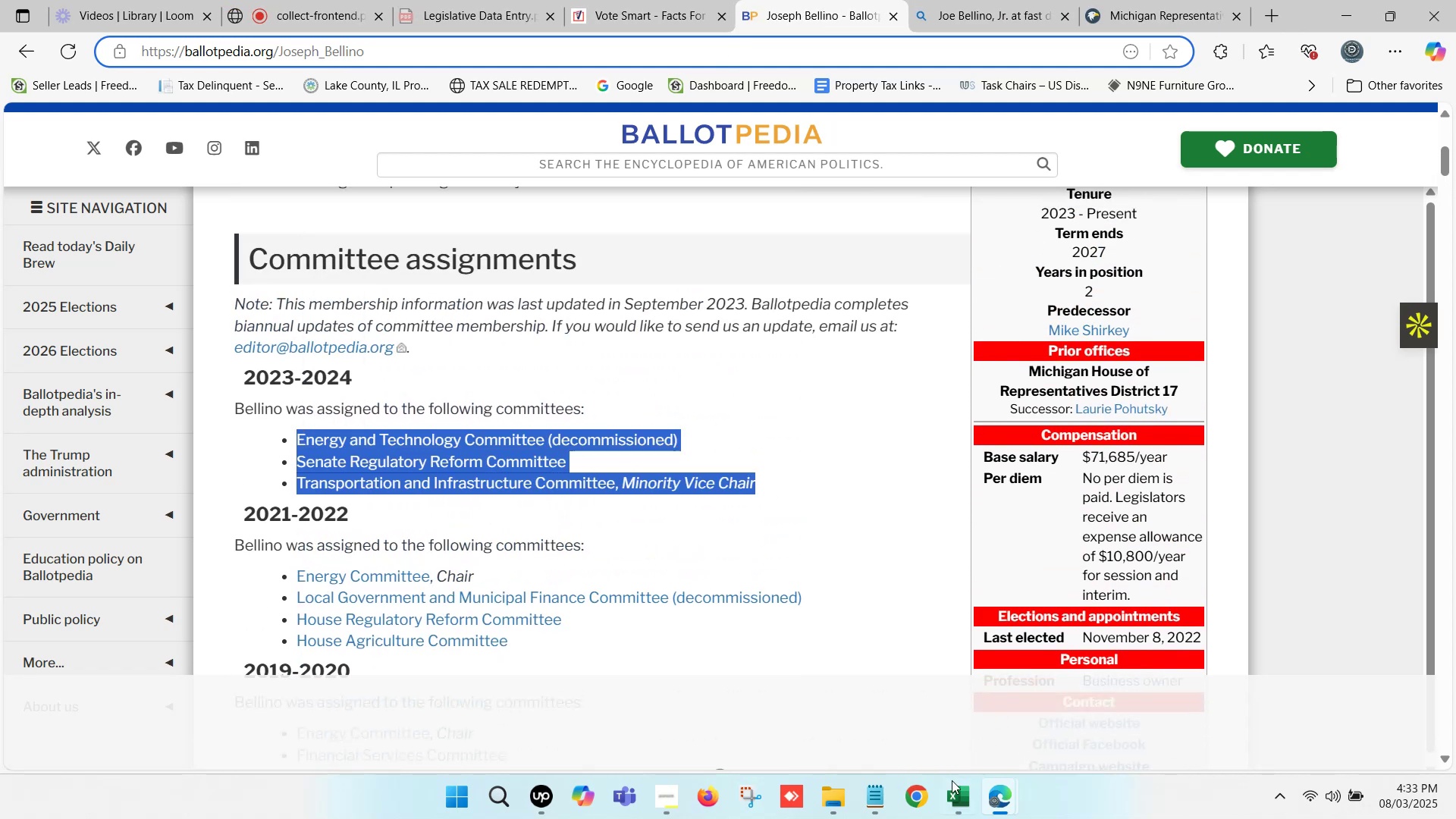 
left_click([947, 801])
 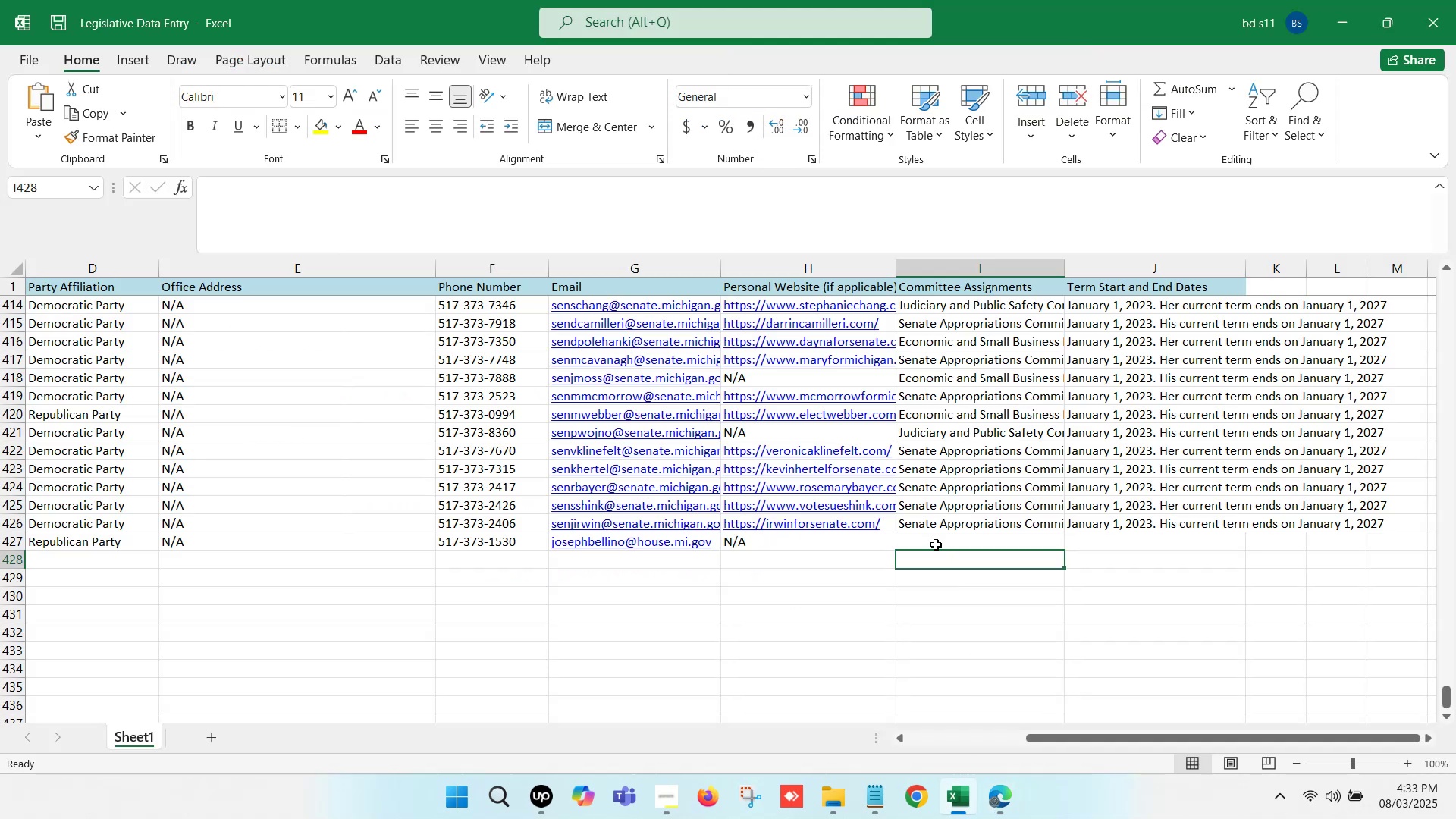 
double_click([936, 544])
 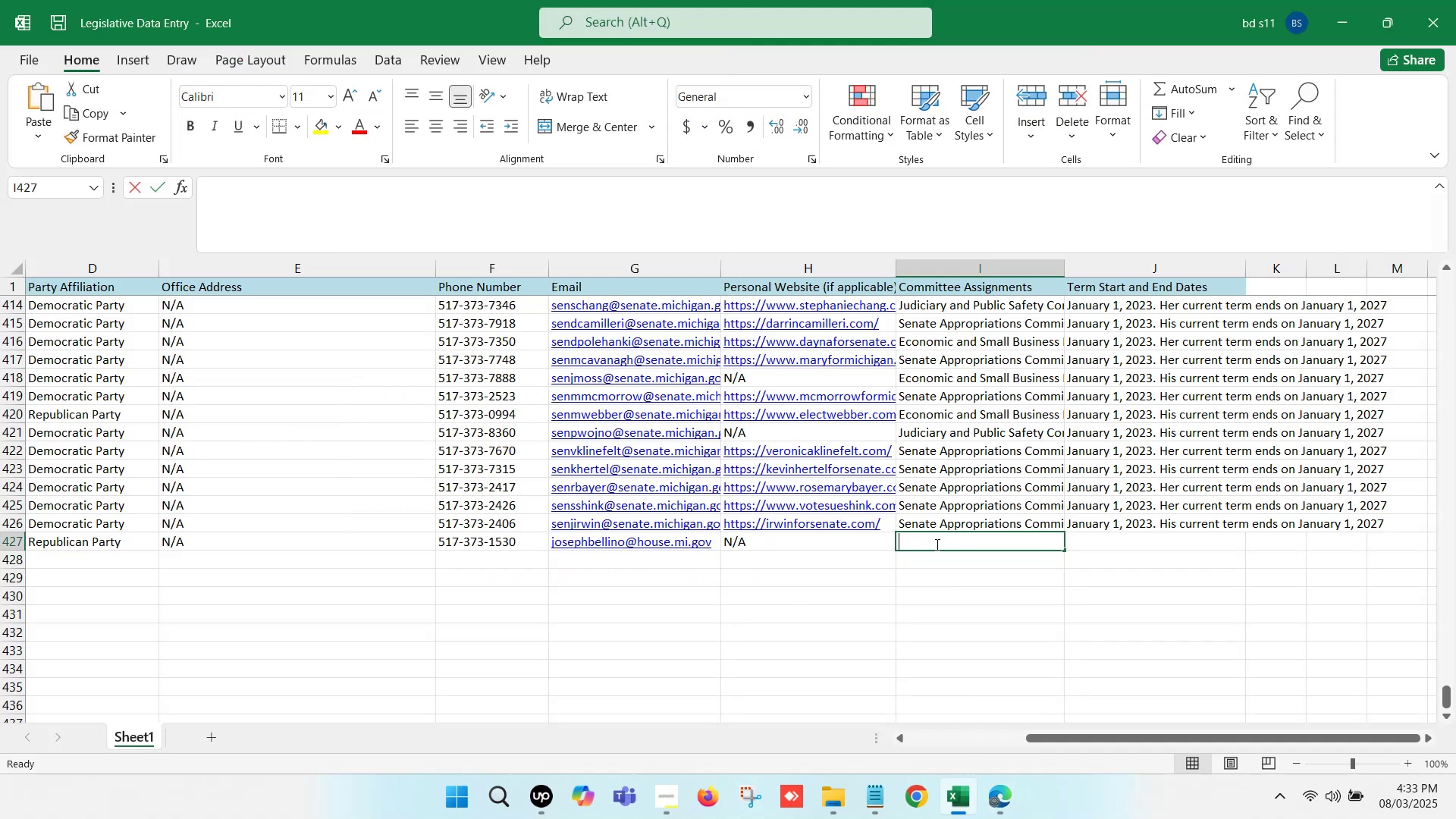 
key(Control+ControlLeft)
 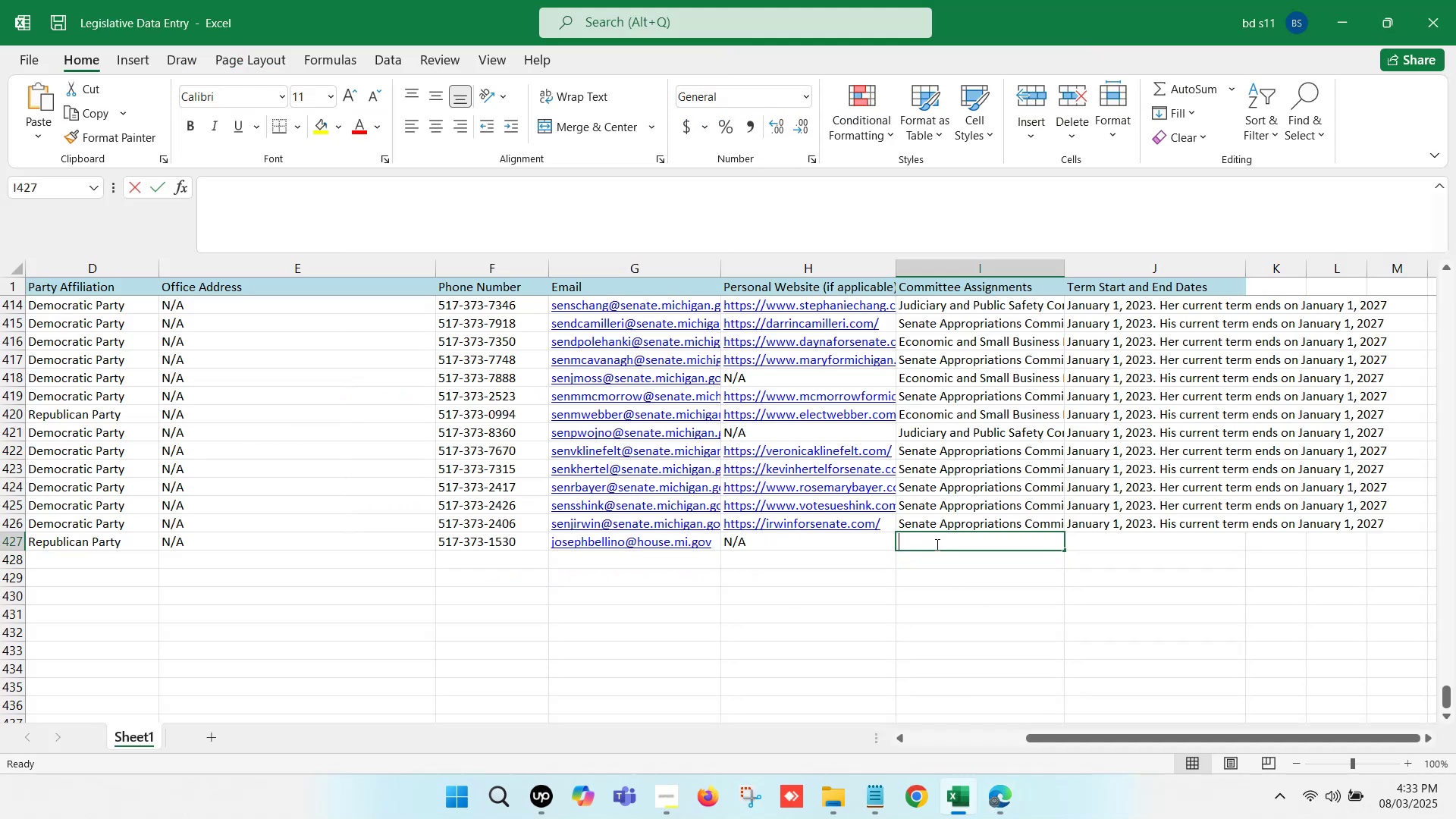 
key(Control+V)
 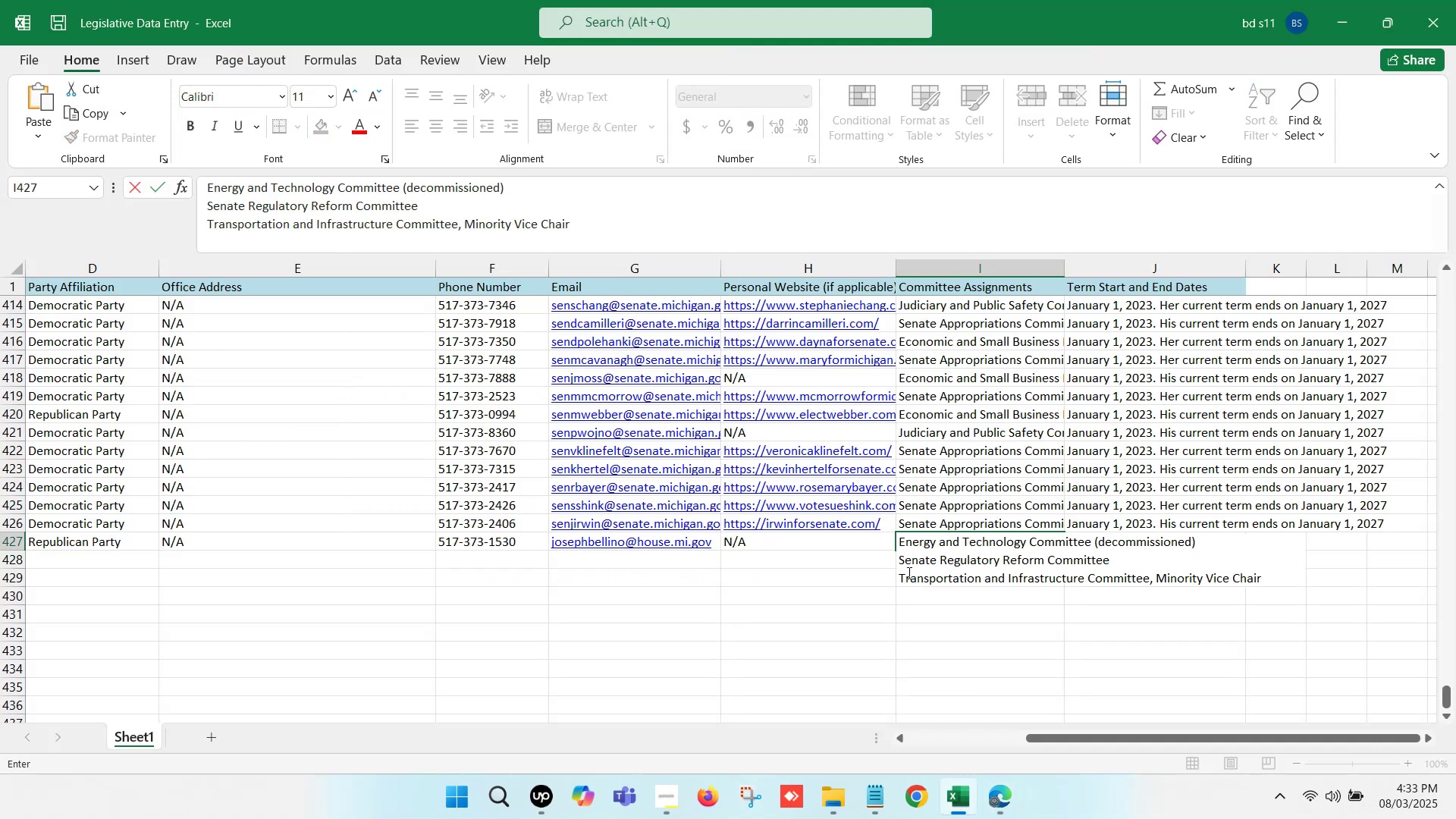 
left_click([902, 566])
 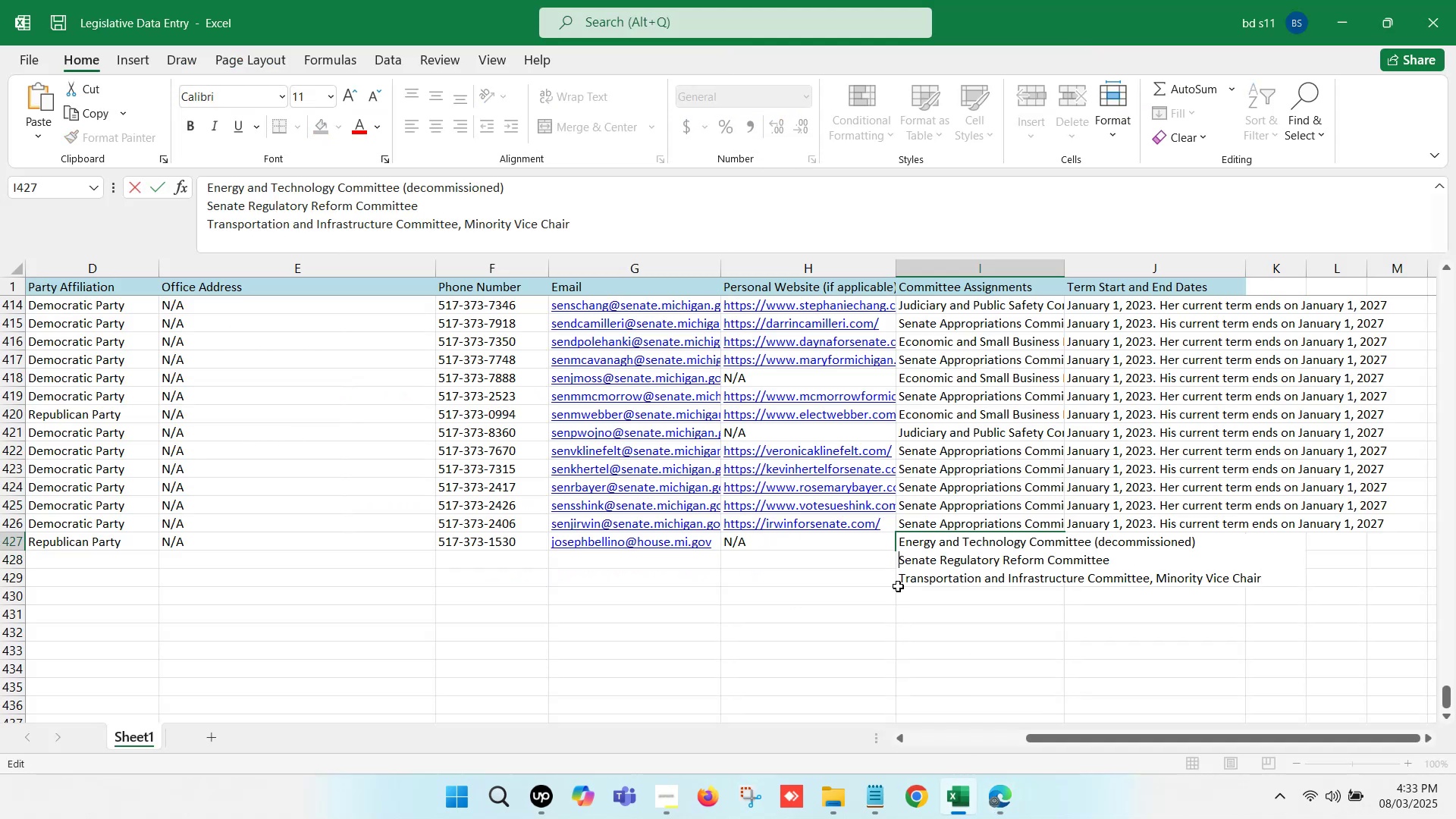 
key(Backspace)
 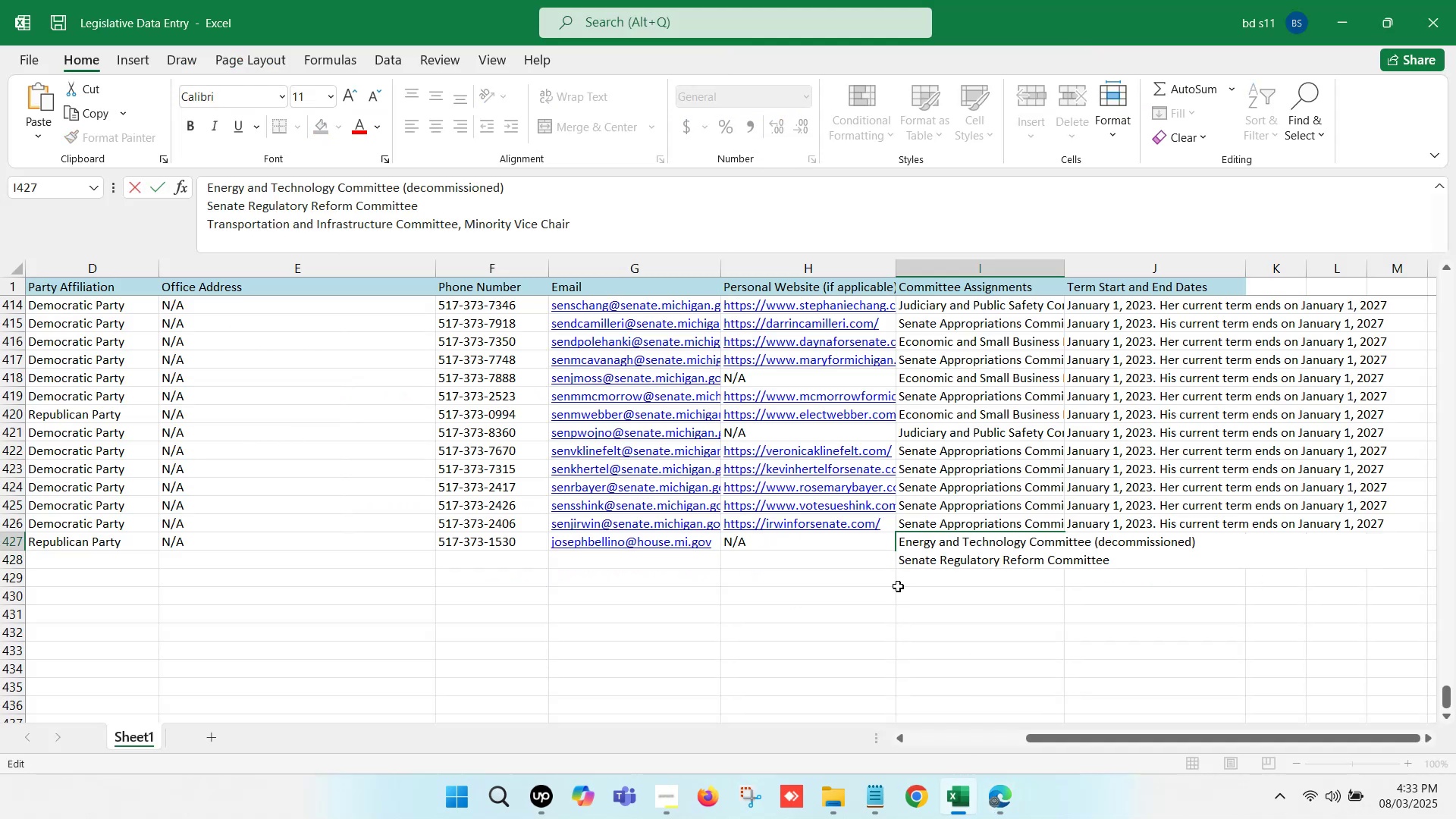 
key(Comma)
 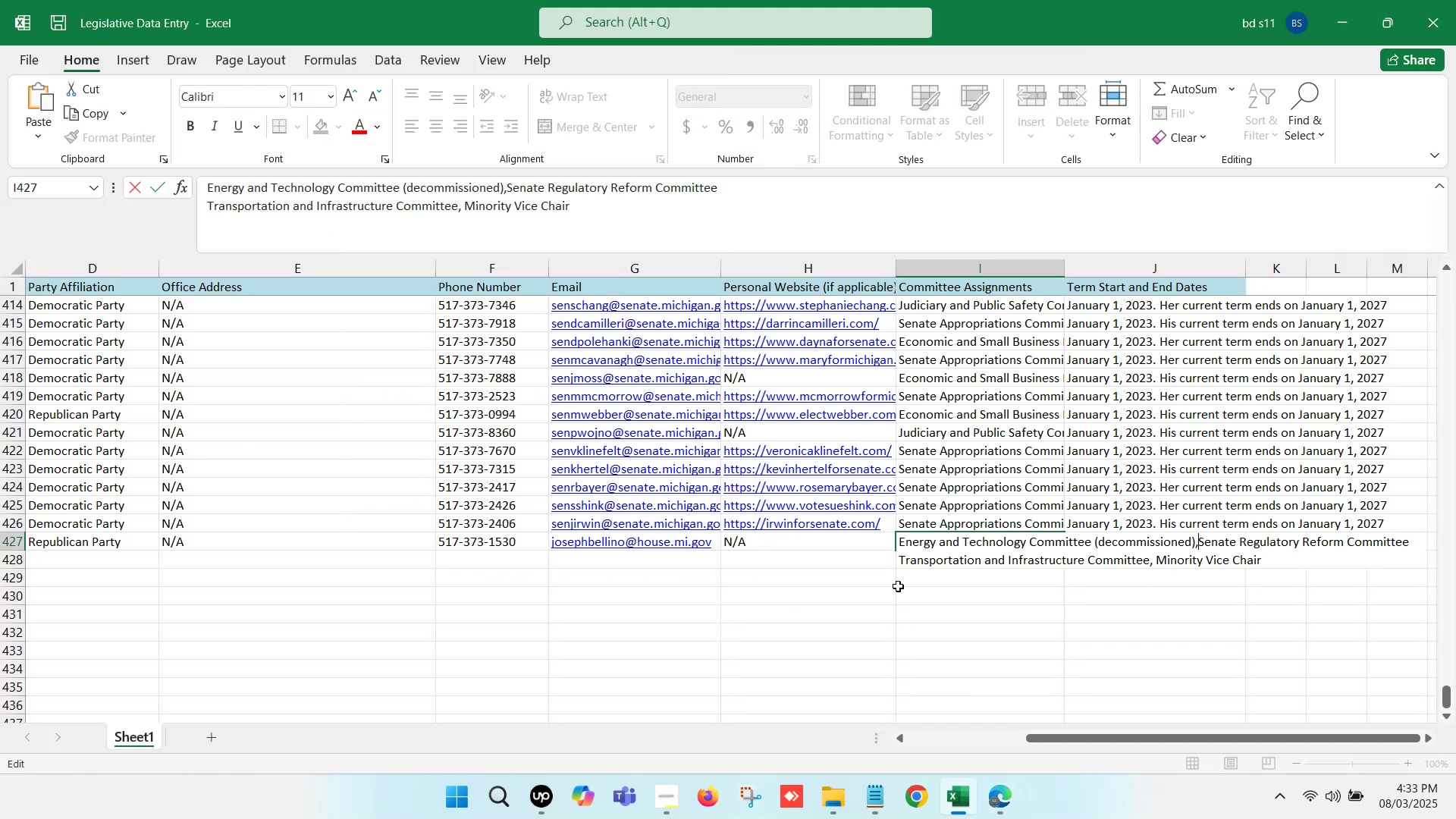 
key(Space)
 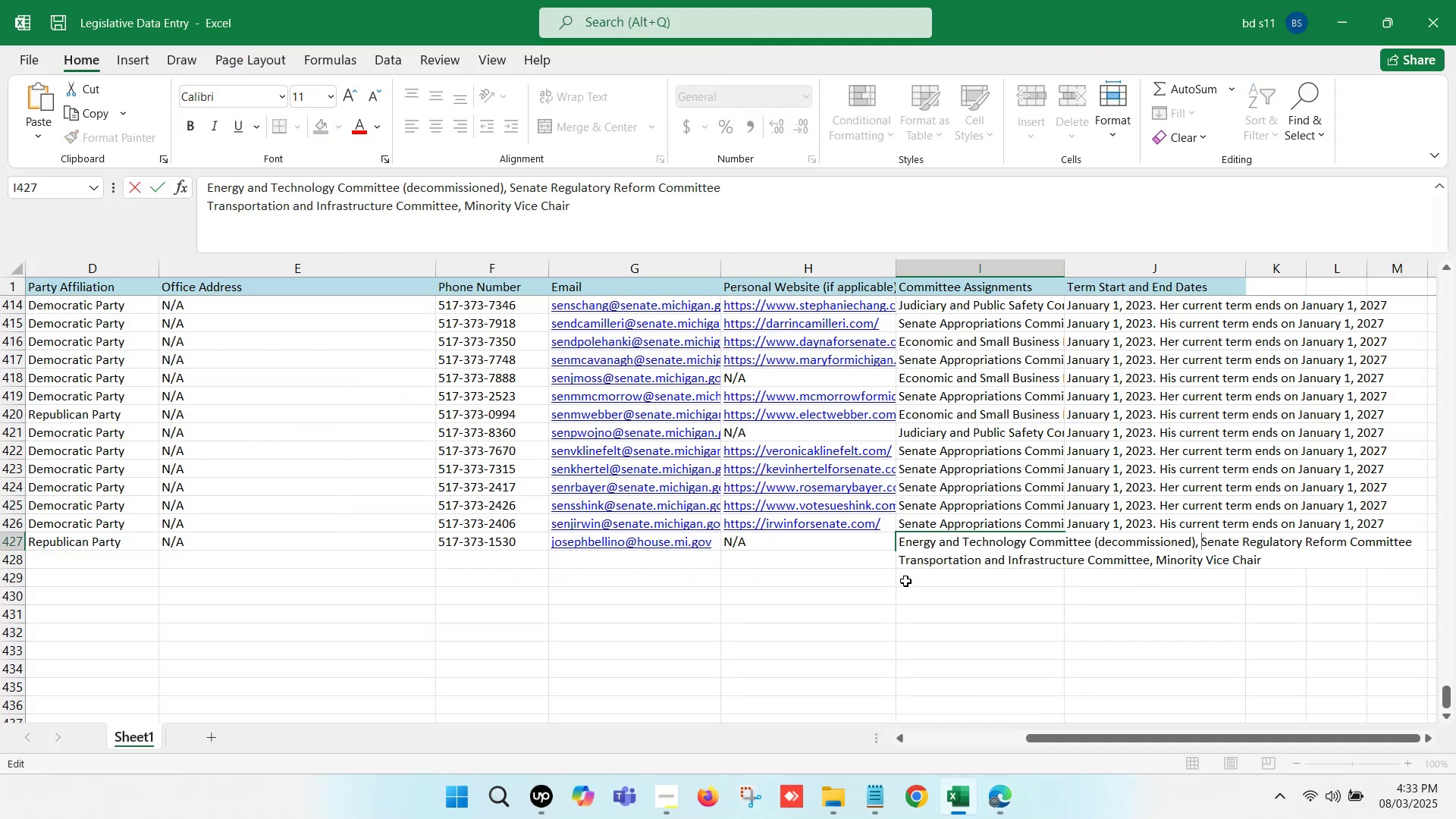 
left_click([902, 561])
 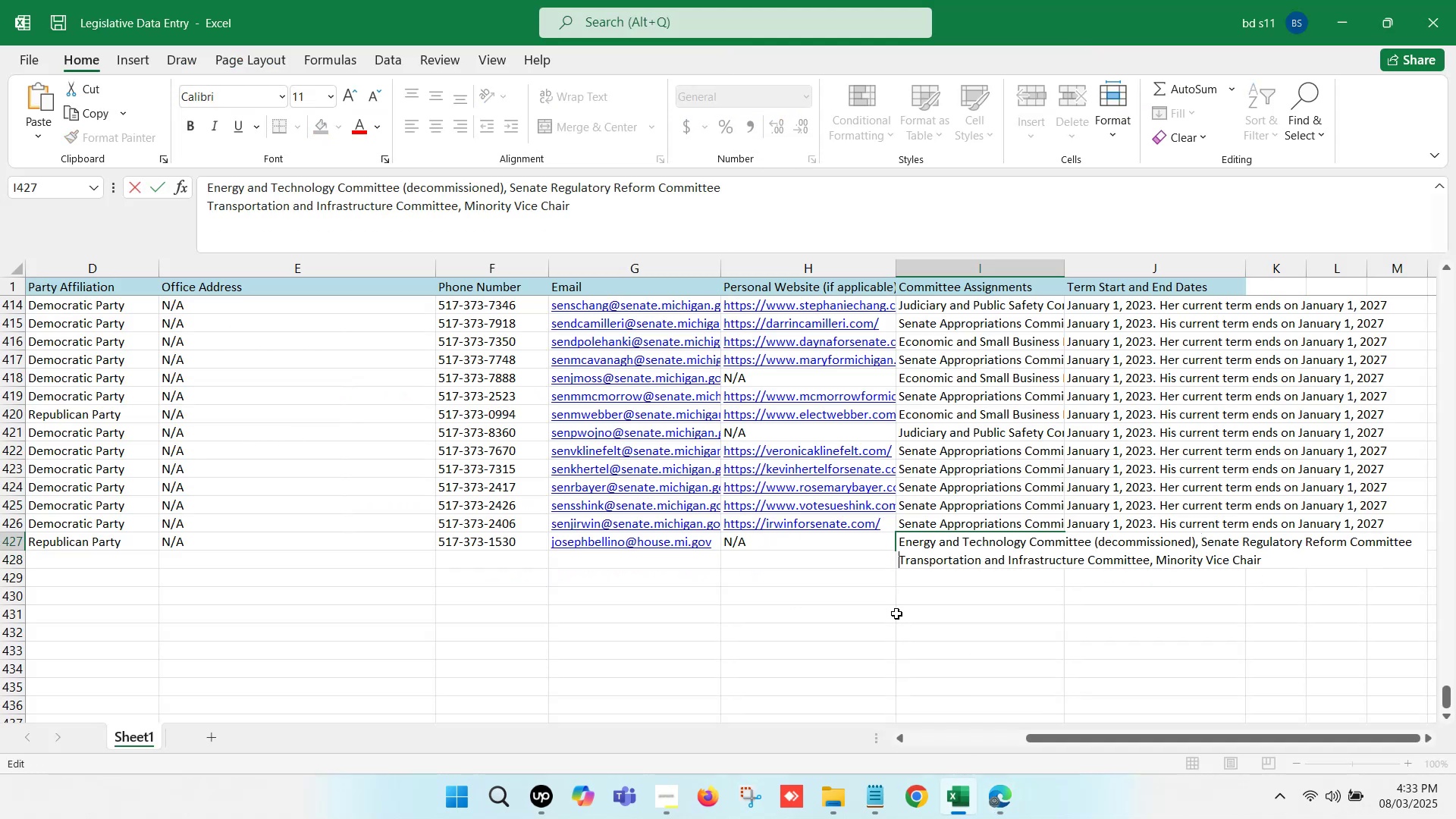 
key(Backspace)
 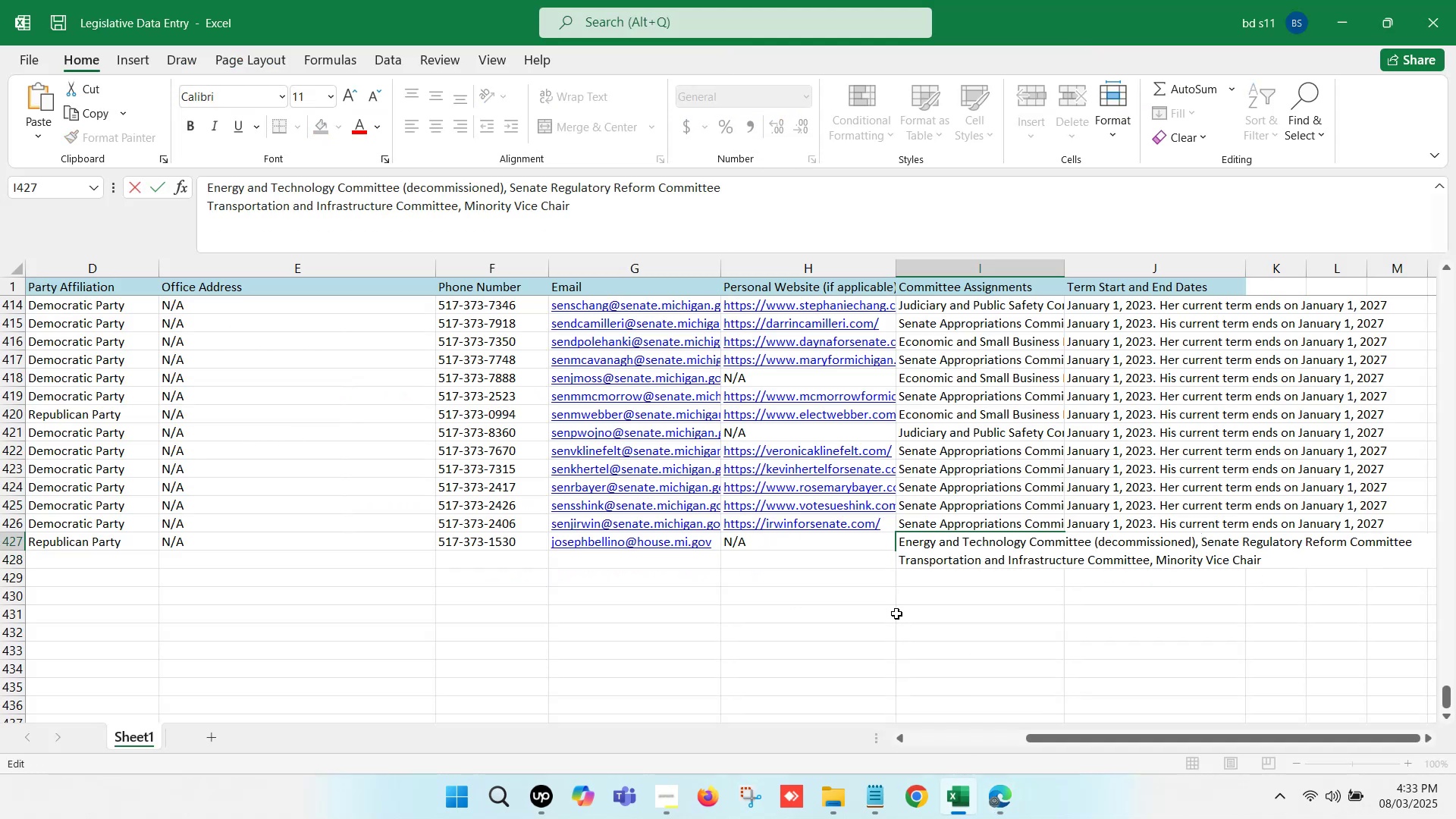 
key(Comma)
 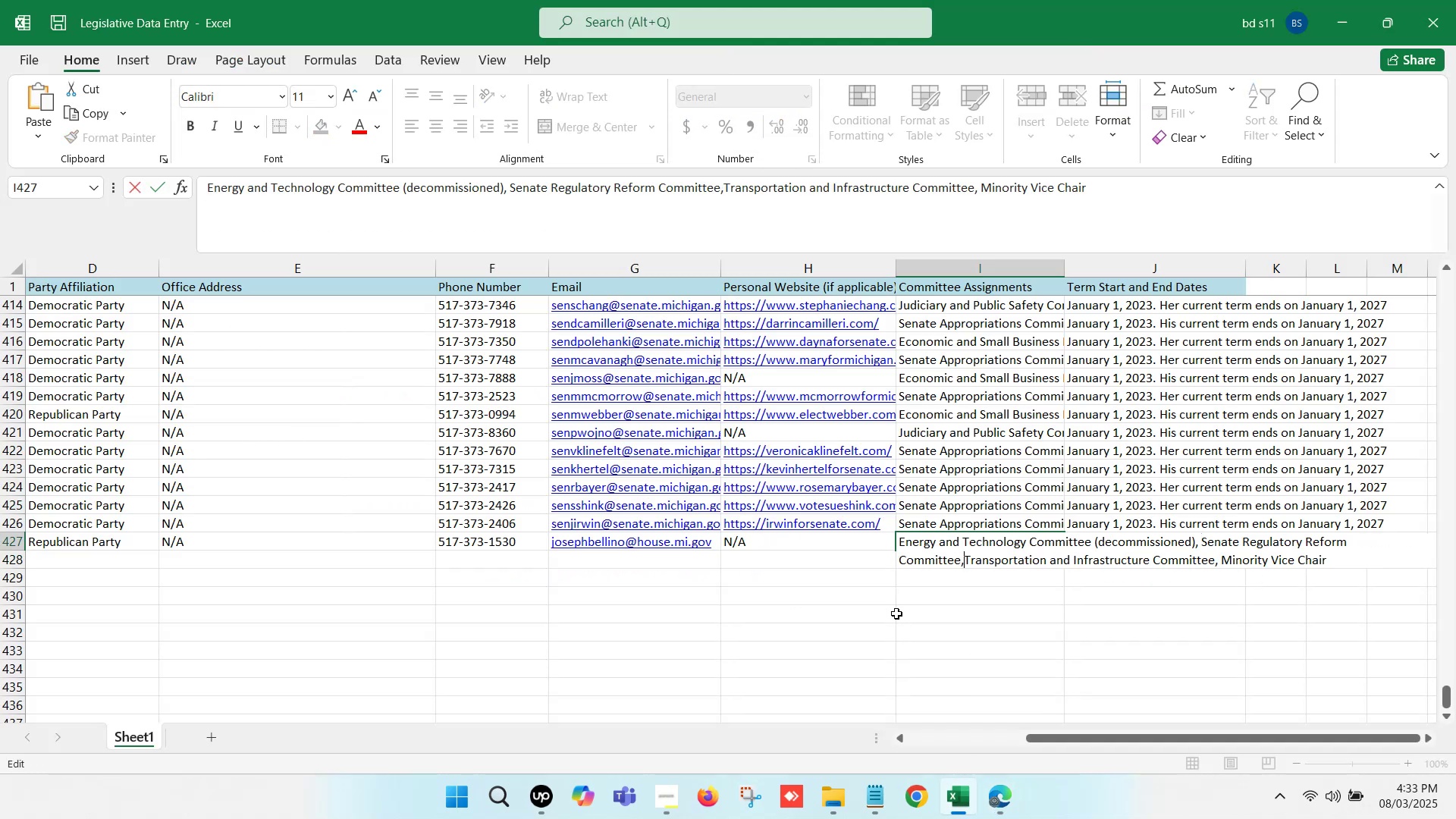 
key(Space)
 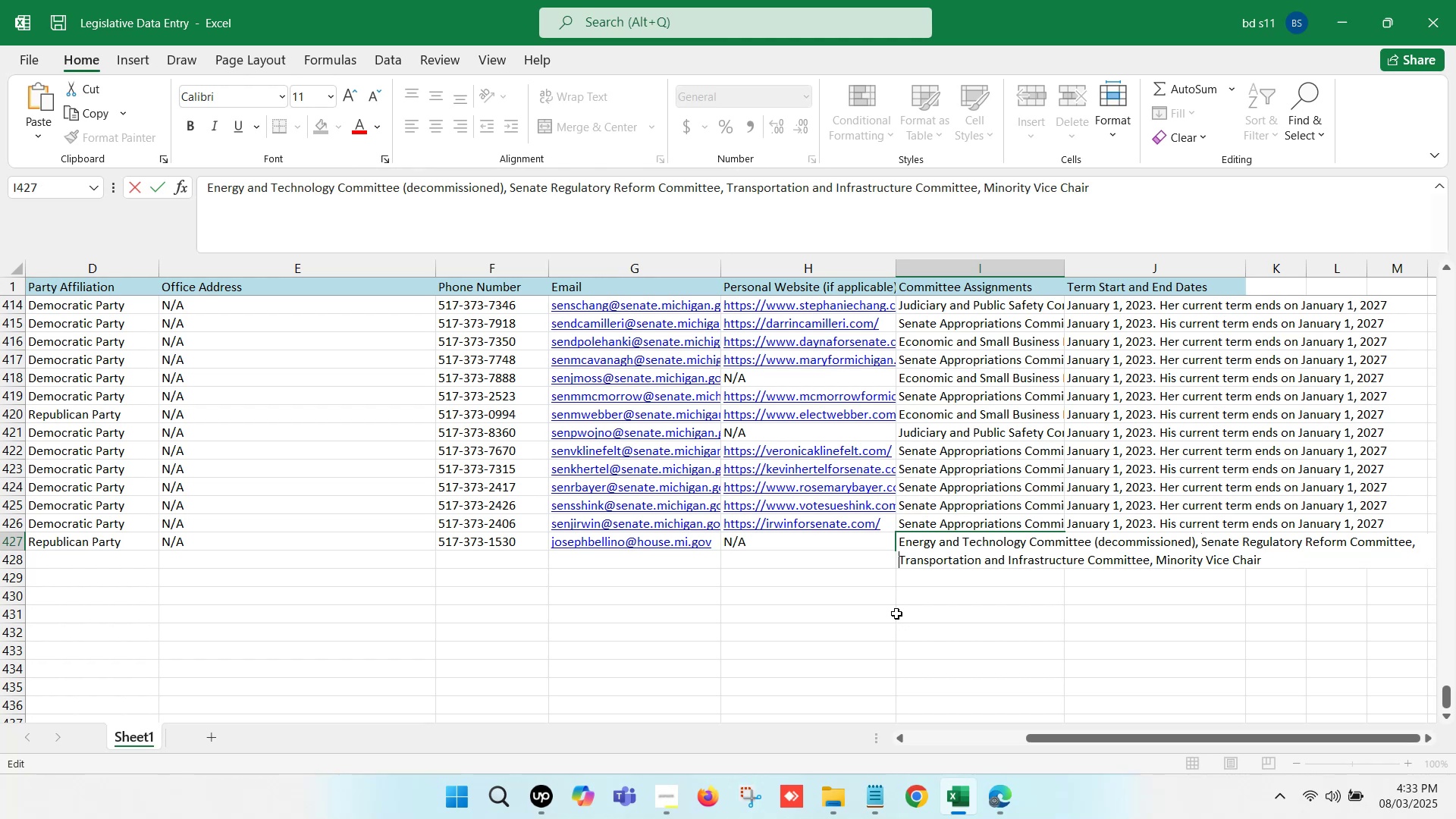 
left_click([896, 613])
 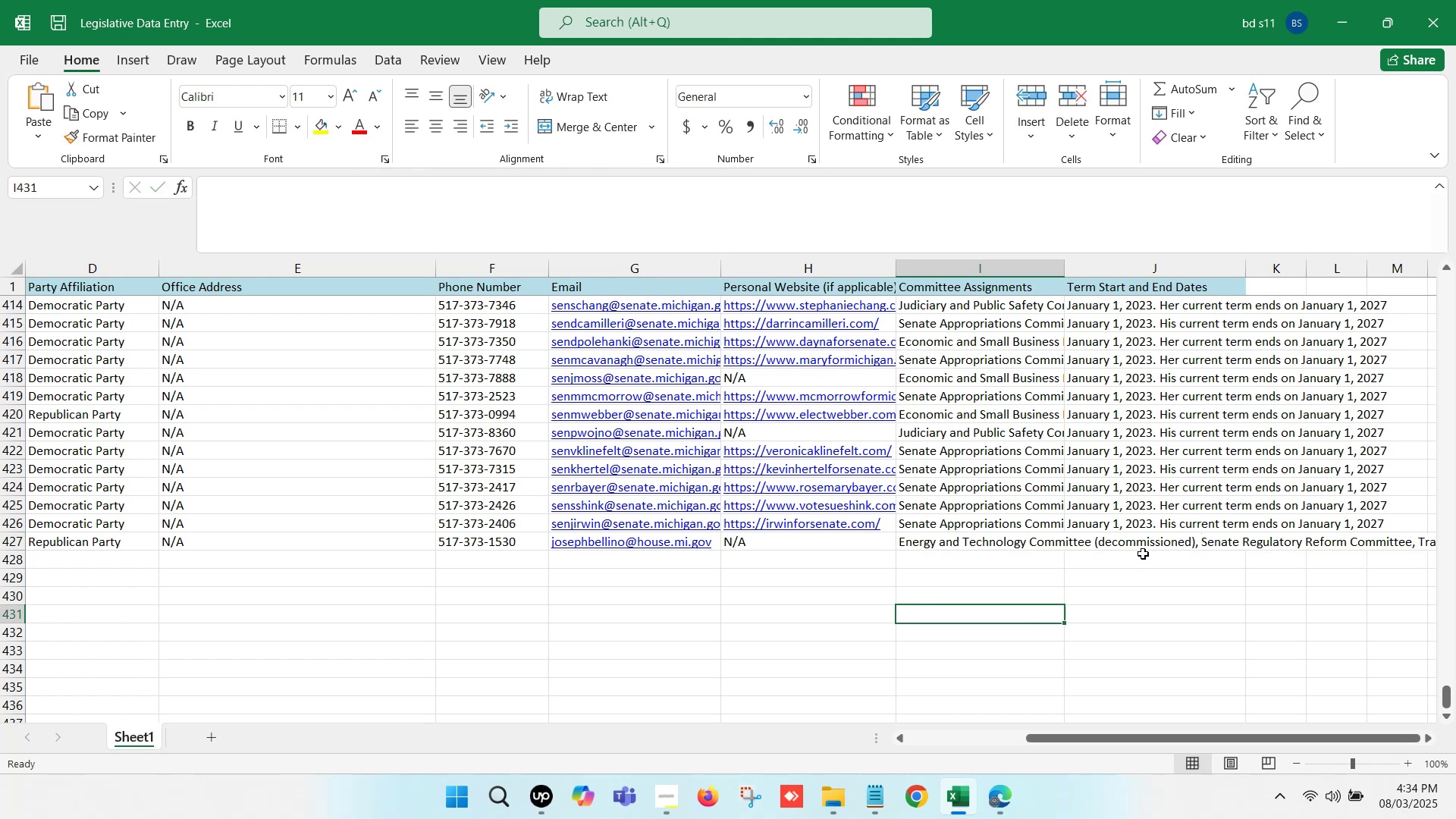 
left_click([1141, 548])
 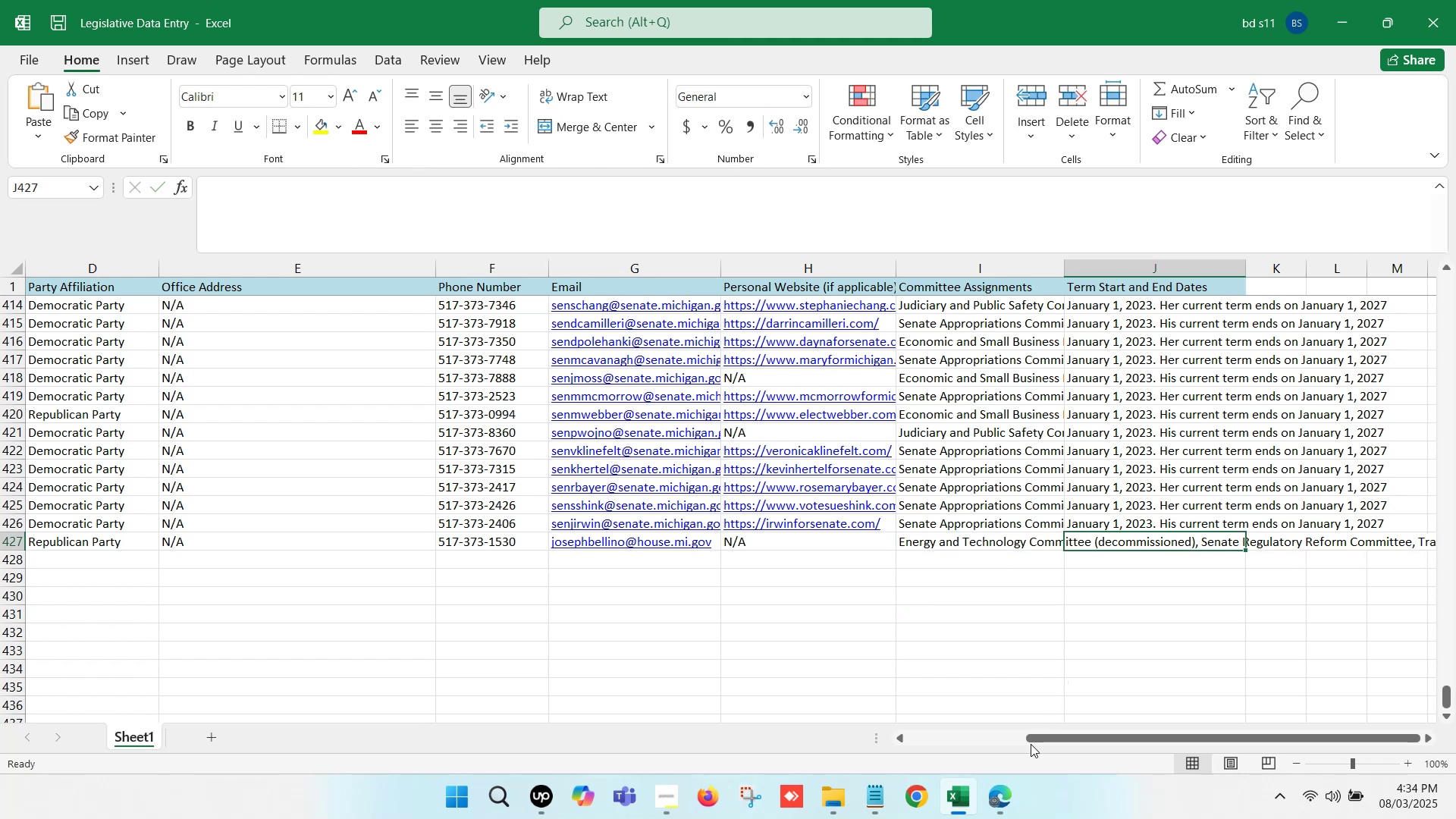 
left_click([1007, 789])
 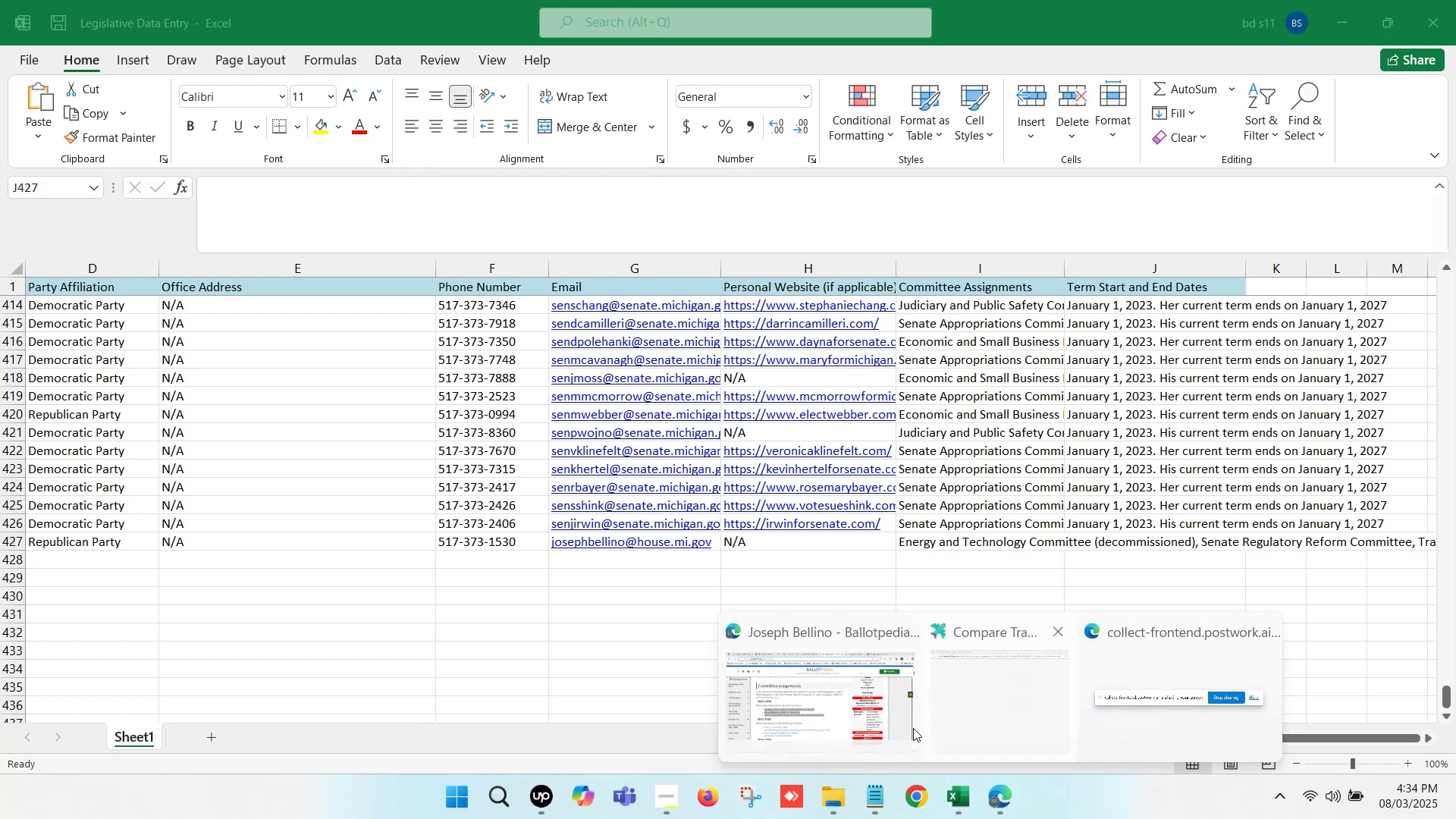 
left_click([858, 698])
 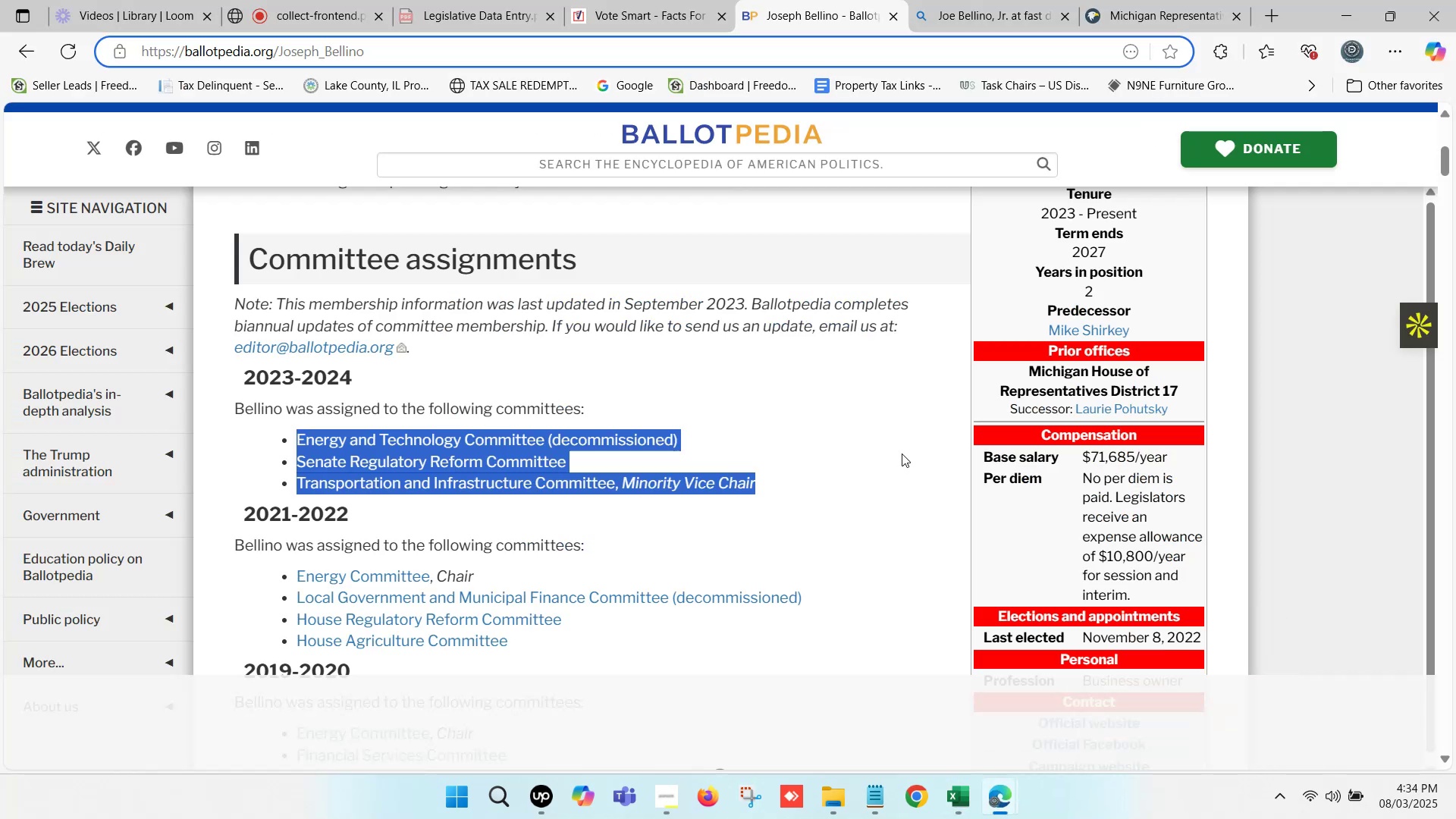 
scroll: coordinate [902, 453], scroll_direction: up, amount: 3.0
 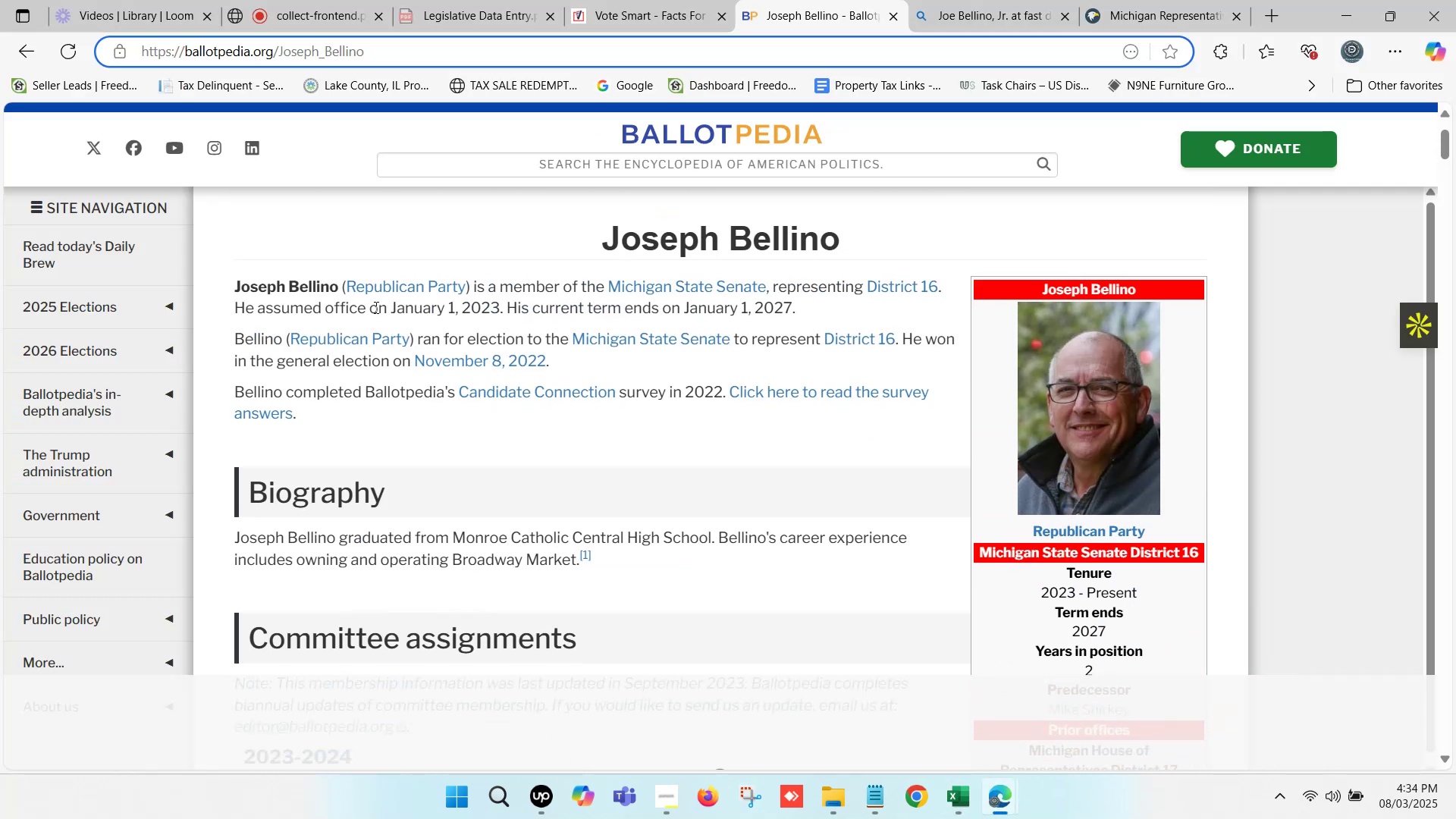 
left_click_drag(start_coordinate=[388, 308], to_coordinate=[684, 308])
 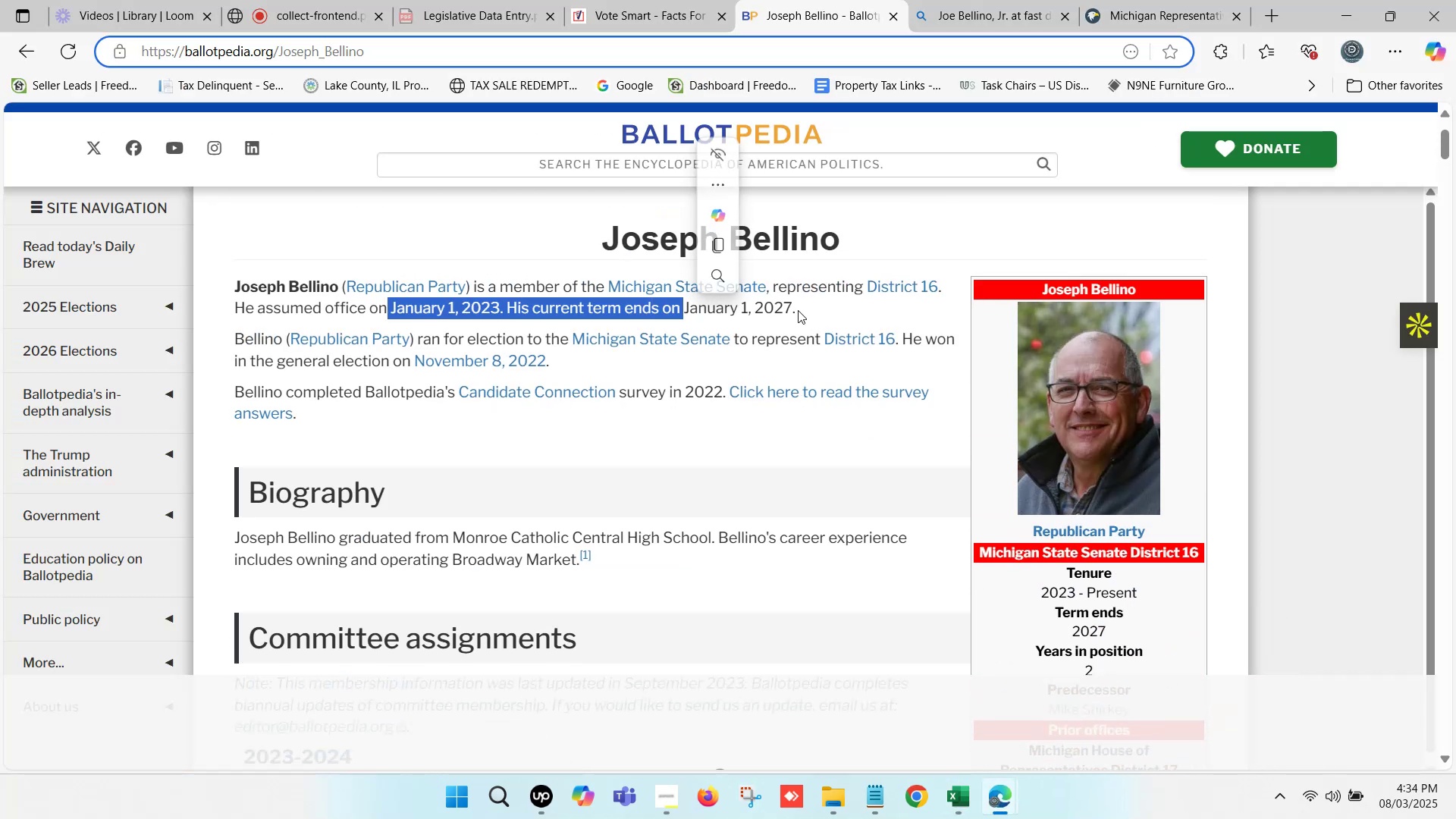 
left_click_drag(start_coordinate=[789, 309], to_coordinate=[453, 308])
 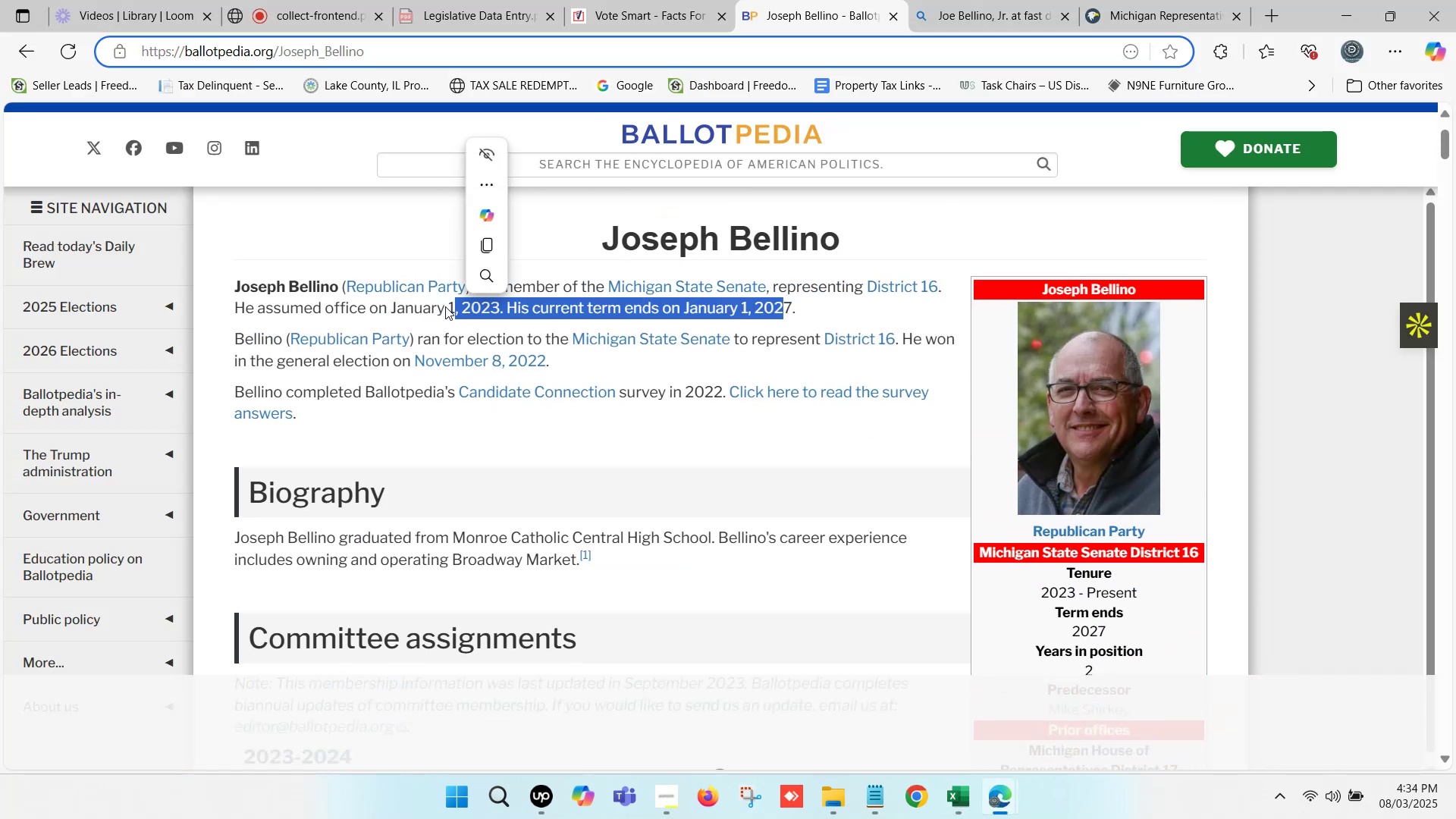 
left_click([442, 306])
 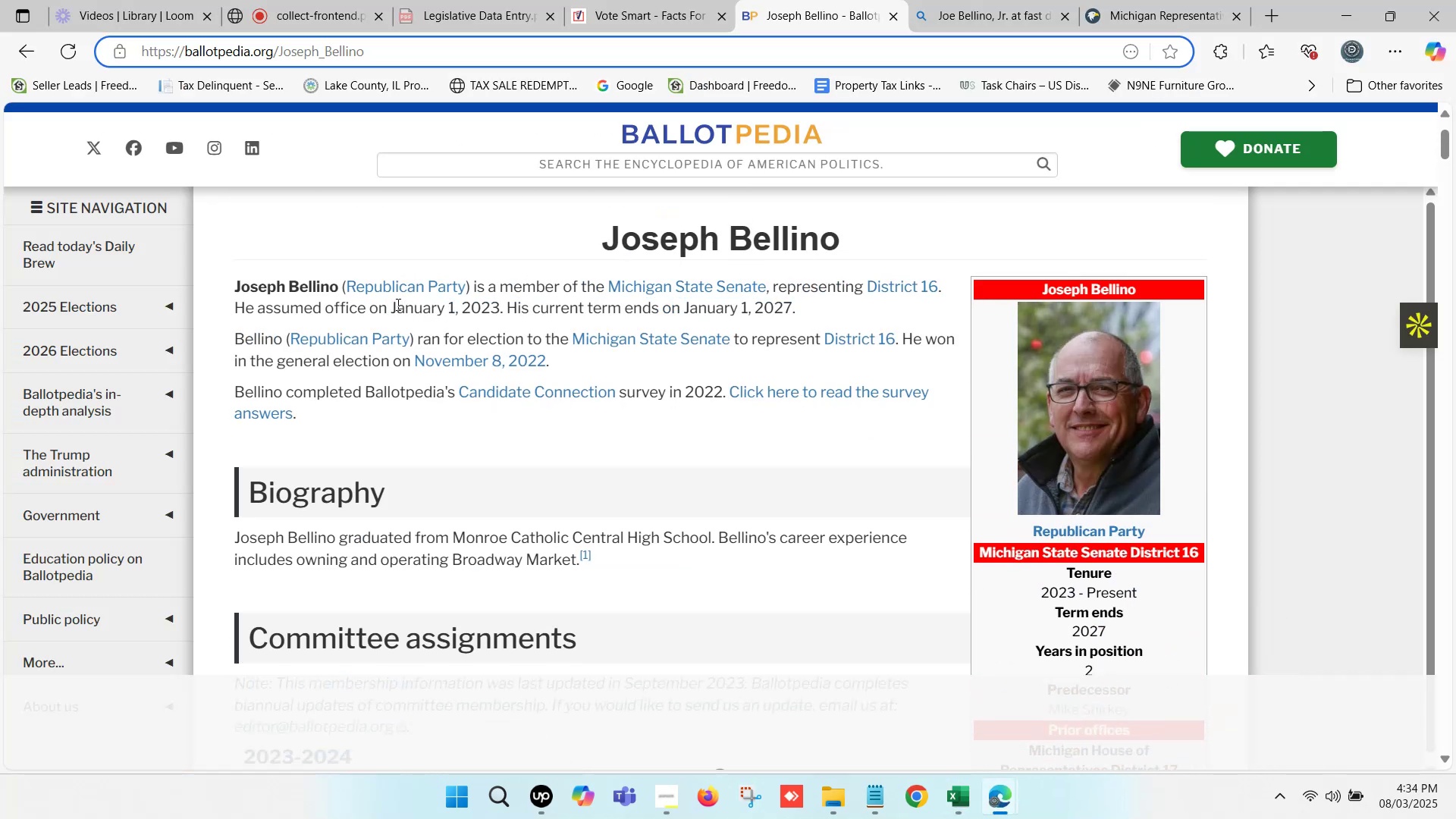 
left_click_drag(start_coordinate=[391, 305], to_coordinate=[789, 305])
 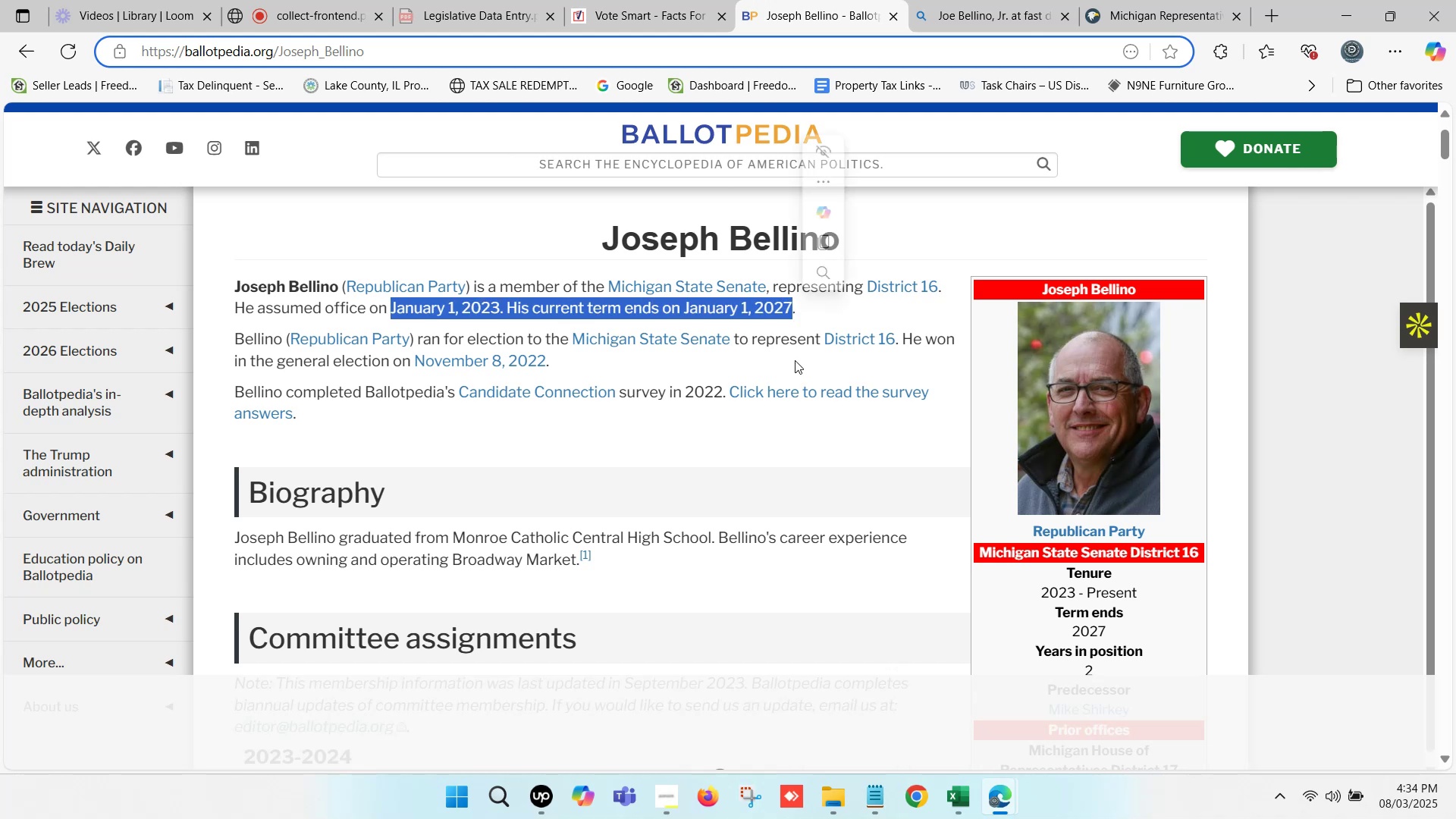 
key(Control+ControlLeft)
 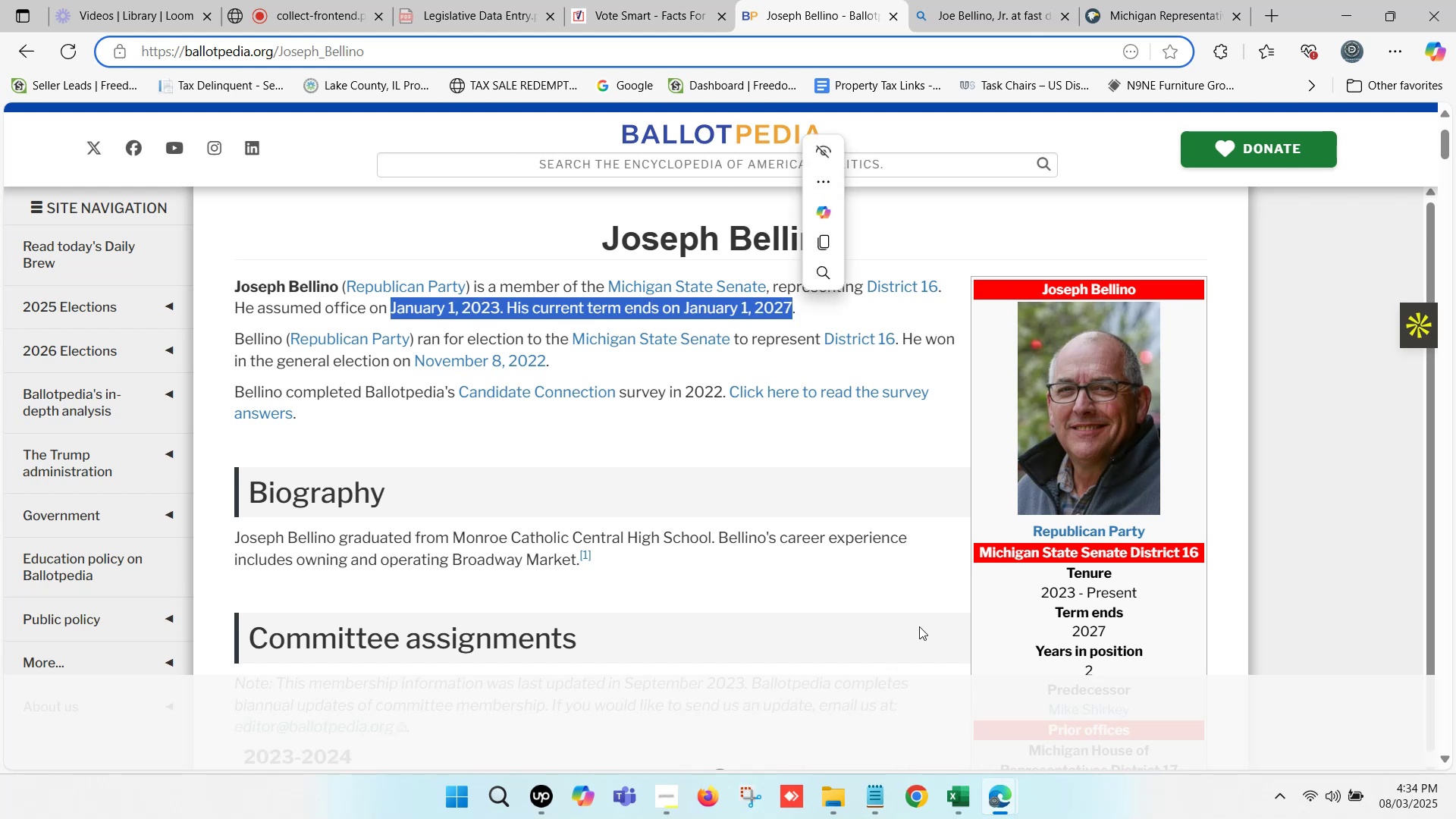 
key(Control+C)
 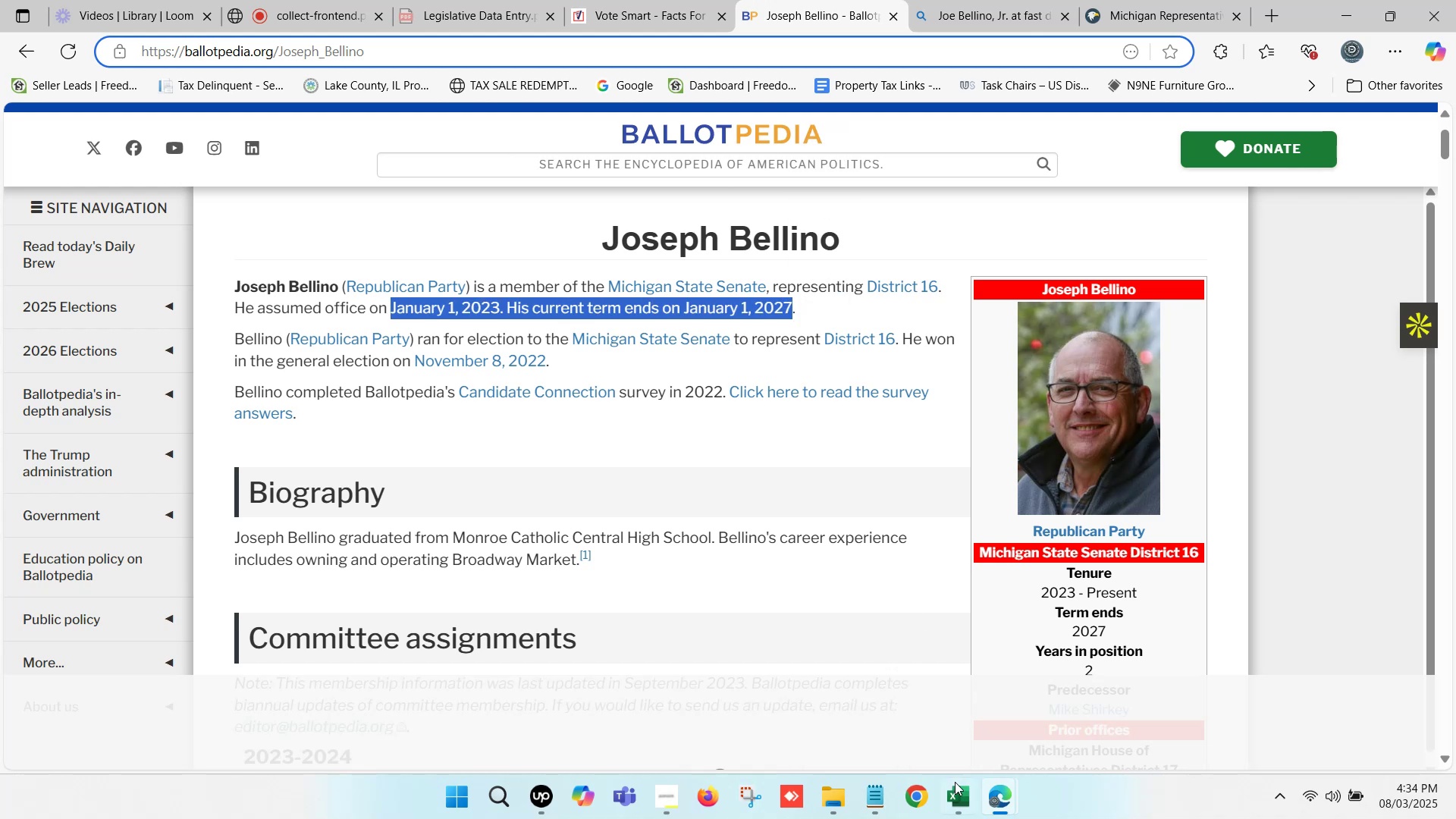 
left_click([960, 792])
 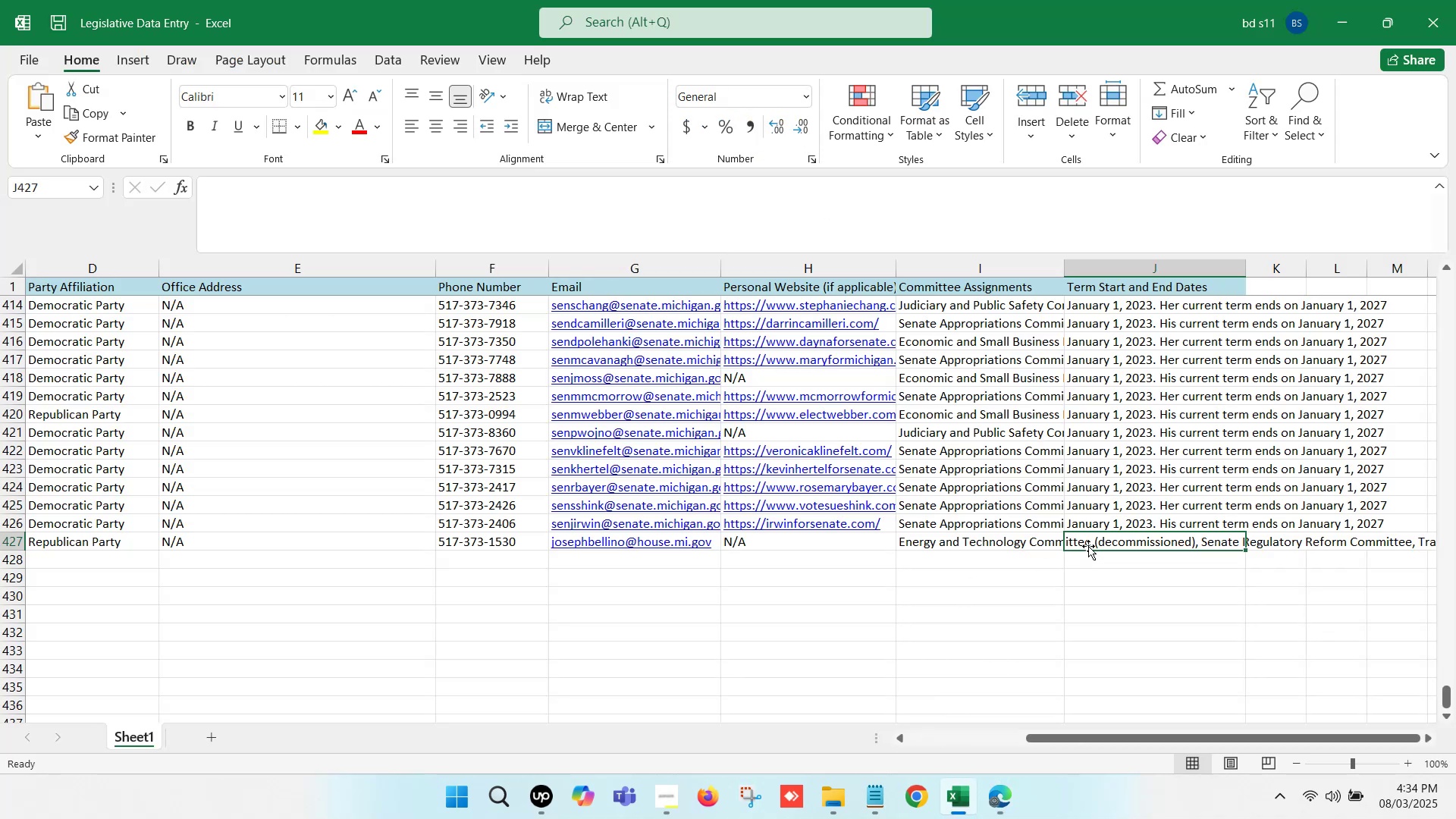 
double_click([1089, 544])
 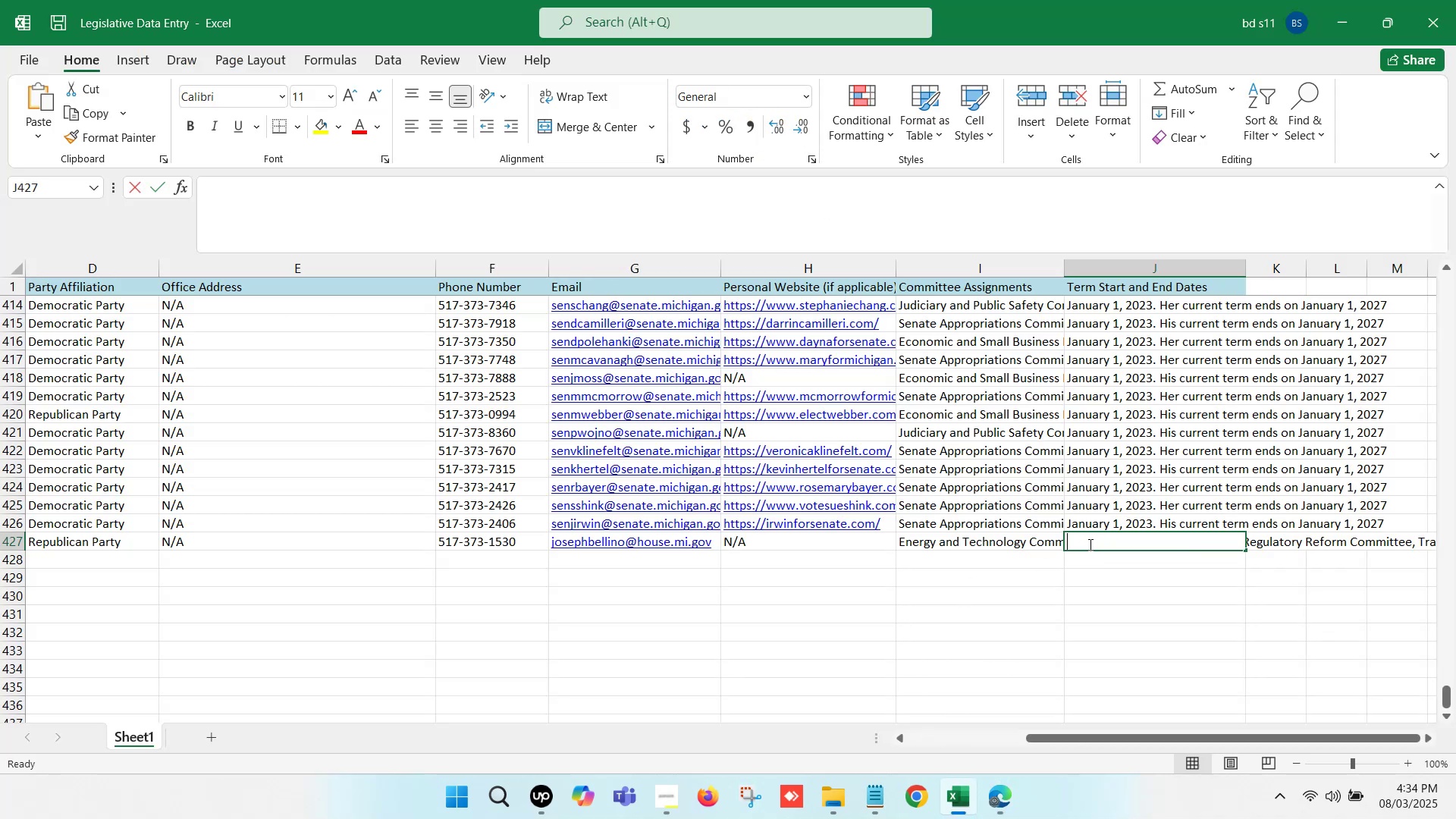 
key(Control+ControlLeft)
 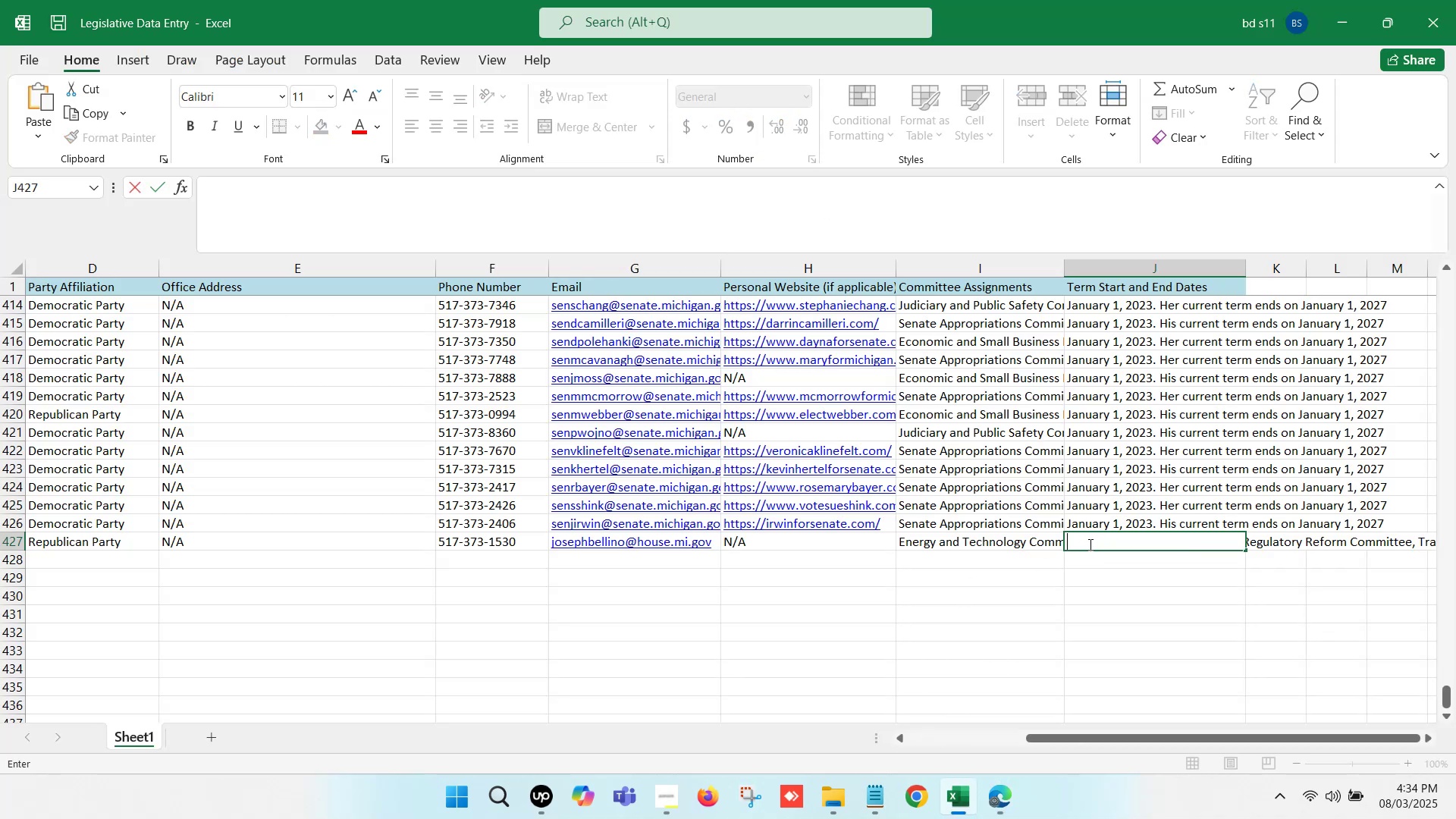 
key(Control+V)
 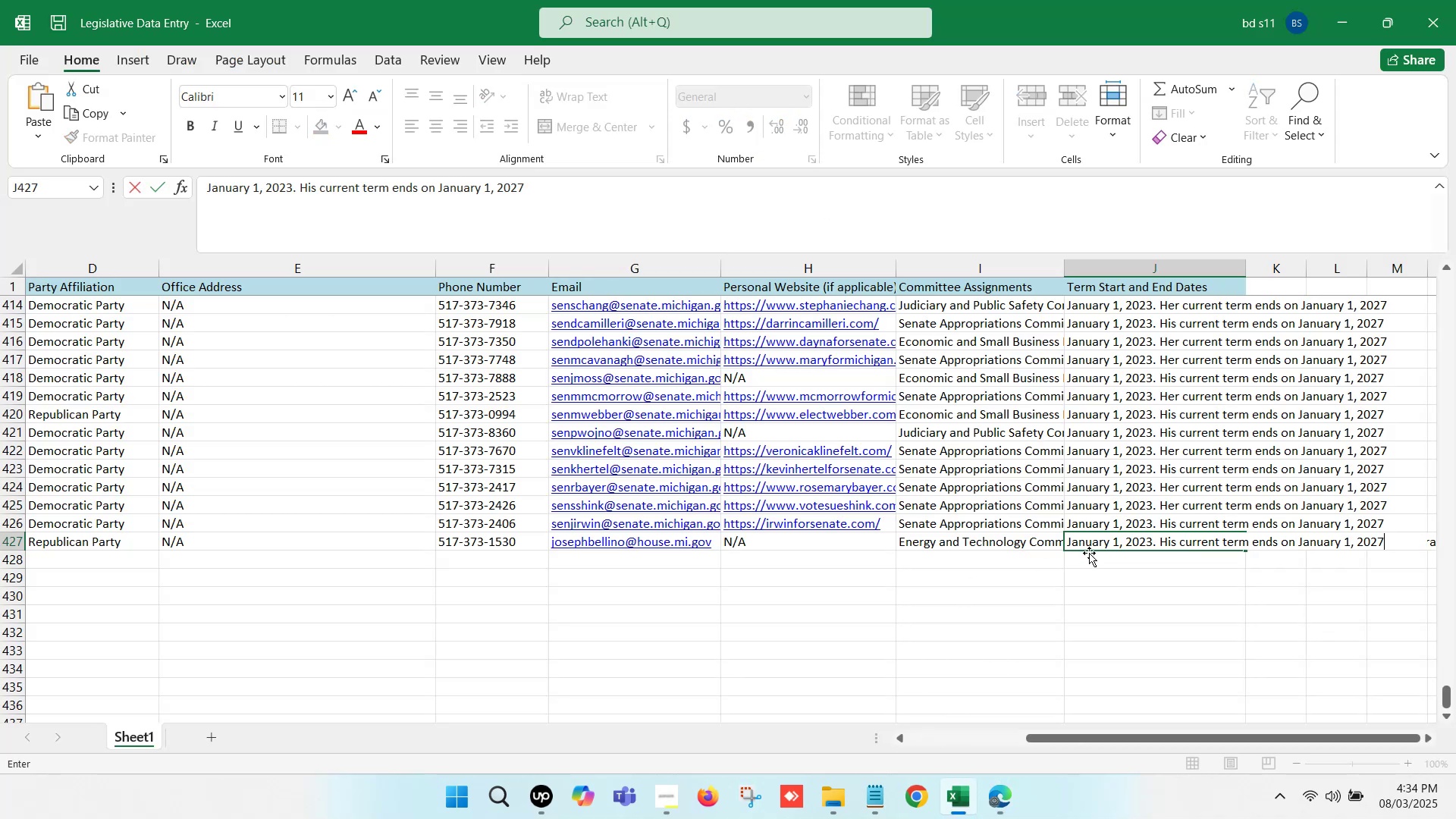 
left_click([1089, 553])
 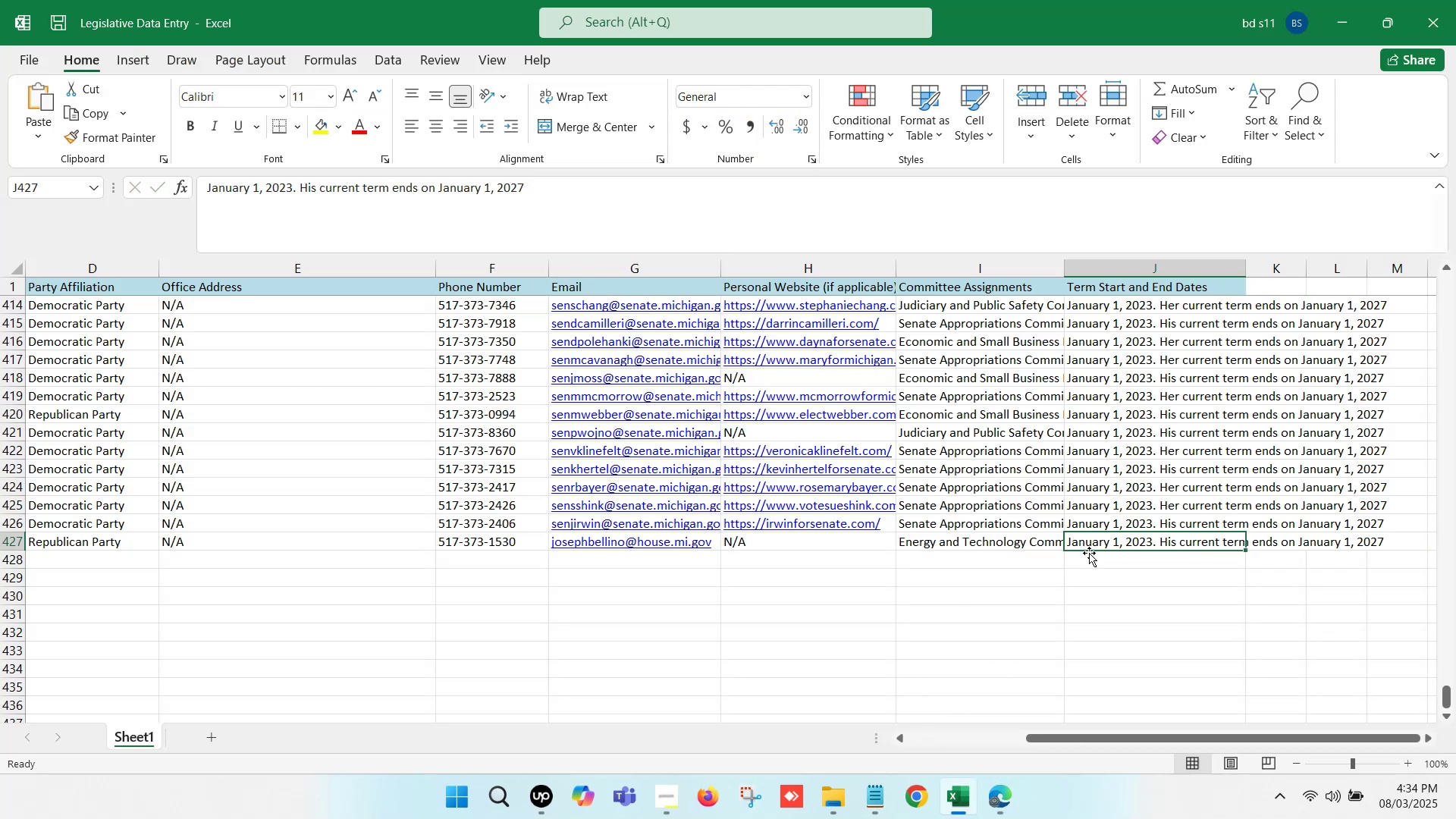 
hold_key(key=ControlLeft, duration=0.36)
 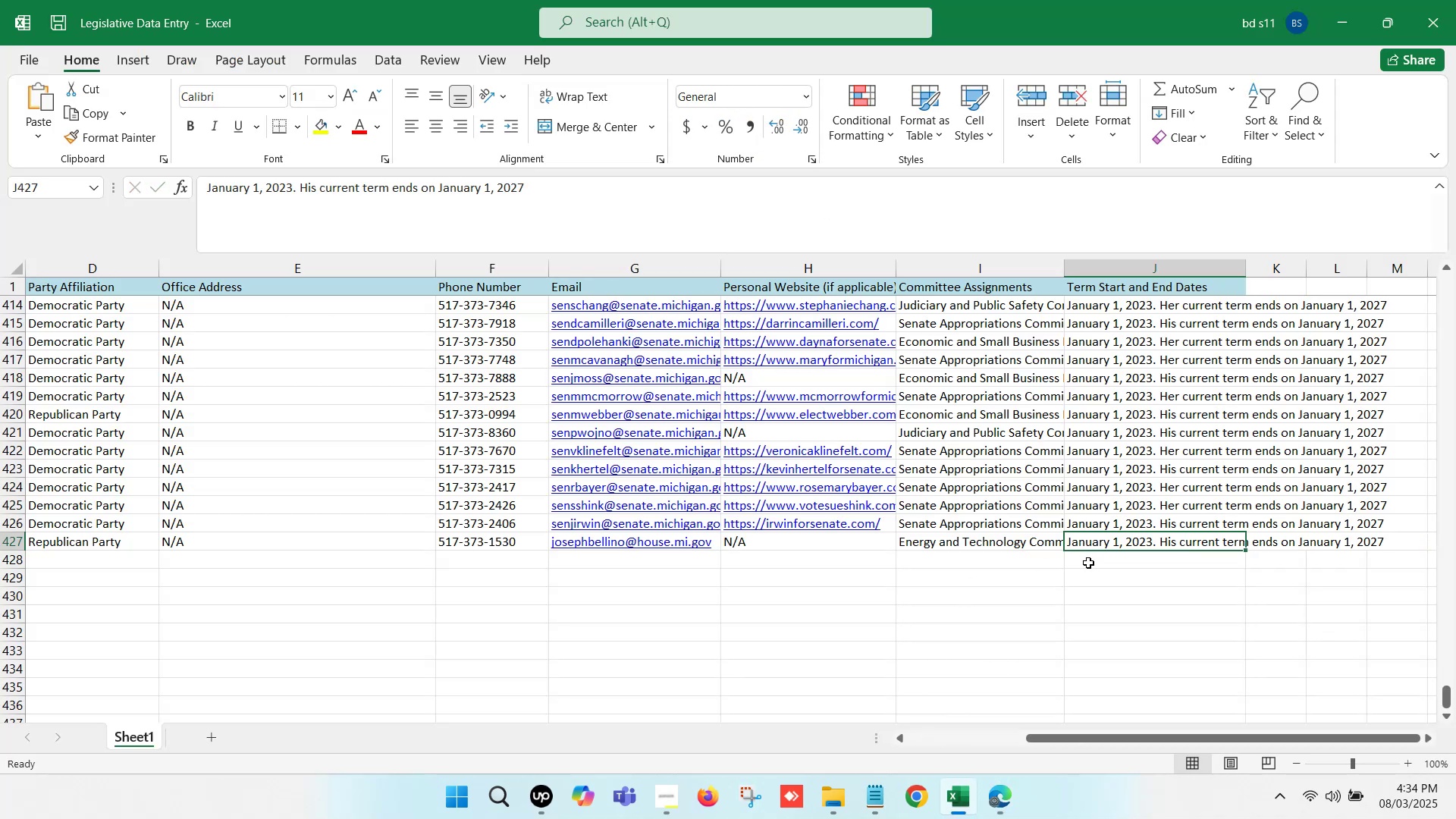 
left_click([1088, 563])
 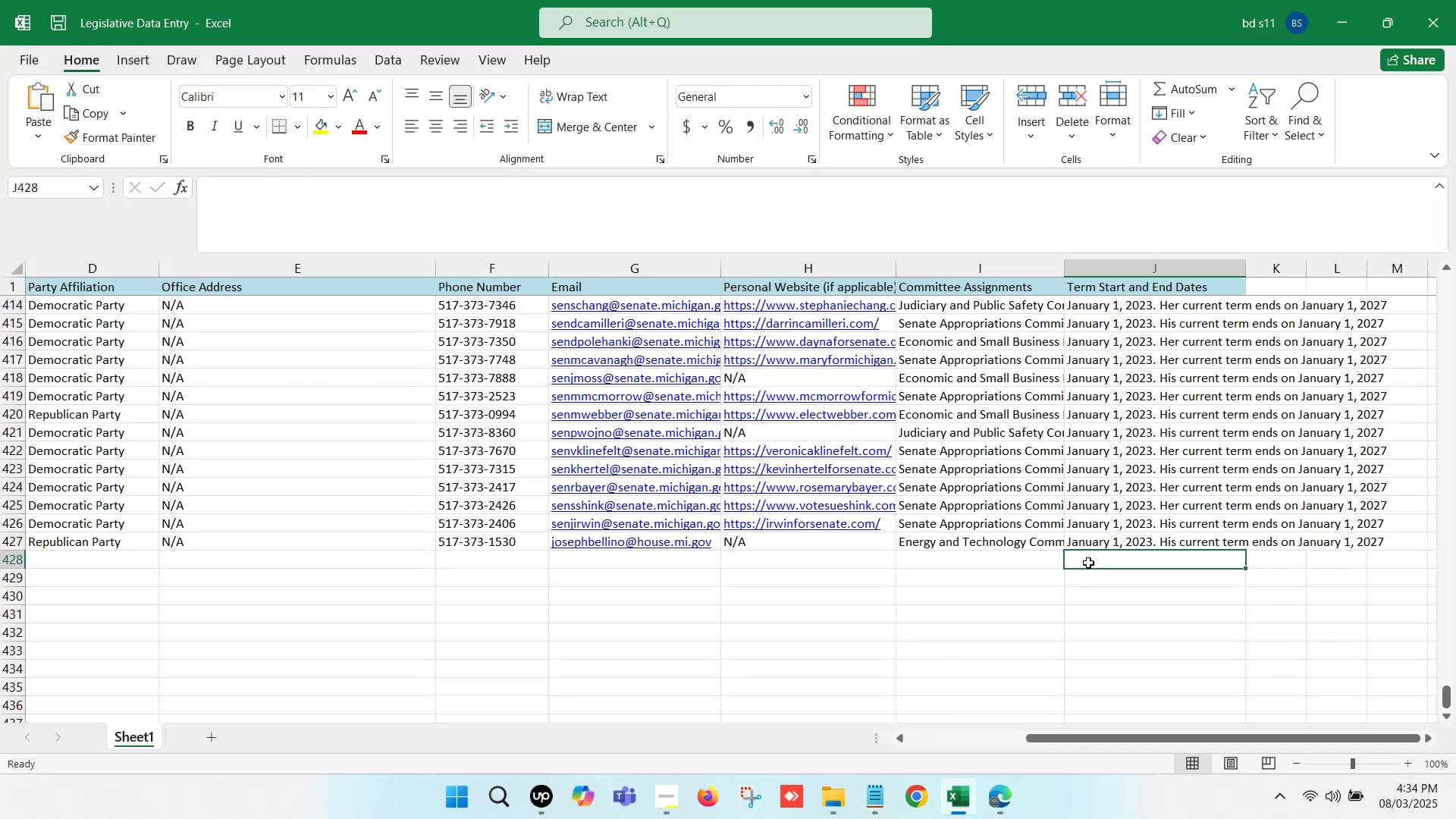 
key(Control+S)
 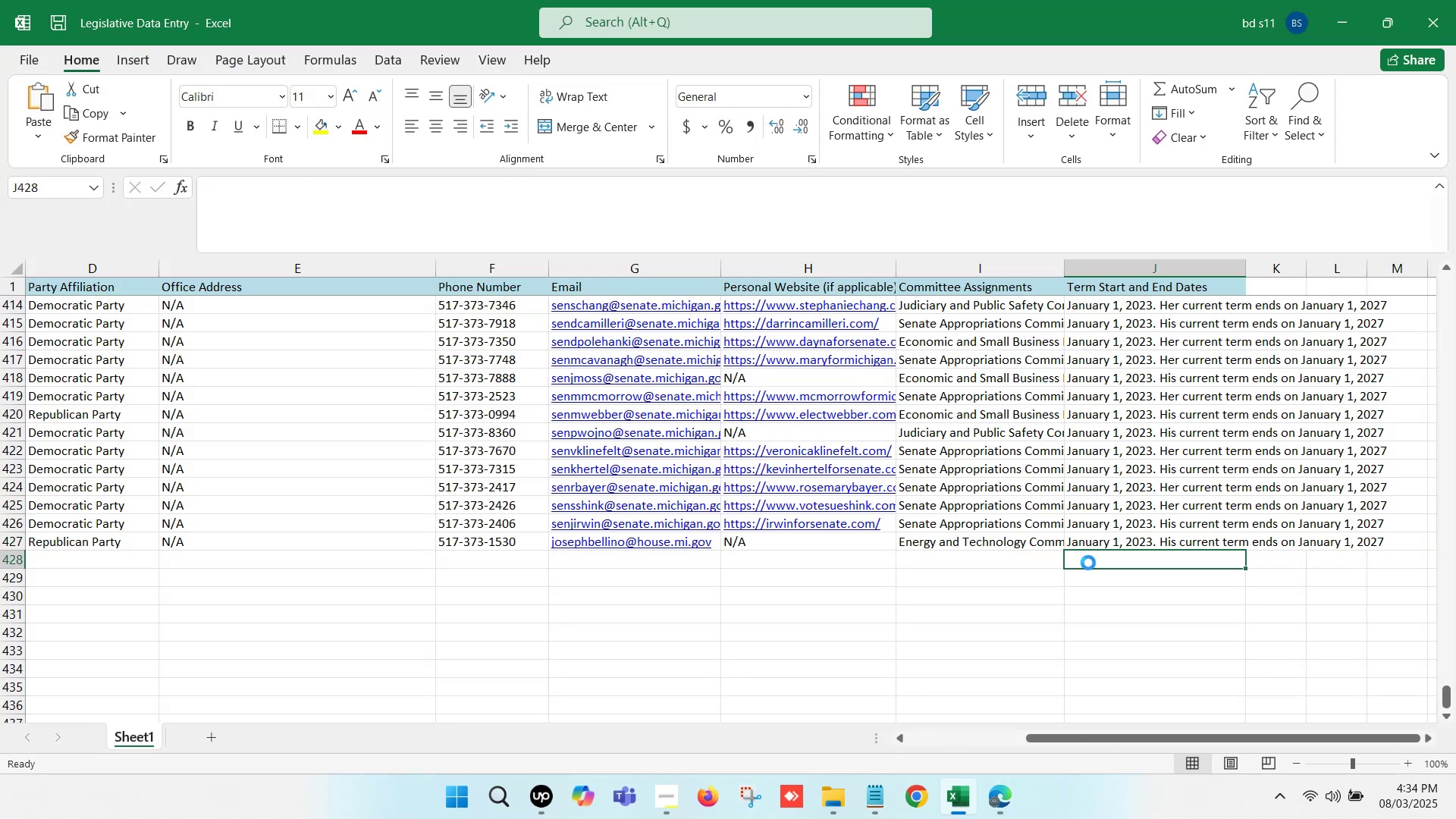 
key(Control+S)
 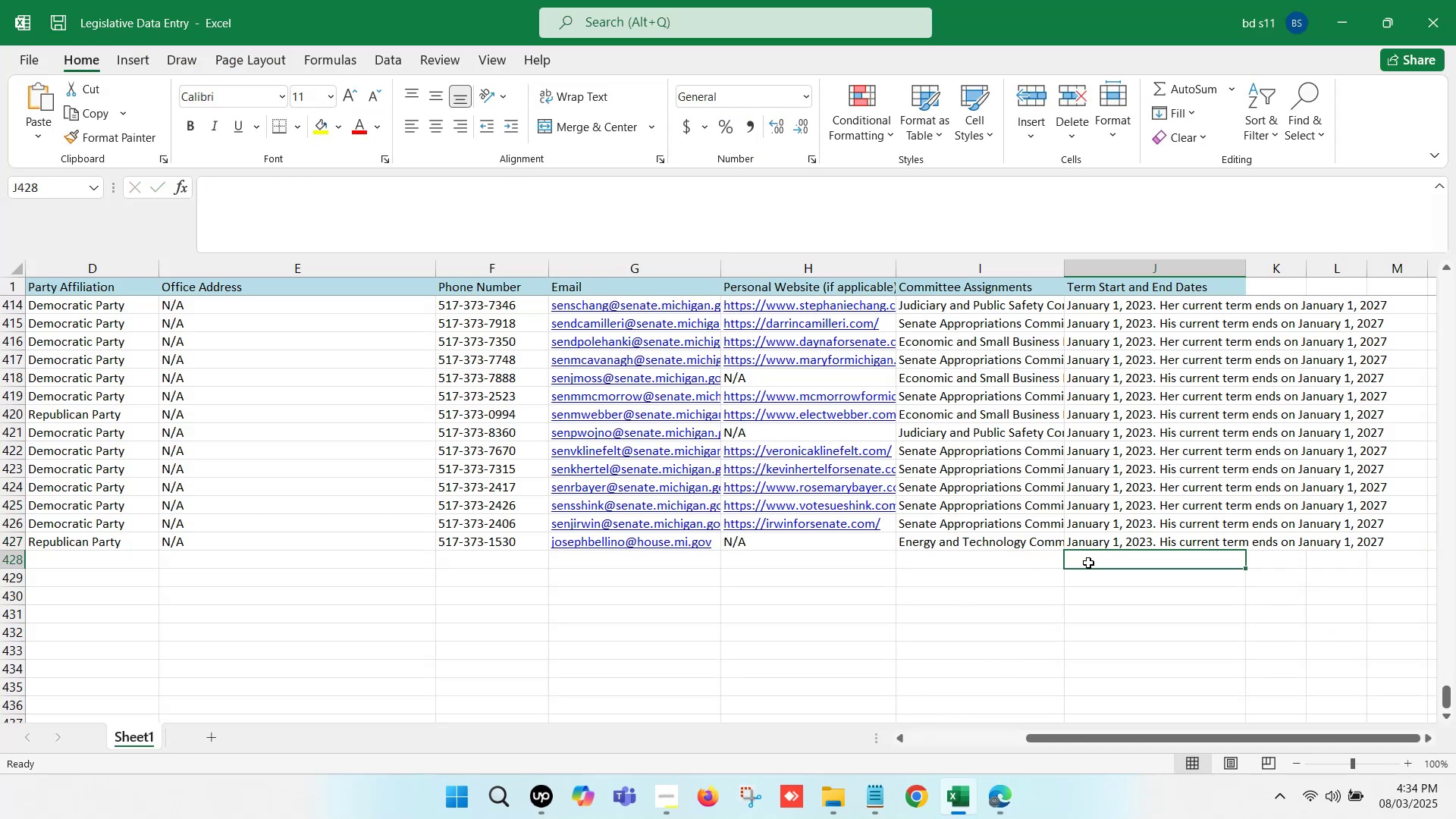 
hold_key(key=ArrowLeft, duration=1.12)
 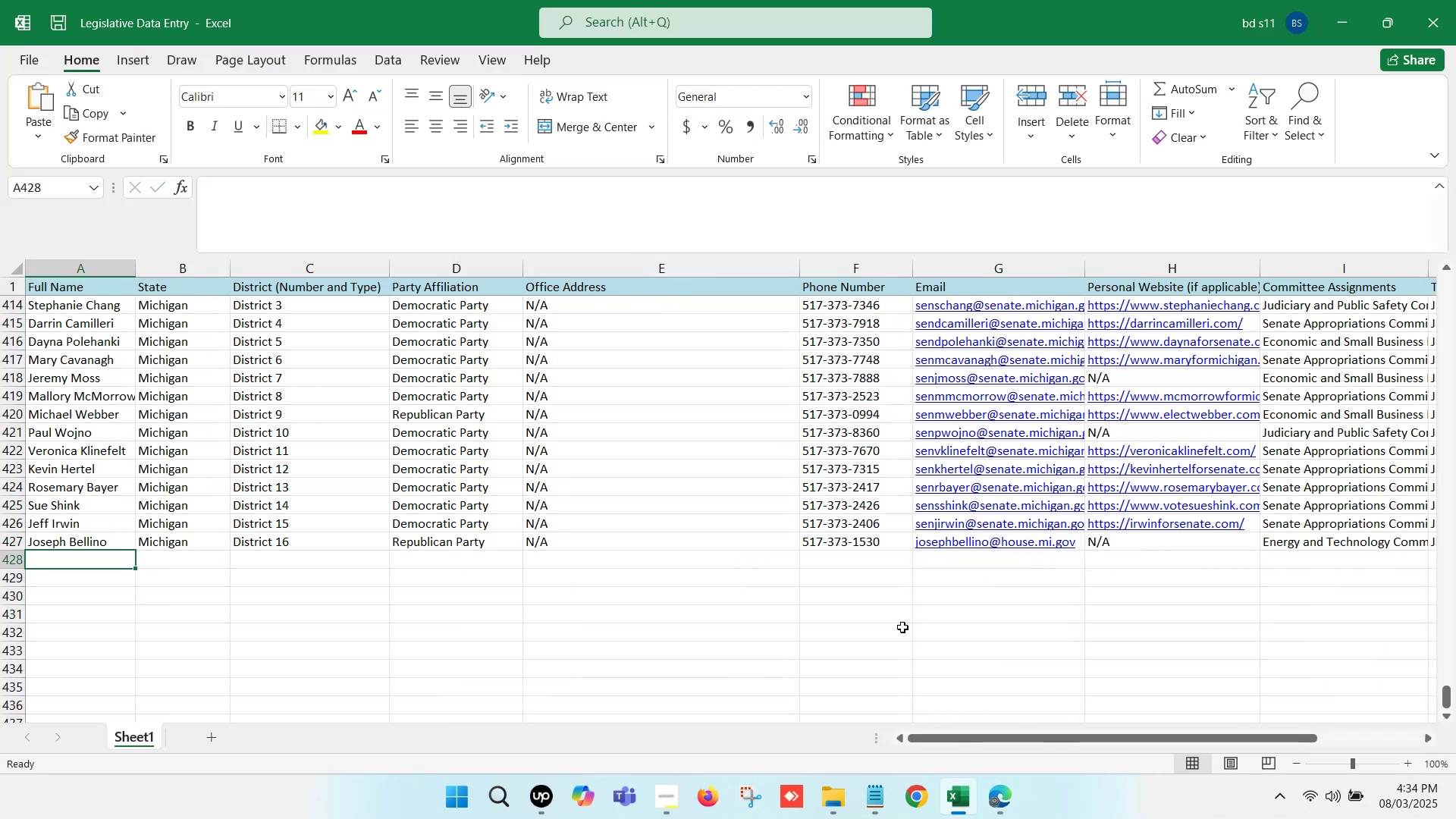 
left_click([885, 632])
 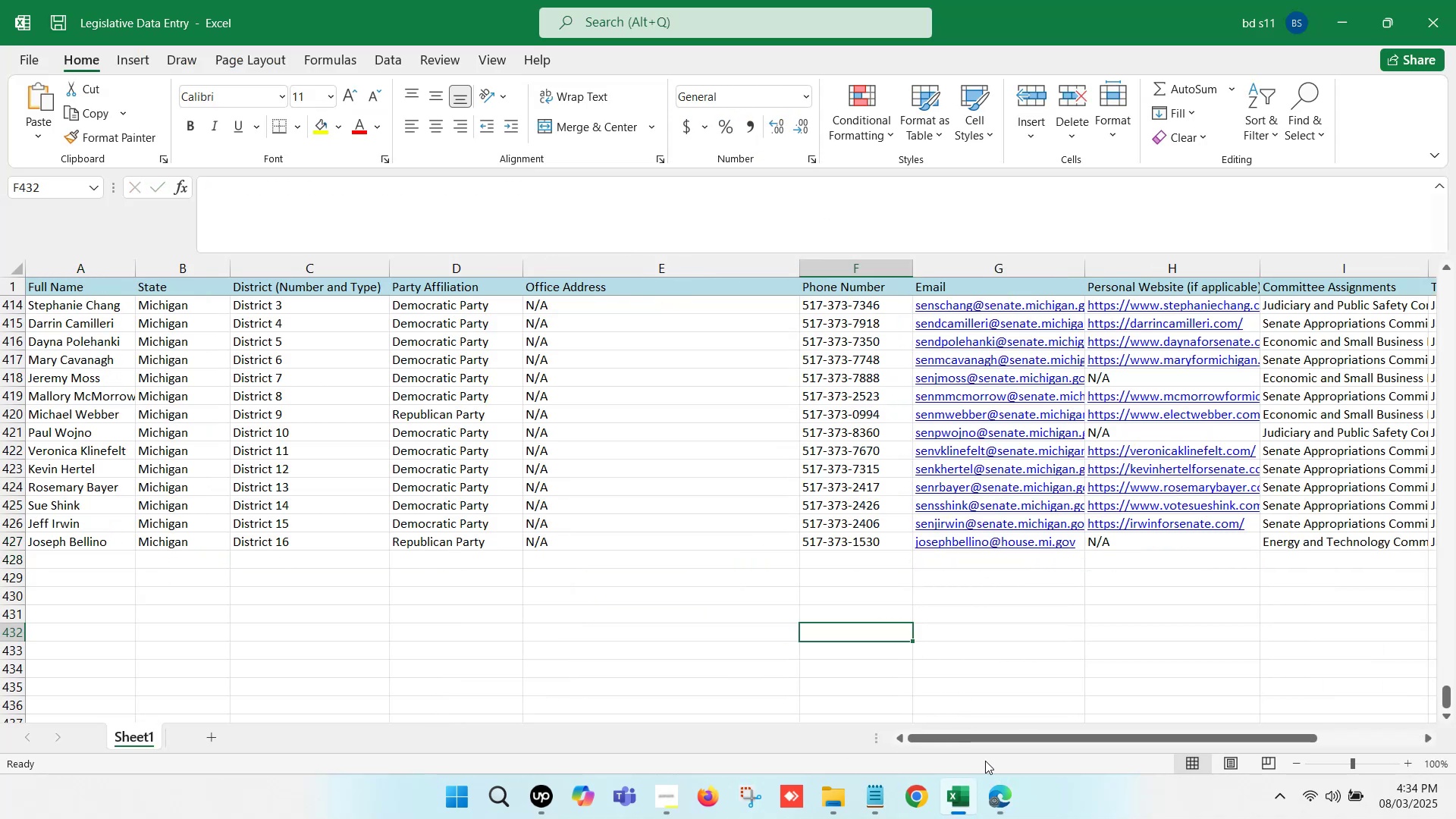 
left_click([993, 792])
 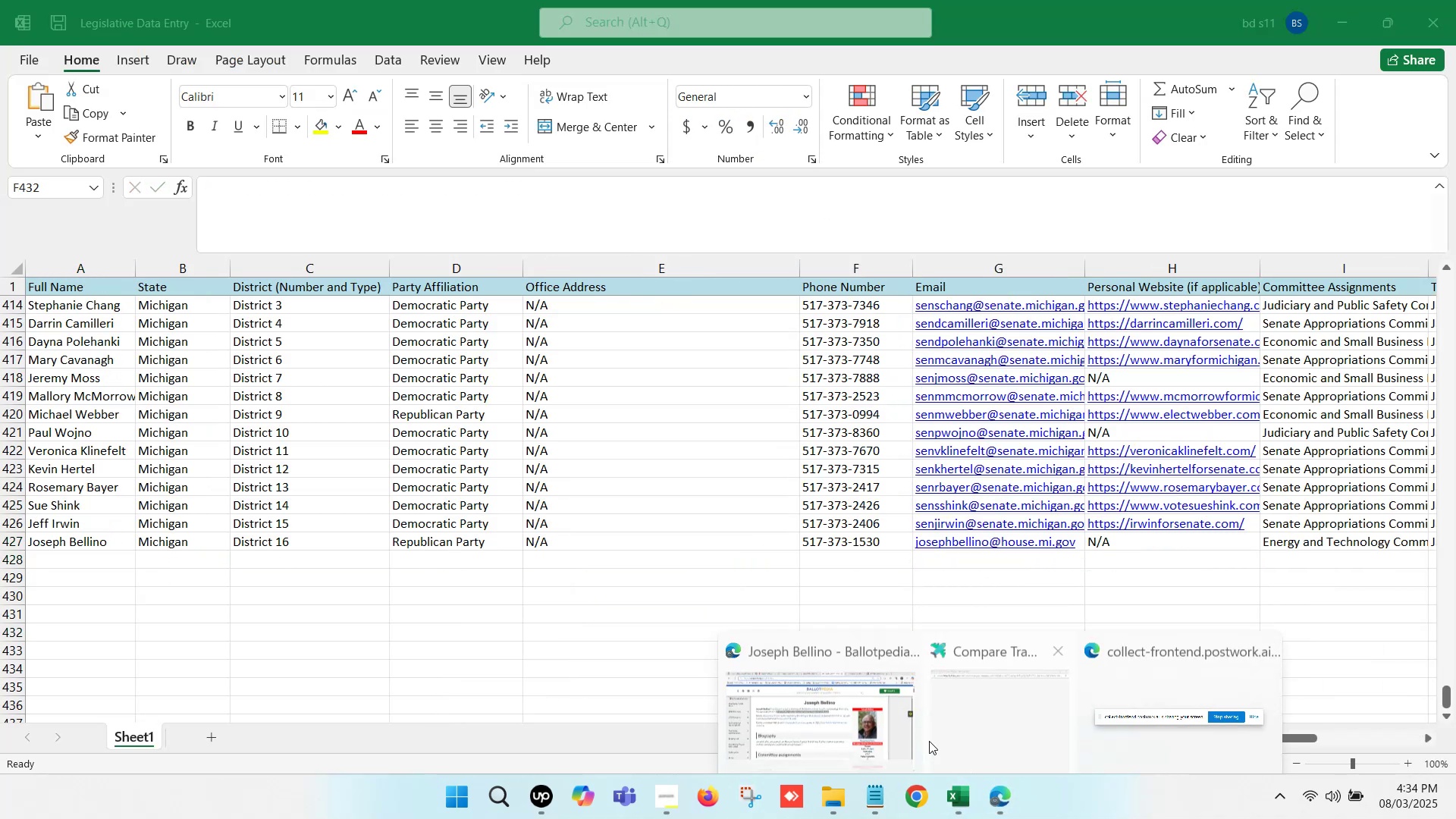 
left_click([852, 700])
 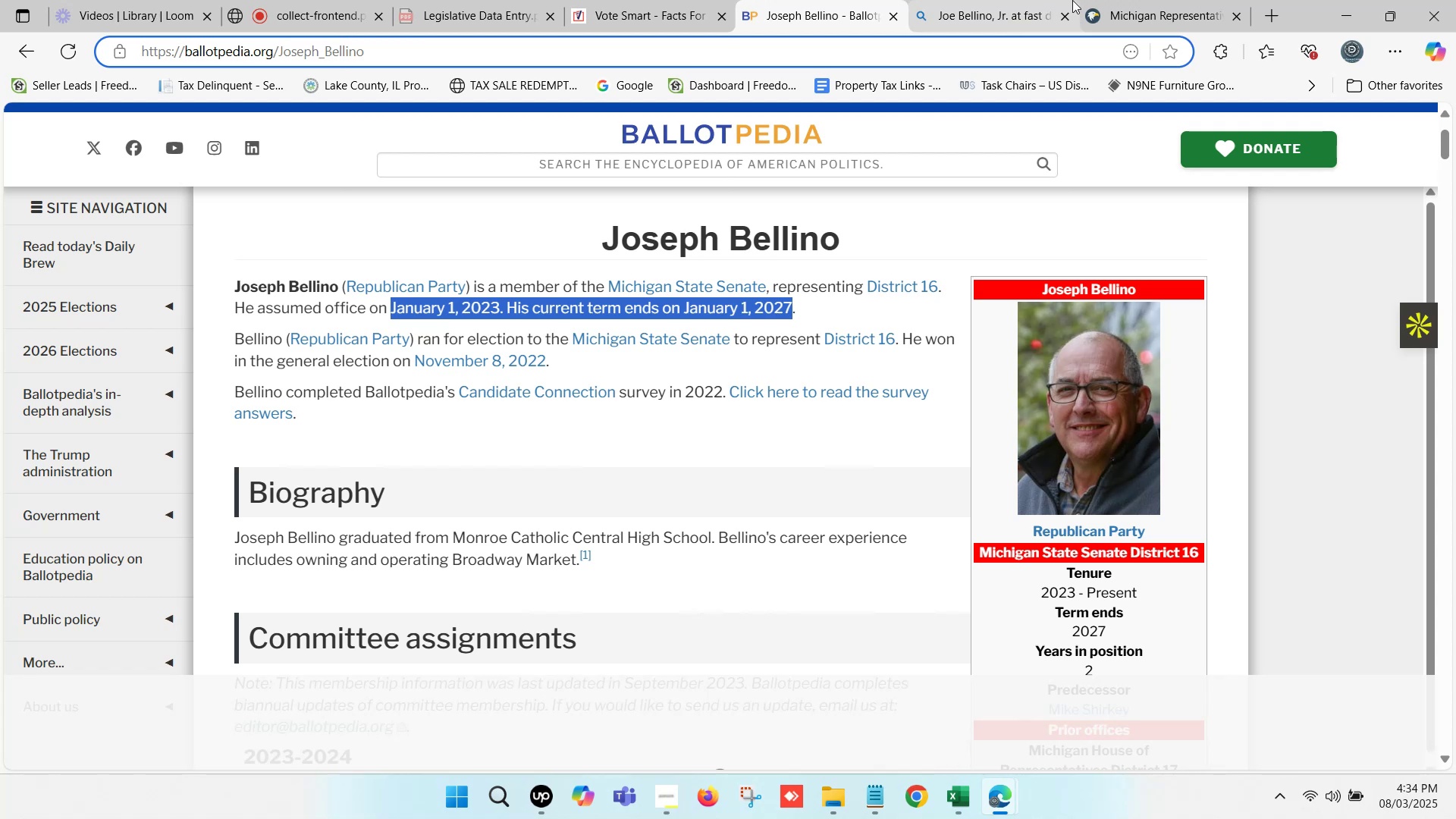 
left_click([1179, 0])
 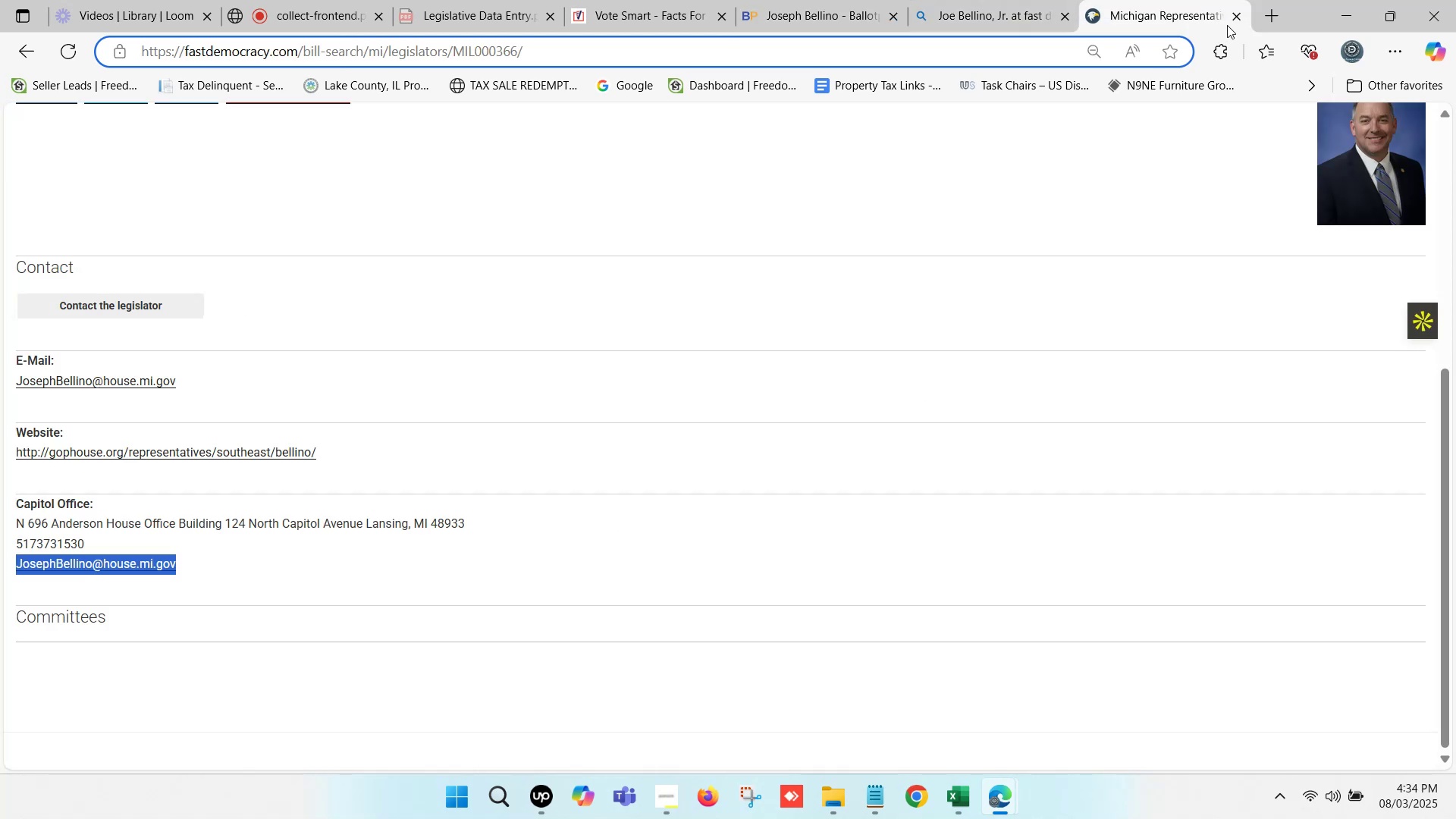 
left_click([1232, 19])
 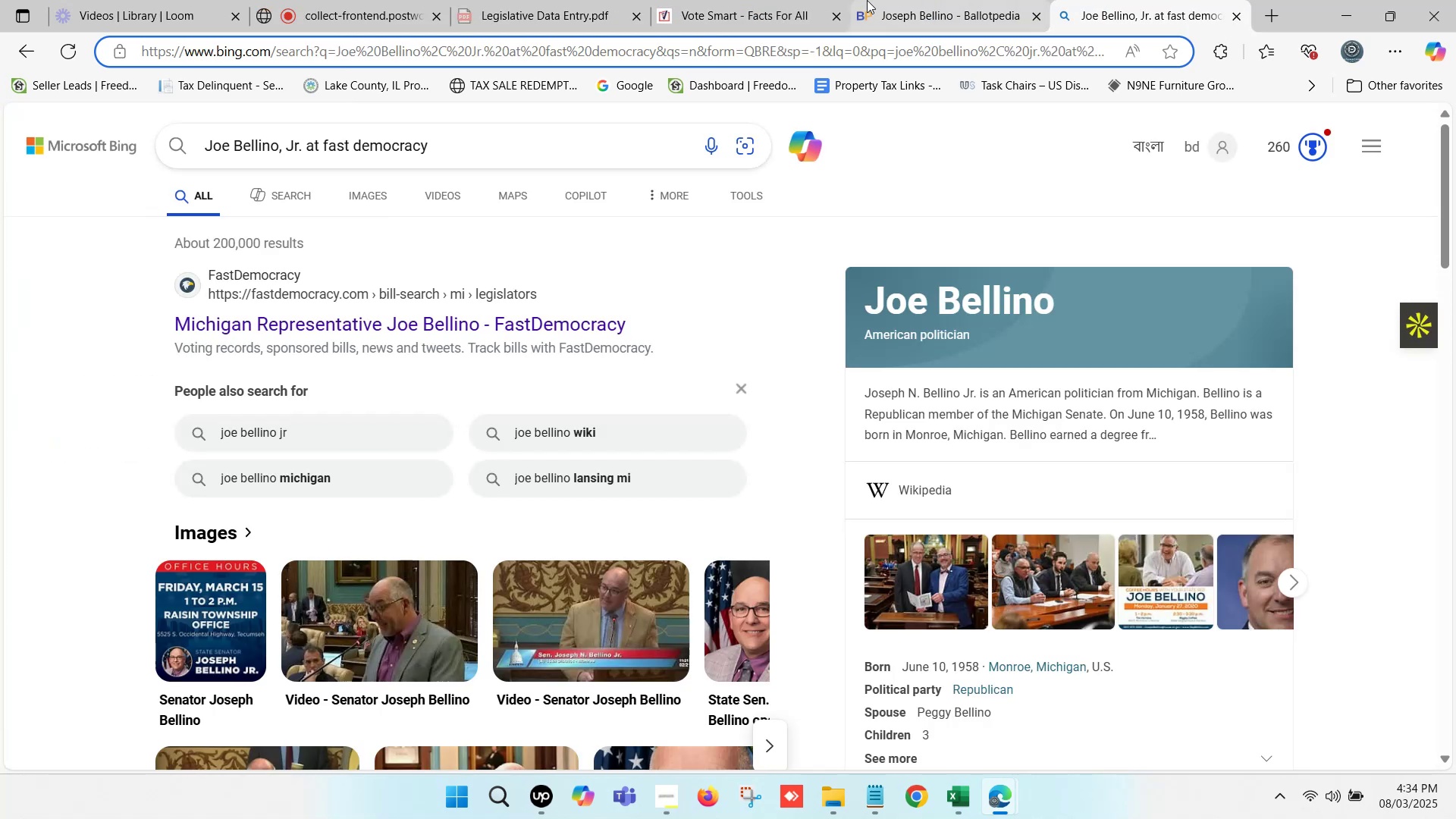 
left_click([748, 0])
 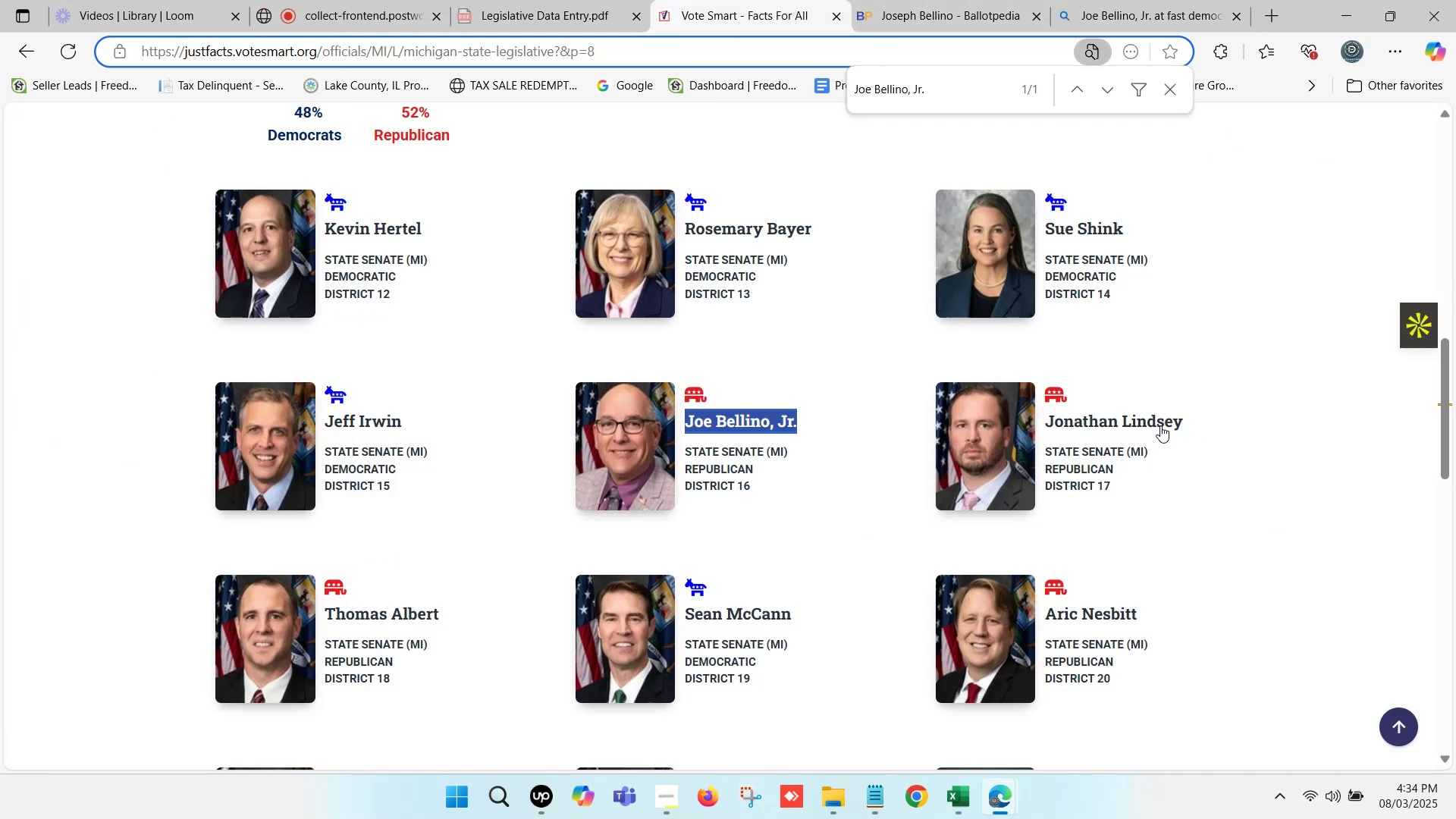 
left_click_drag(start_coordinate=[1198, 413], to_coordinate=[1047, 419])
 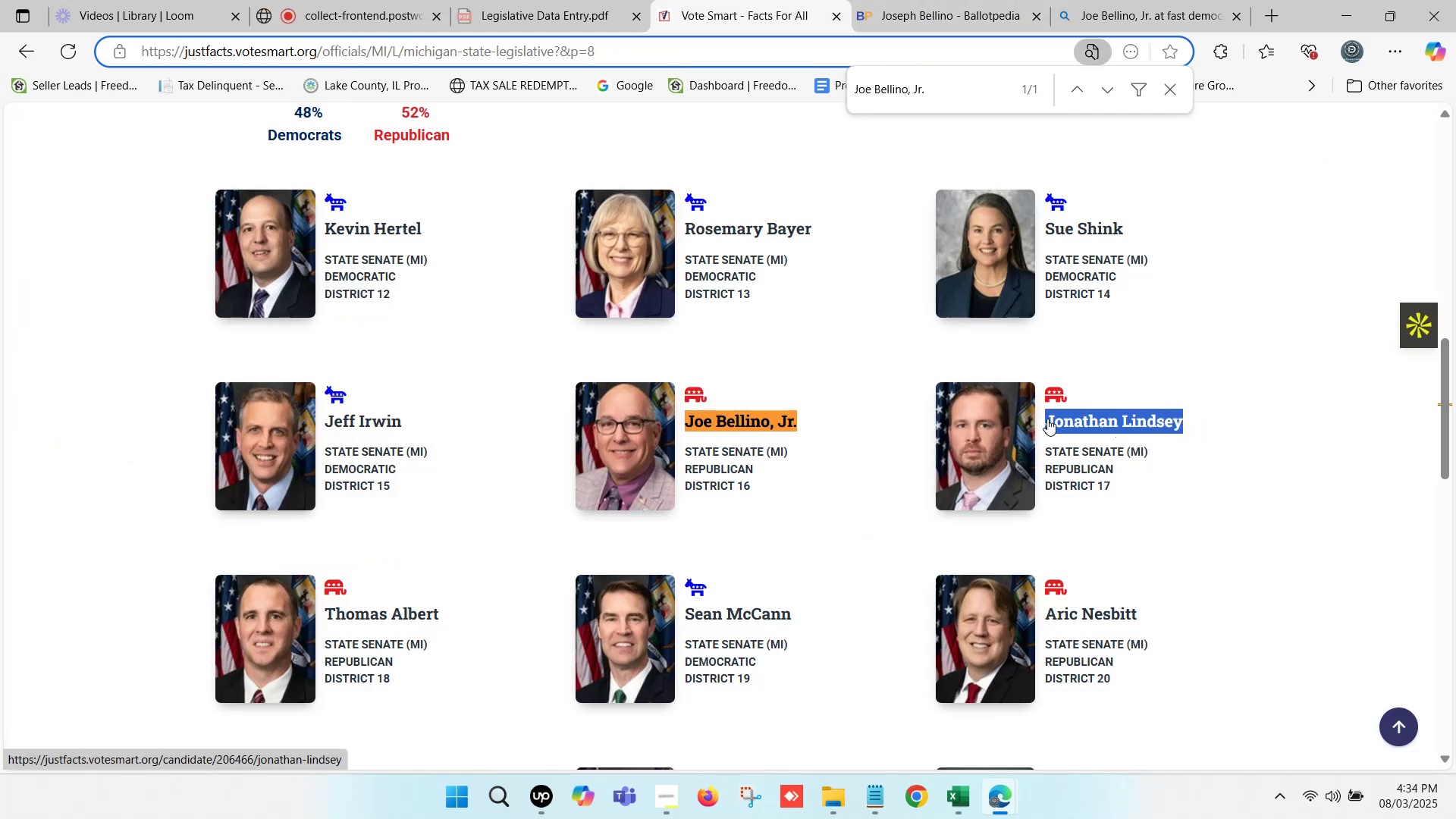 
key(Control+C)
 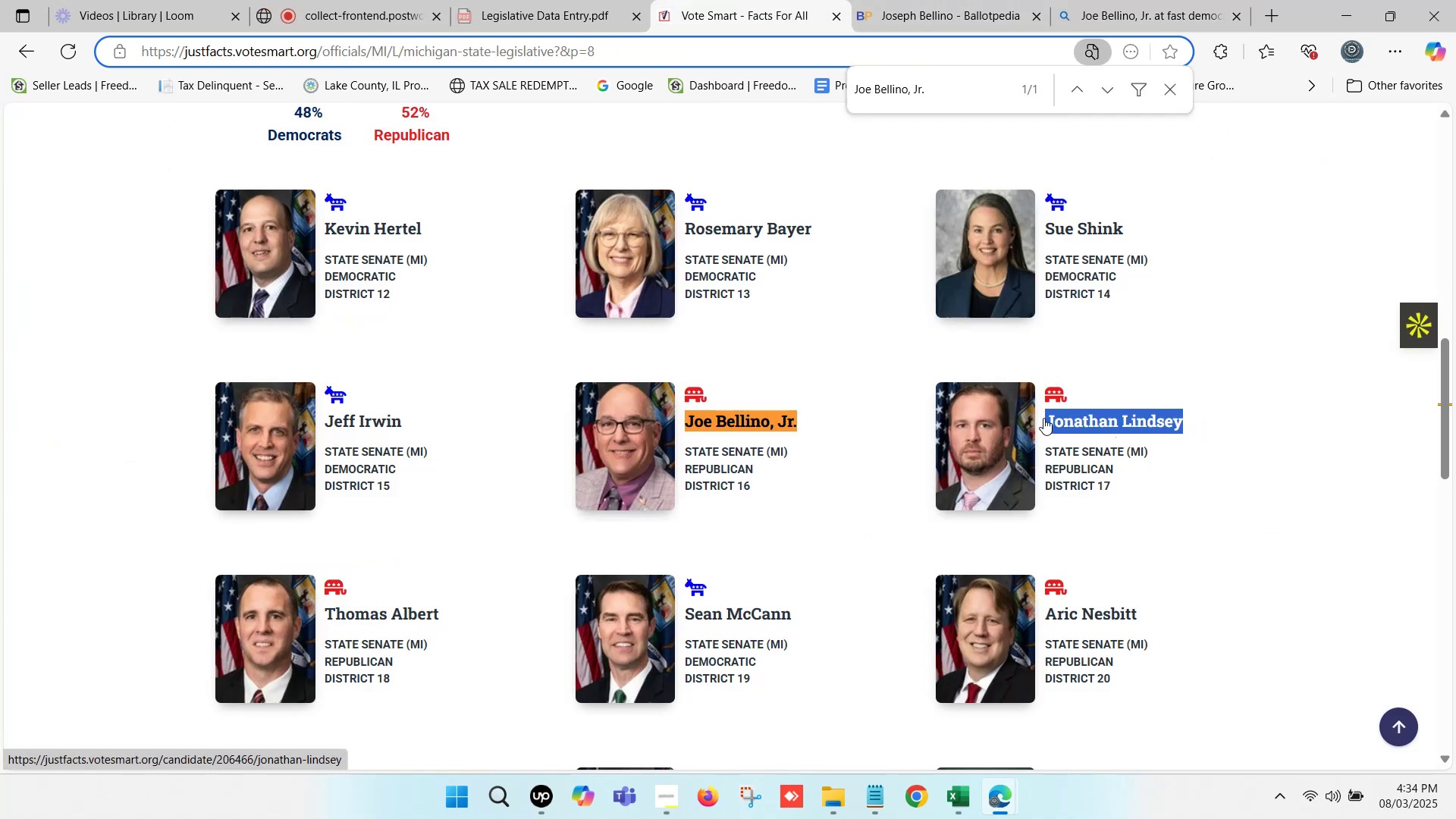 
key(Control+F)
 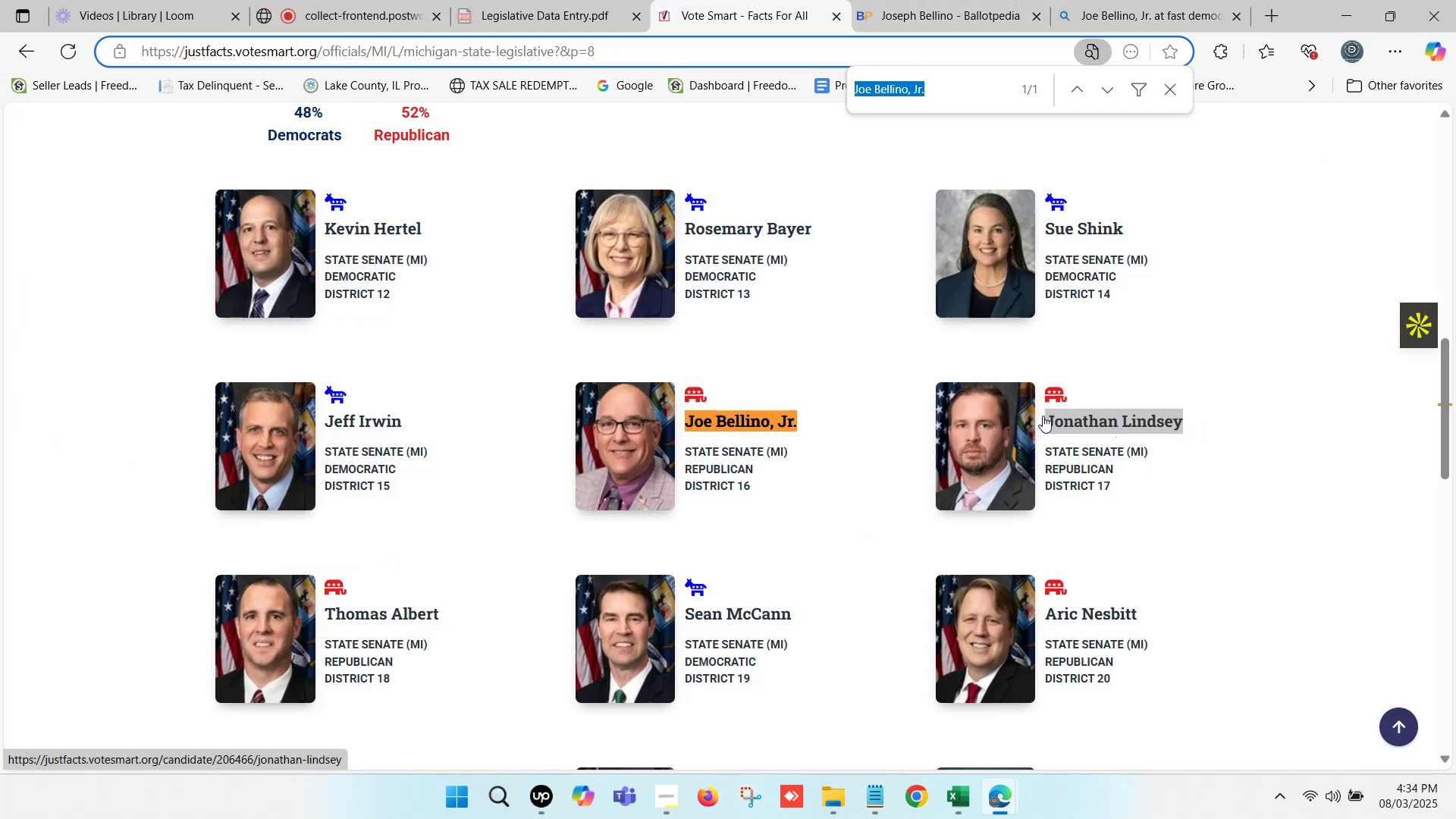 
key(Control+V)
 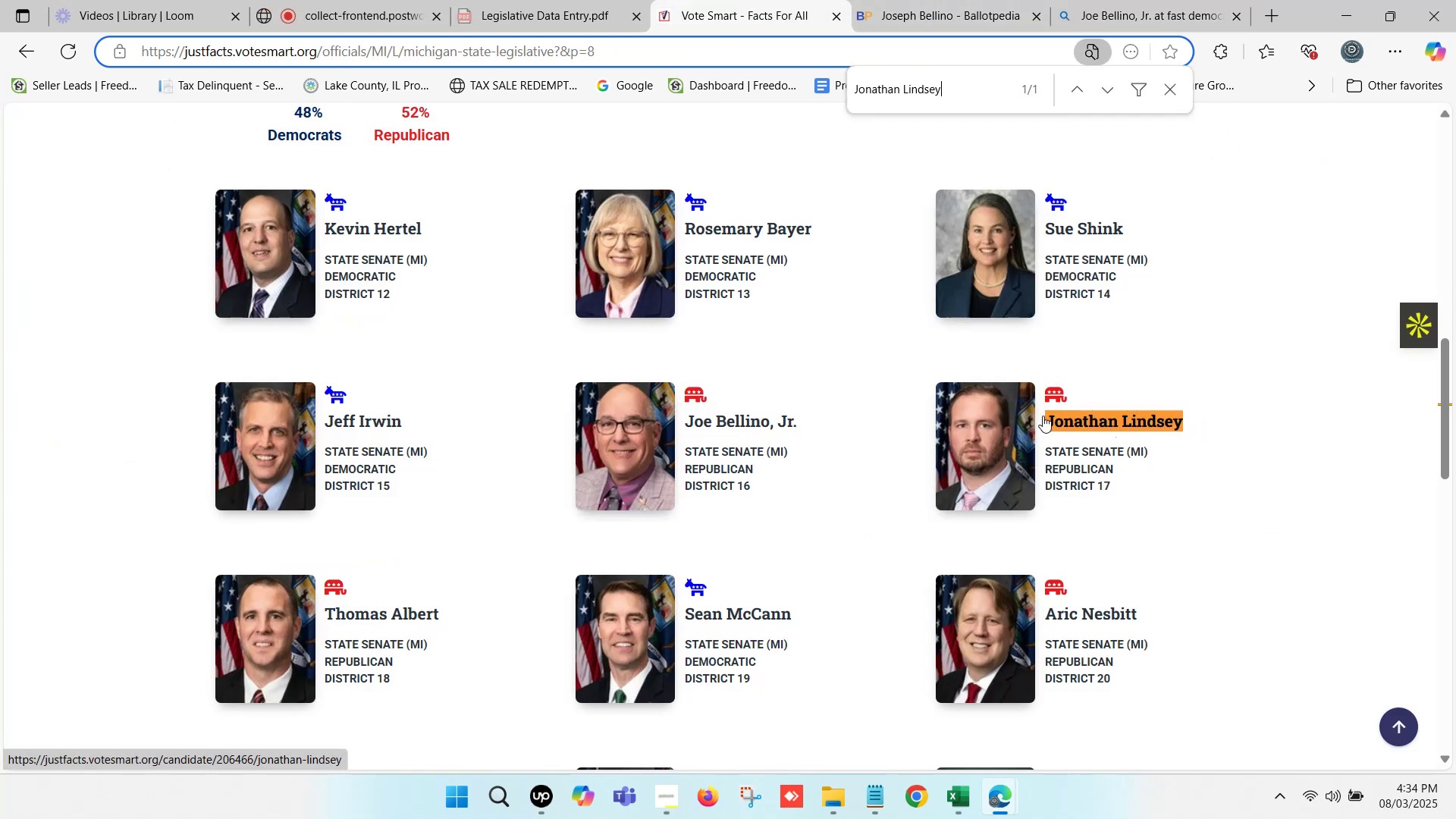 
scroll: coordinate [1043, 416], scroll_direction: down, amount: 2.0
 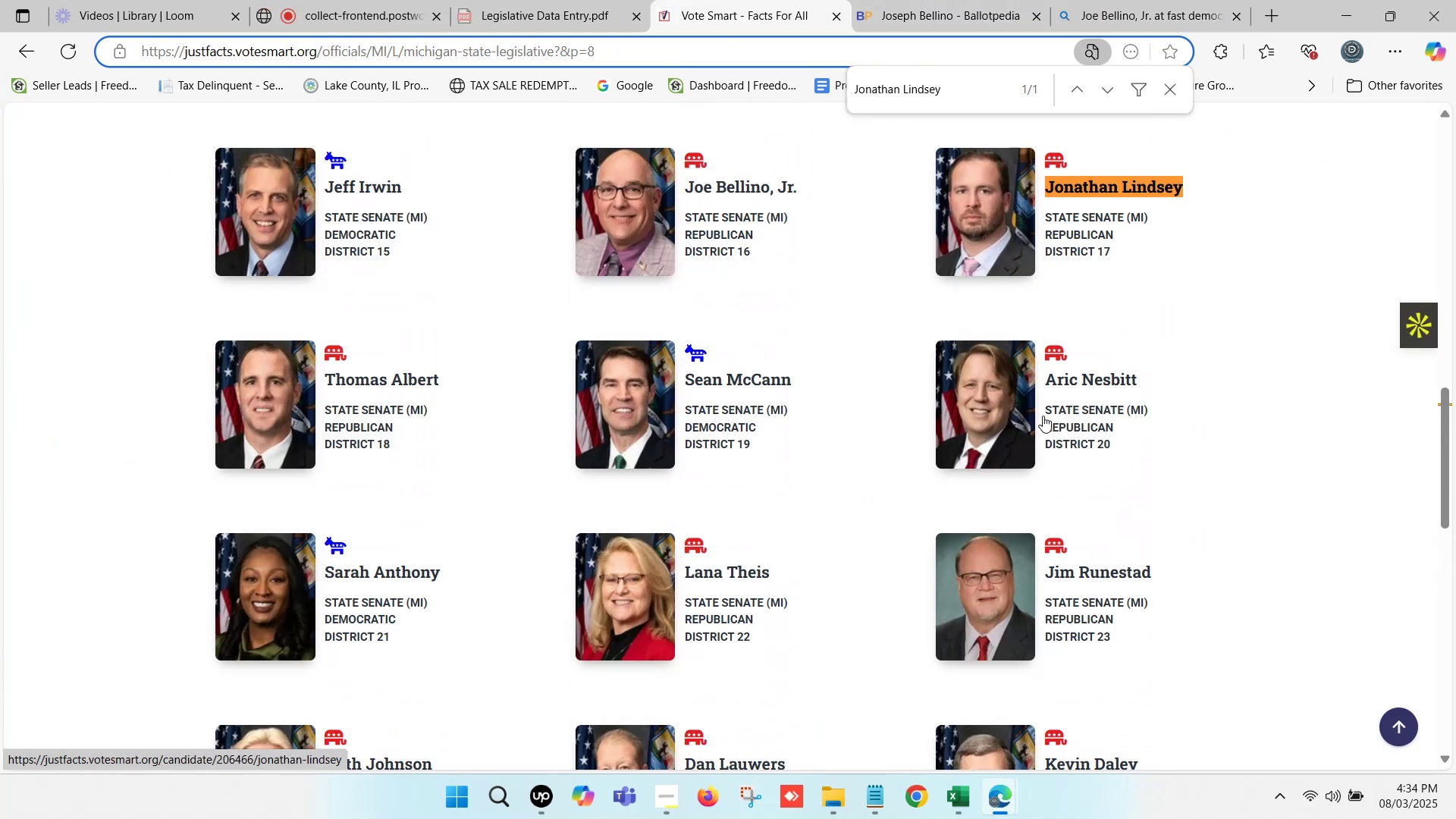 
key(Control+C)
 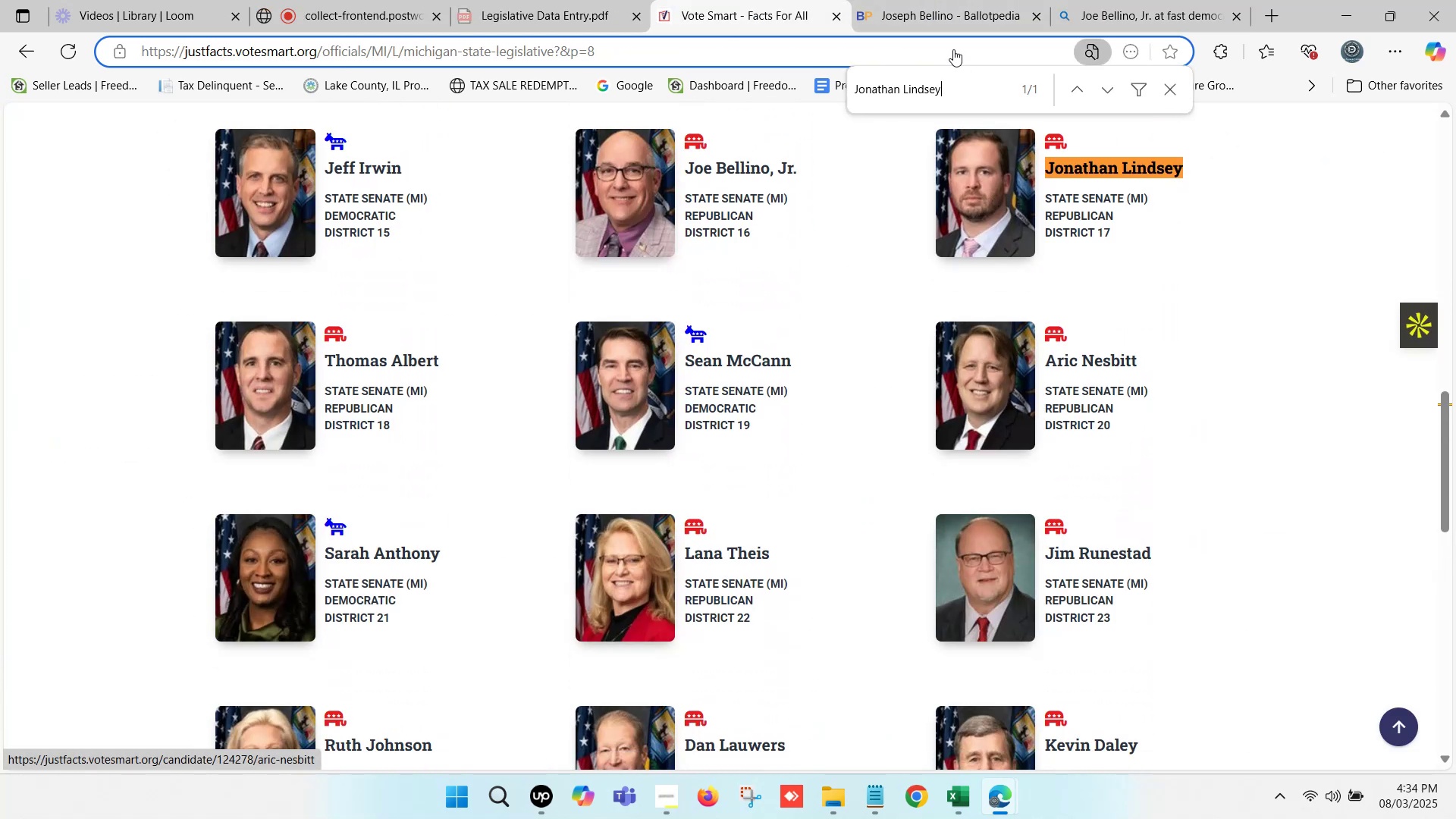 
left_click([913, 0])
 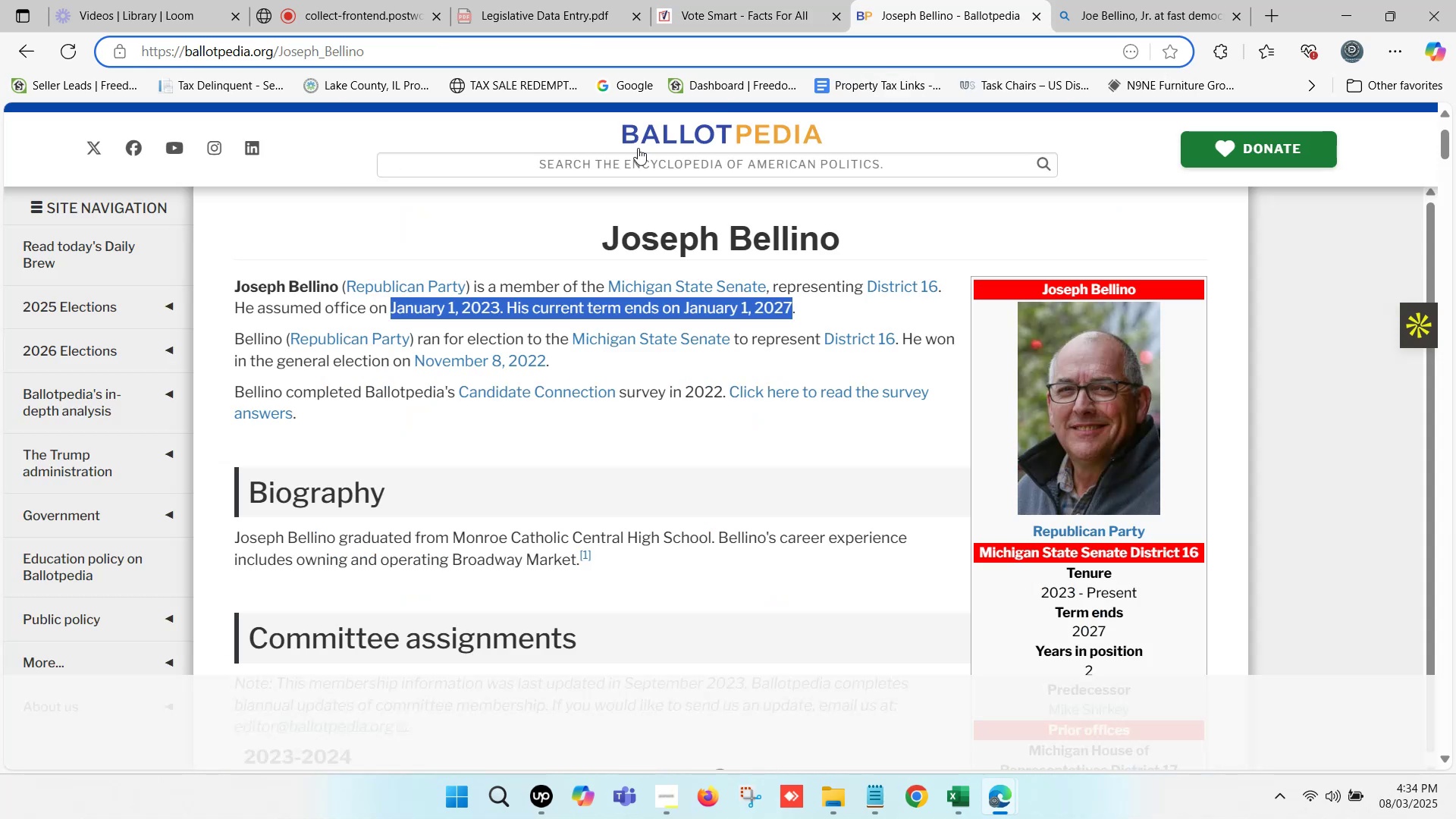 
left_click([623, 152])
 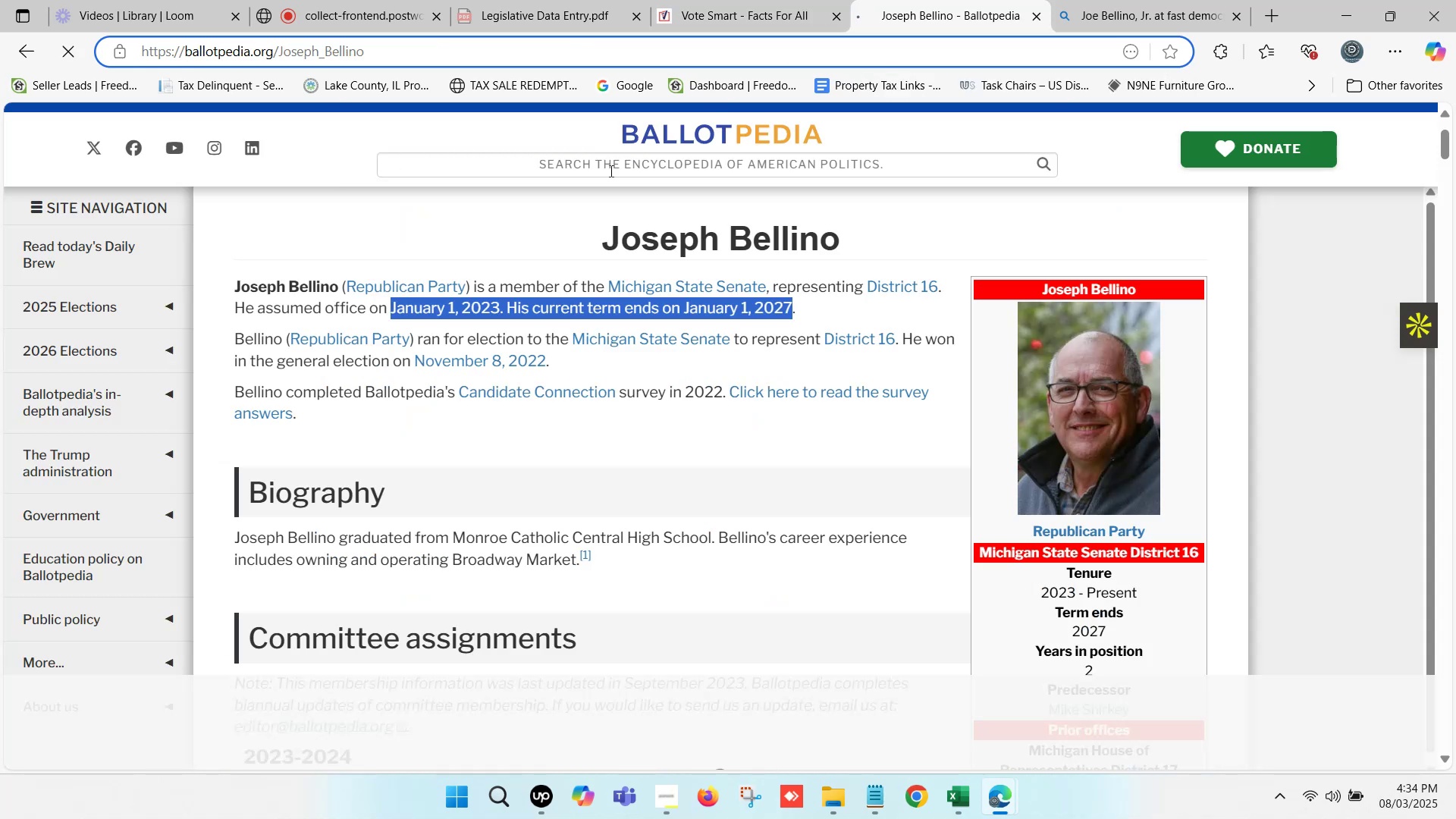 
left_click([592, 163])
 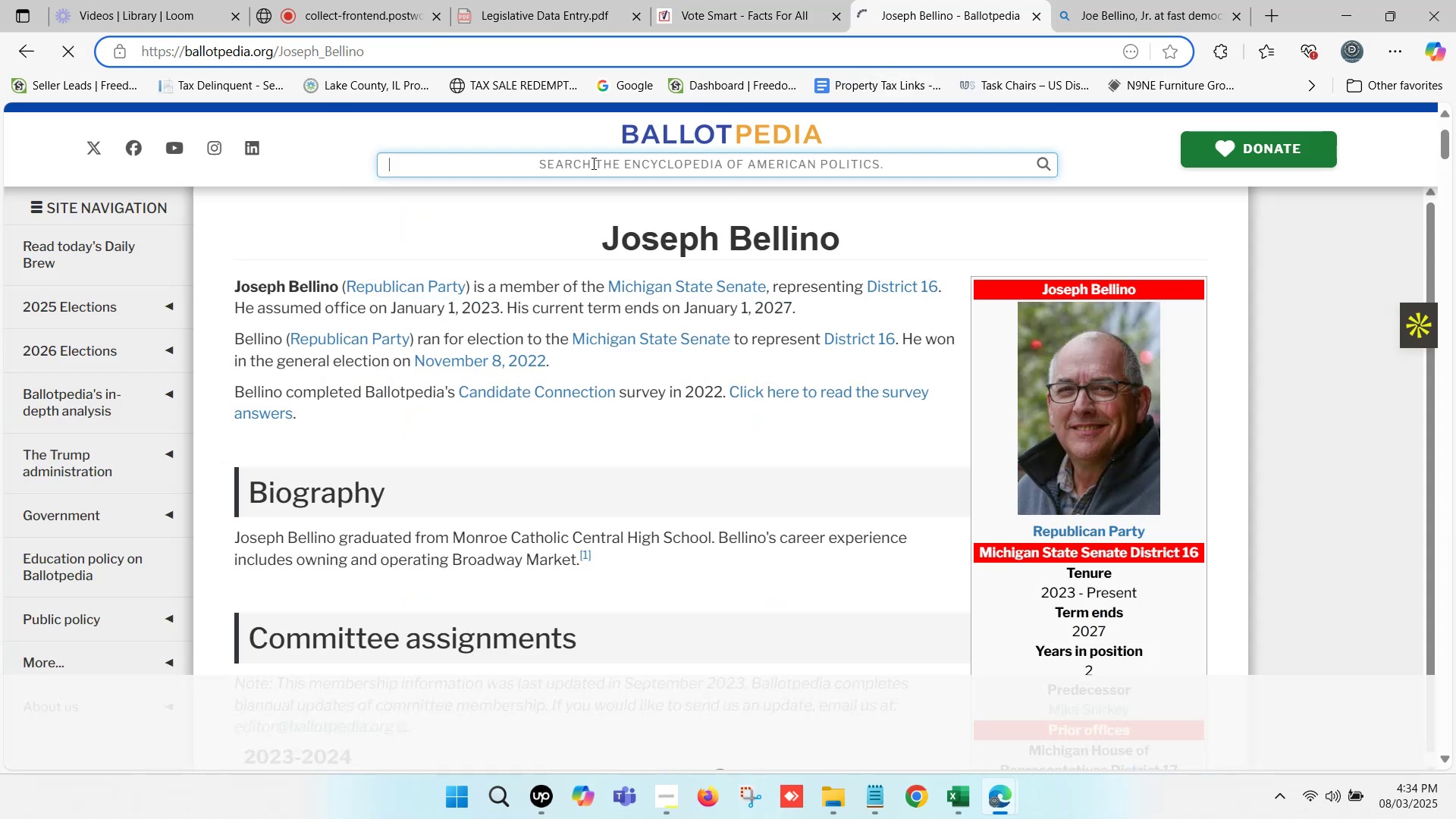 
key(Control+V)
 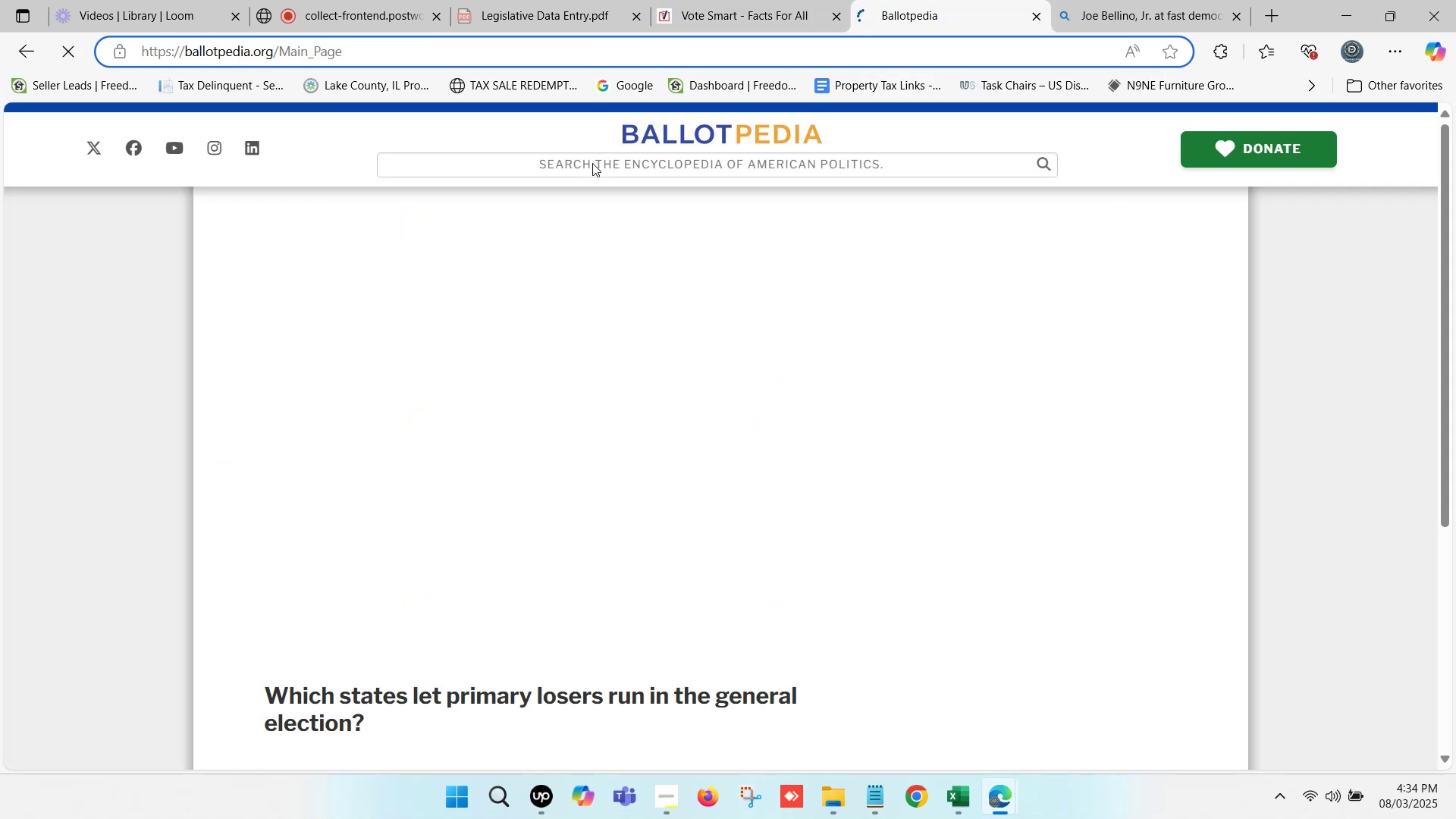 
left_click([594, 161])
 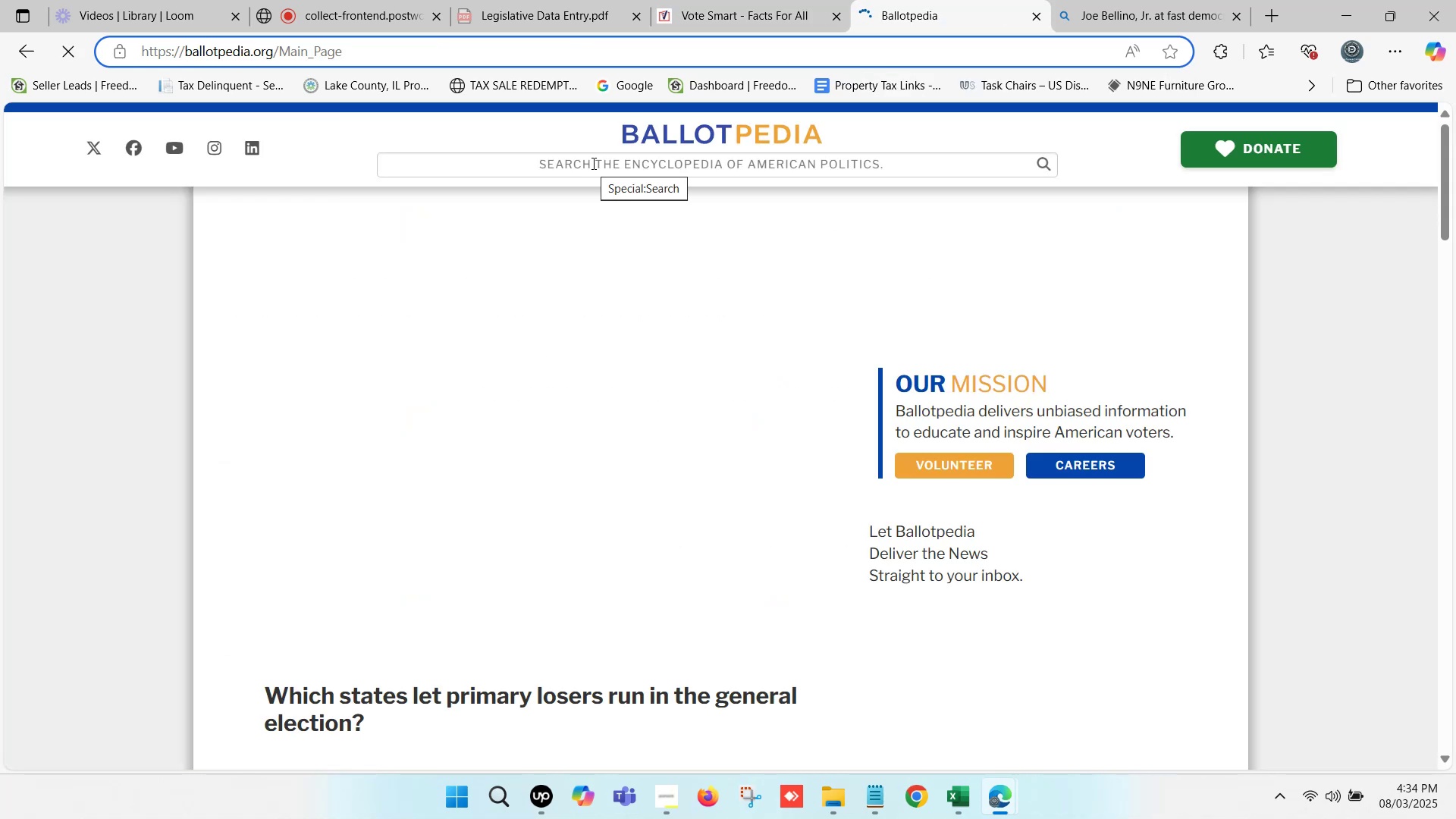 
key(Control+V)
 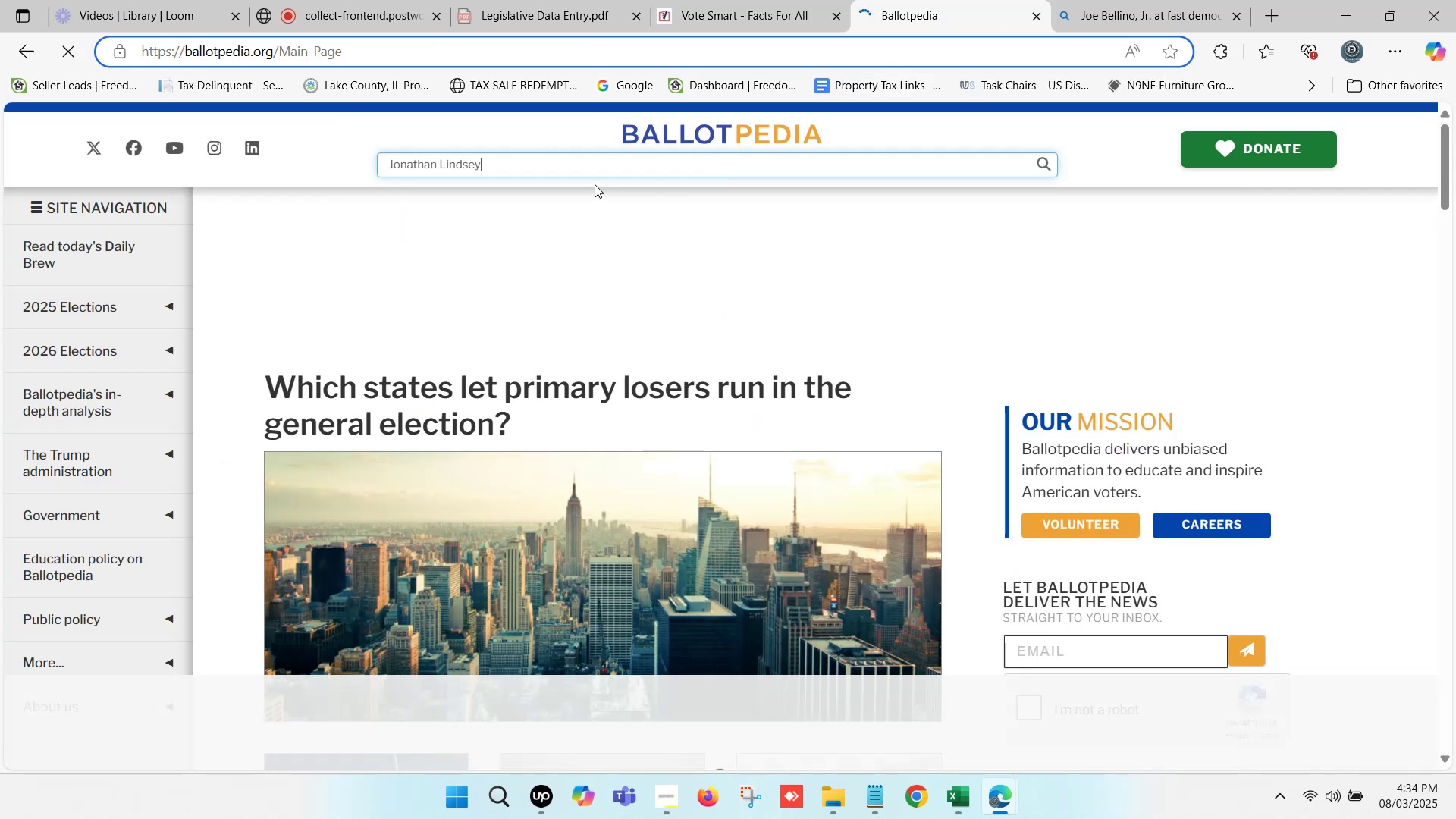 
left_click([507, 187])
 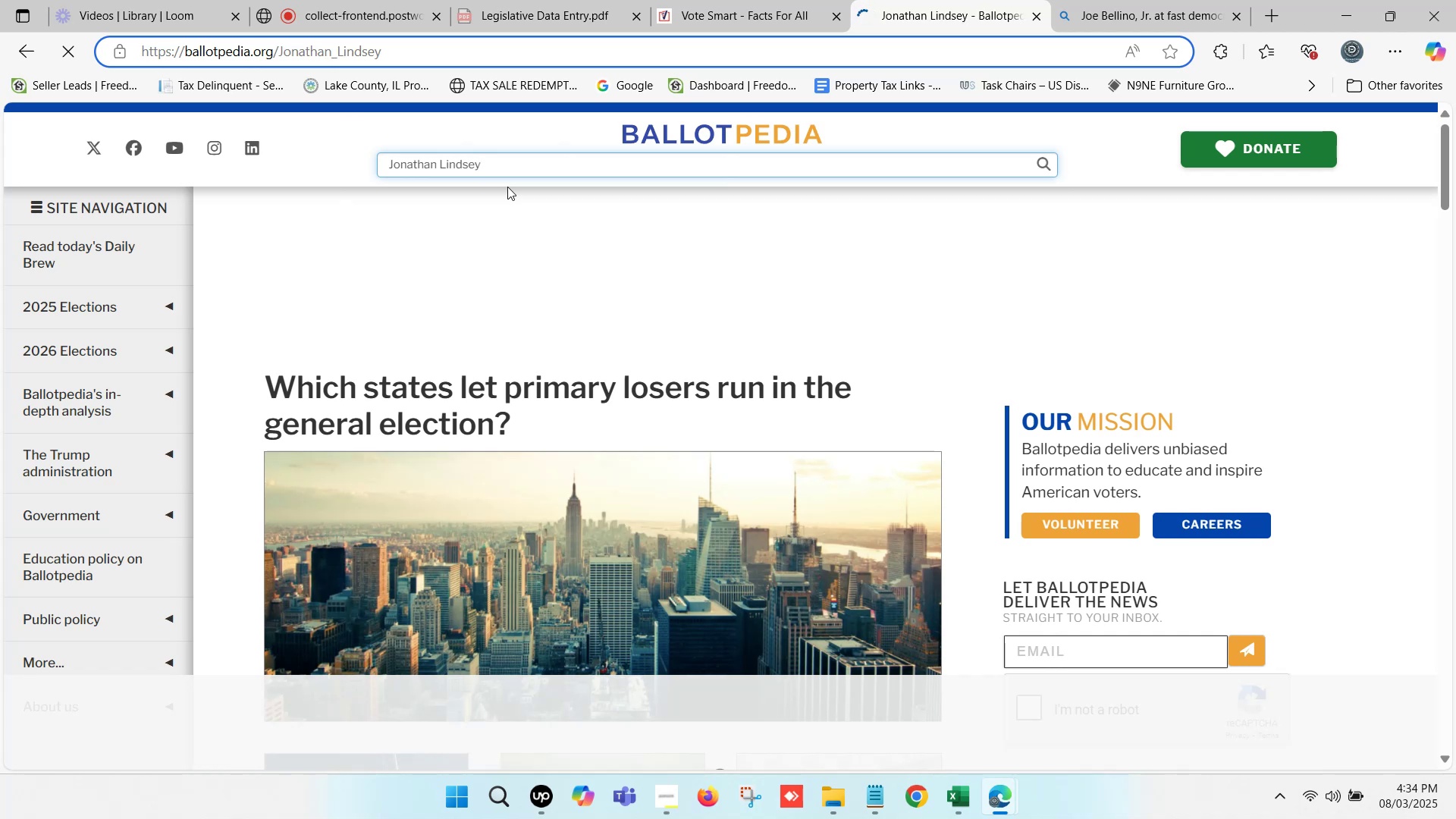 
wait(9.35)
 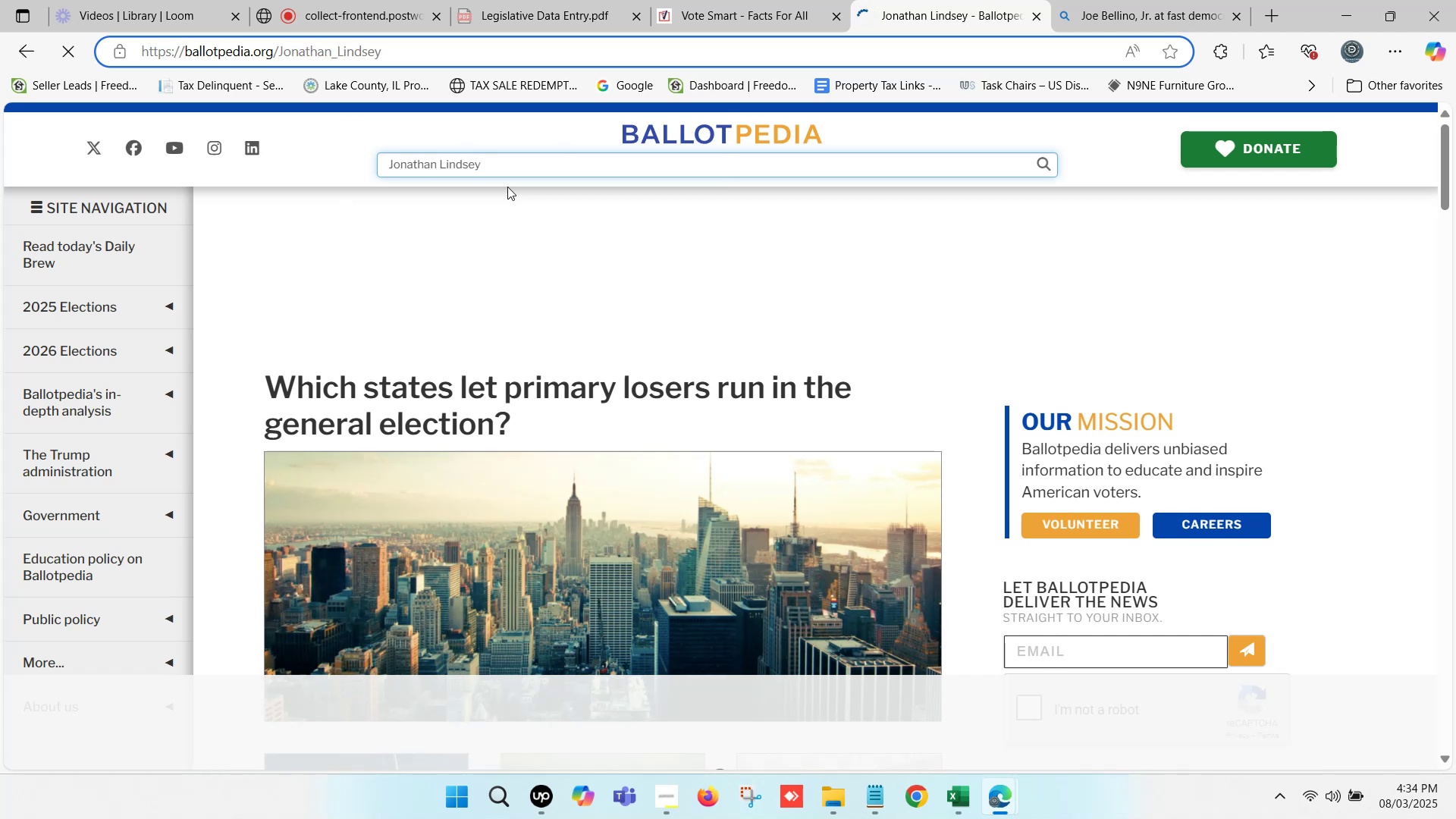 
left_click([763, 0])
 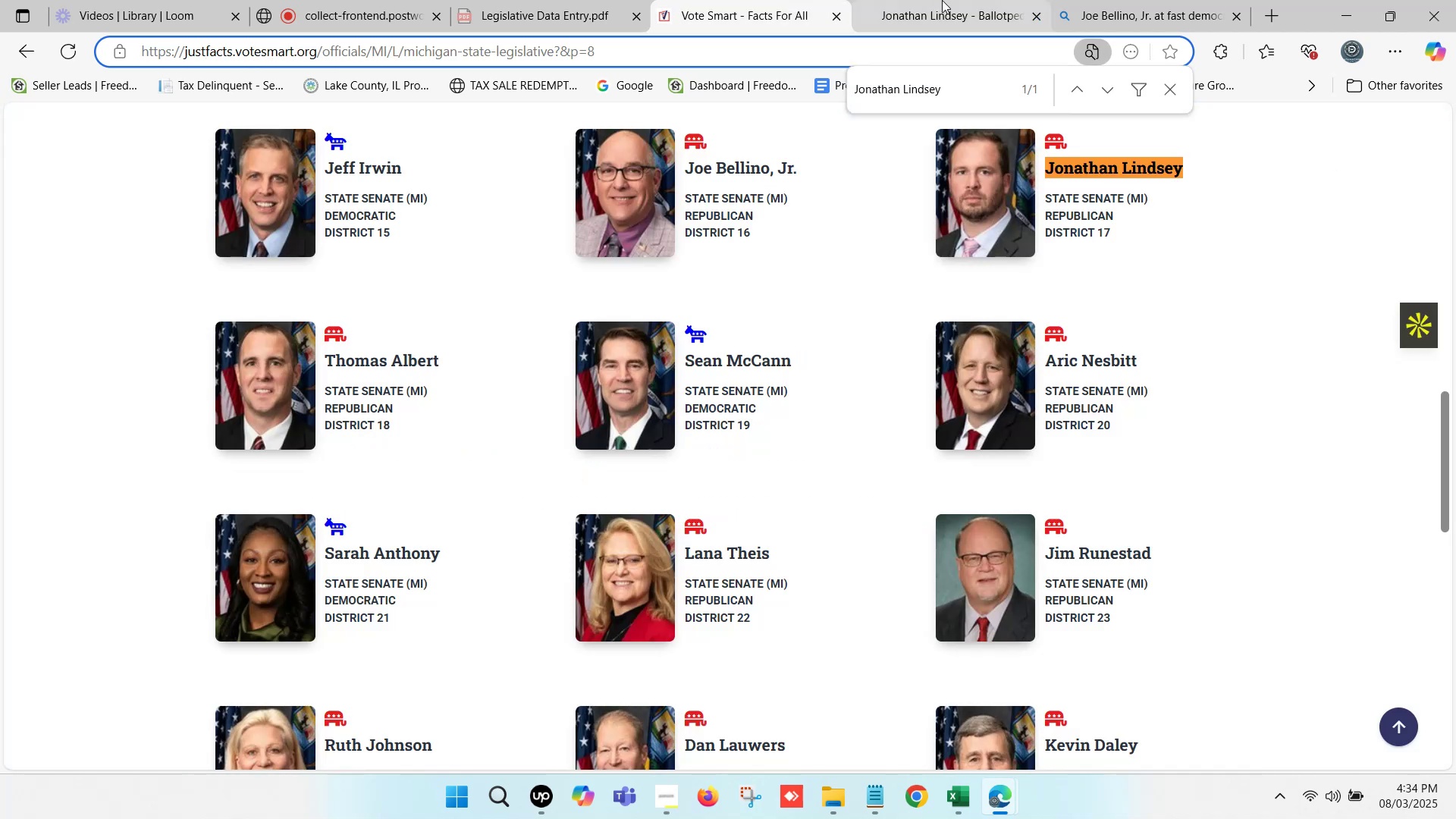 
left_click([954, 0])
 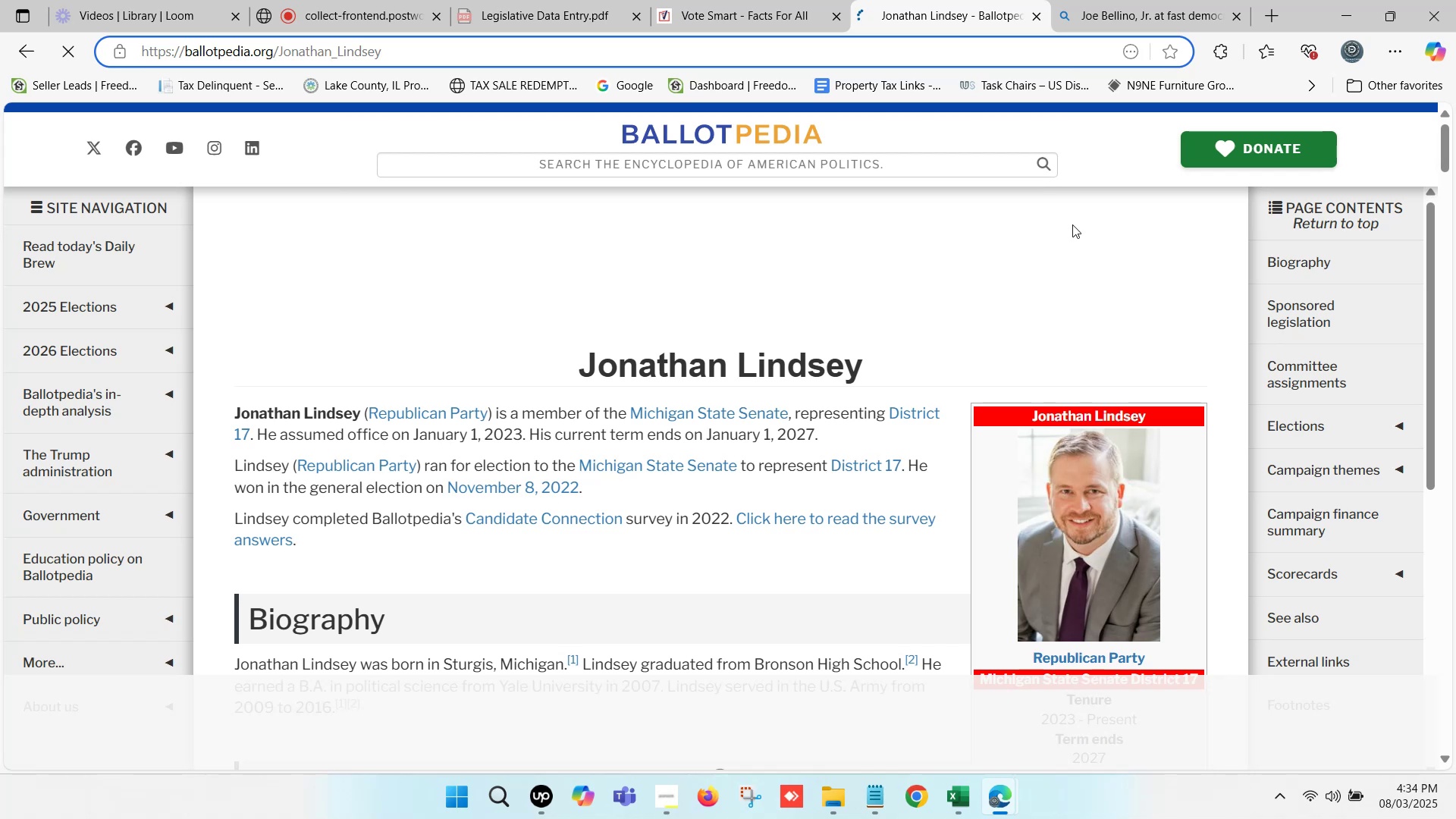 
scroll: coordinate [1101, 375], scroll_direction: down, amount: 8.0
 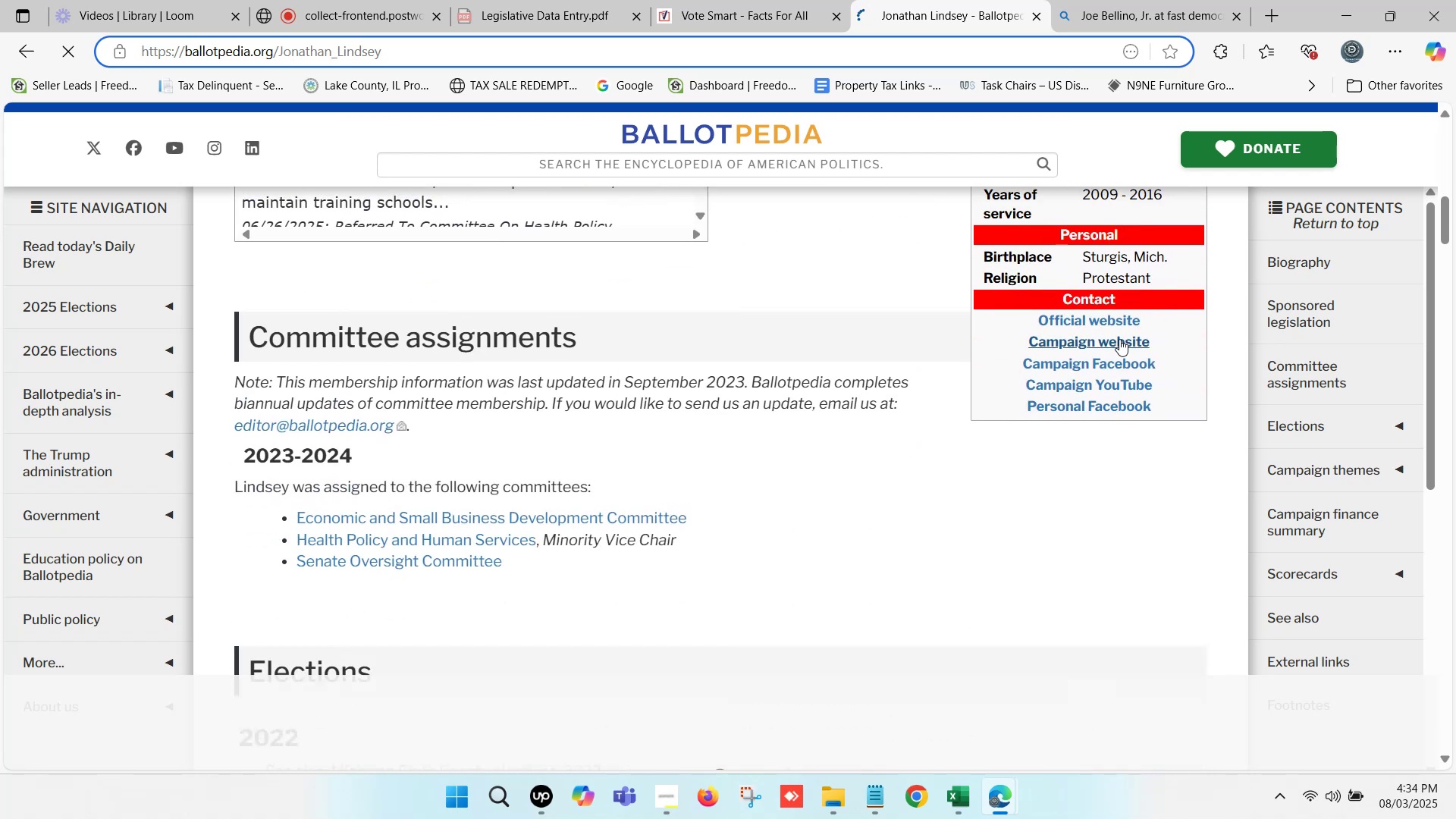 
hold_key(key=ControlLeft, duration=1.5)
left_click([1104, 316])
 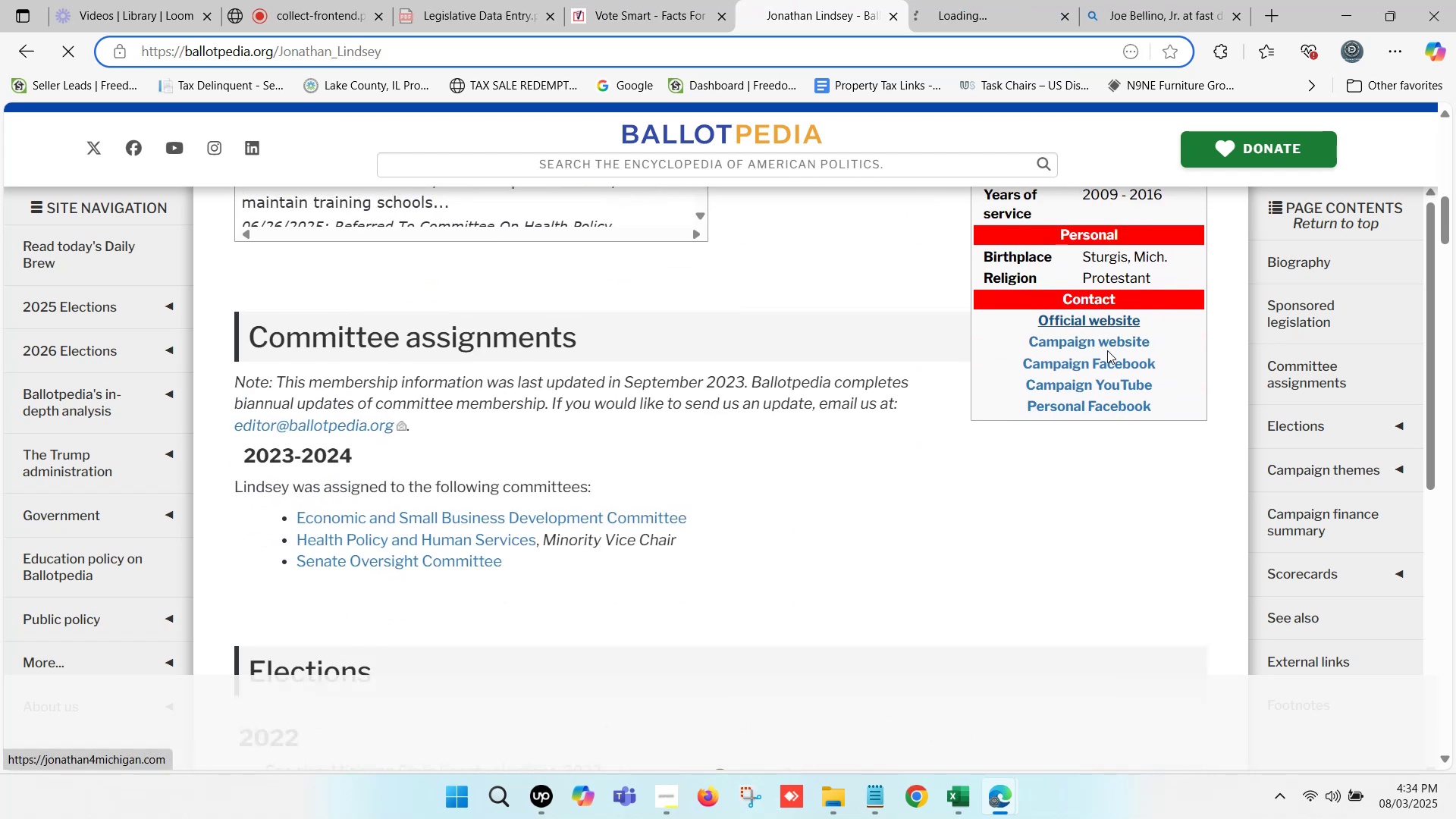 
left_click([1103, 345])
 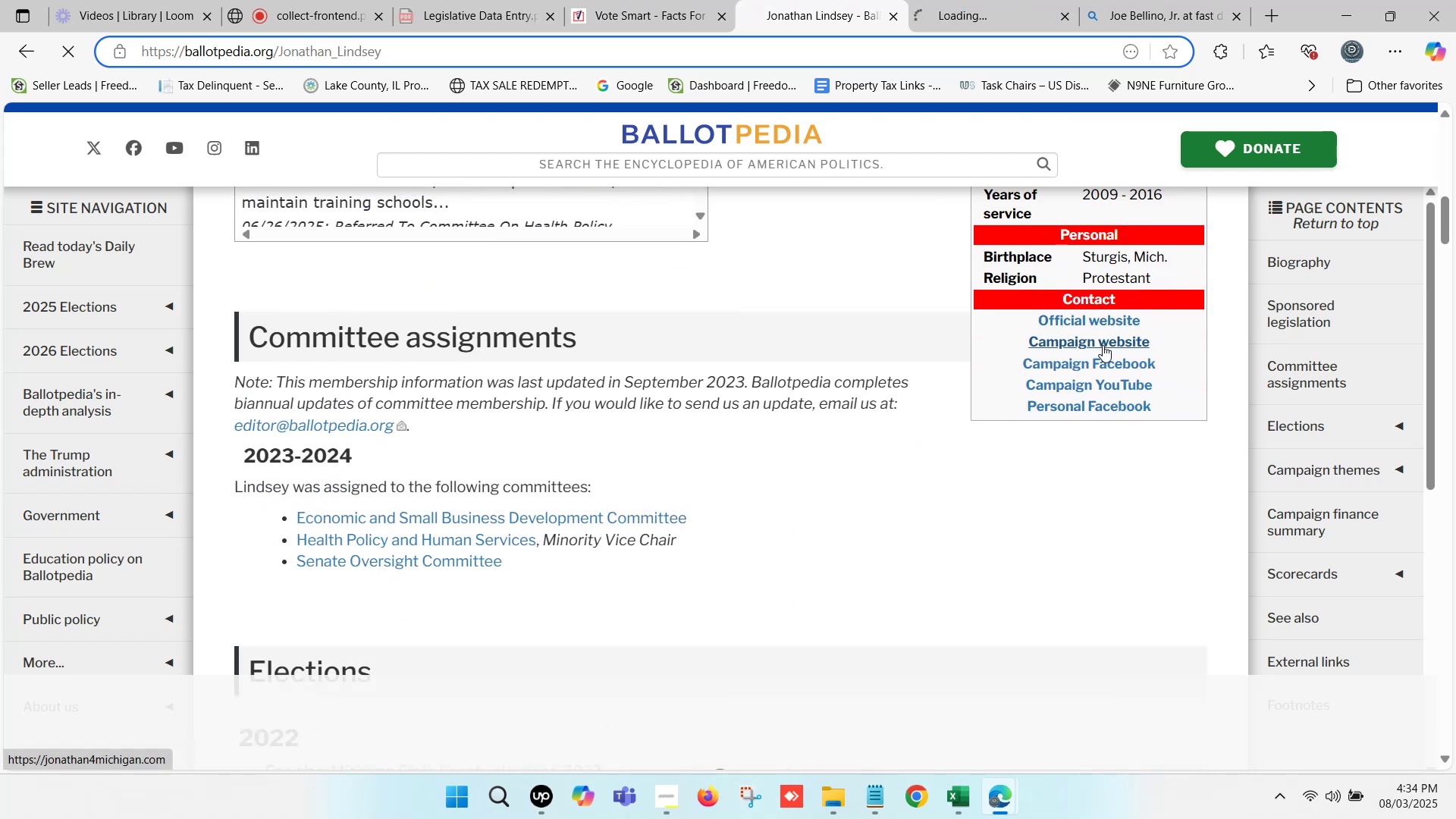 
key(Control+ControlLeft)
 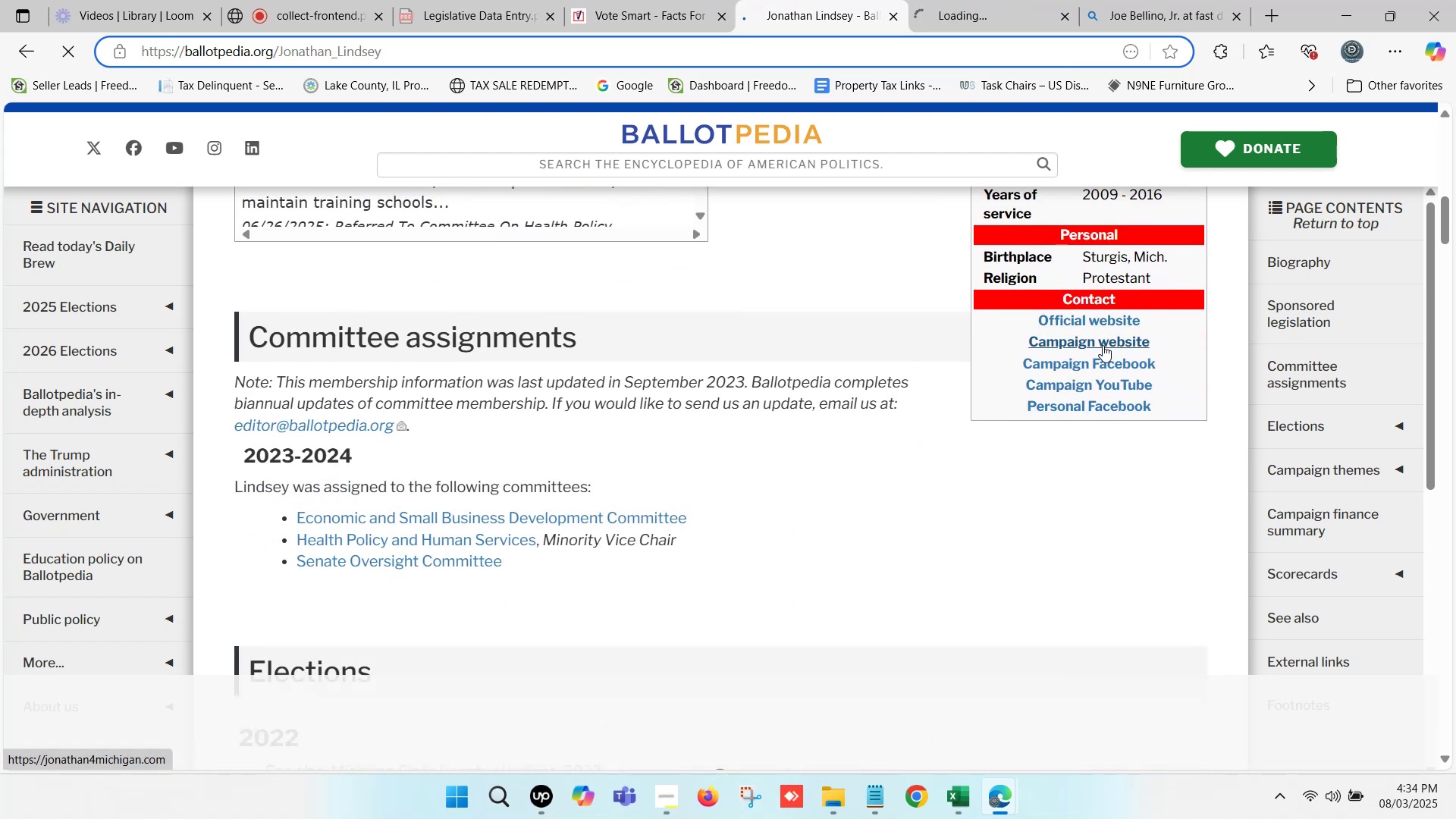 
key(Control+ControlLeft)
 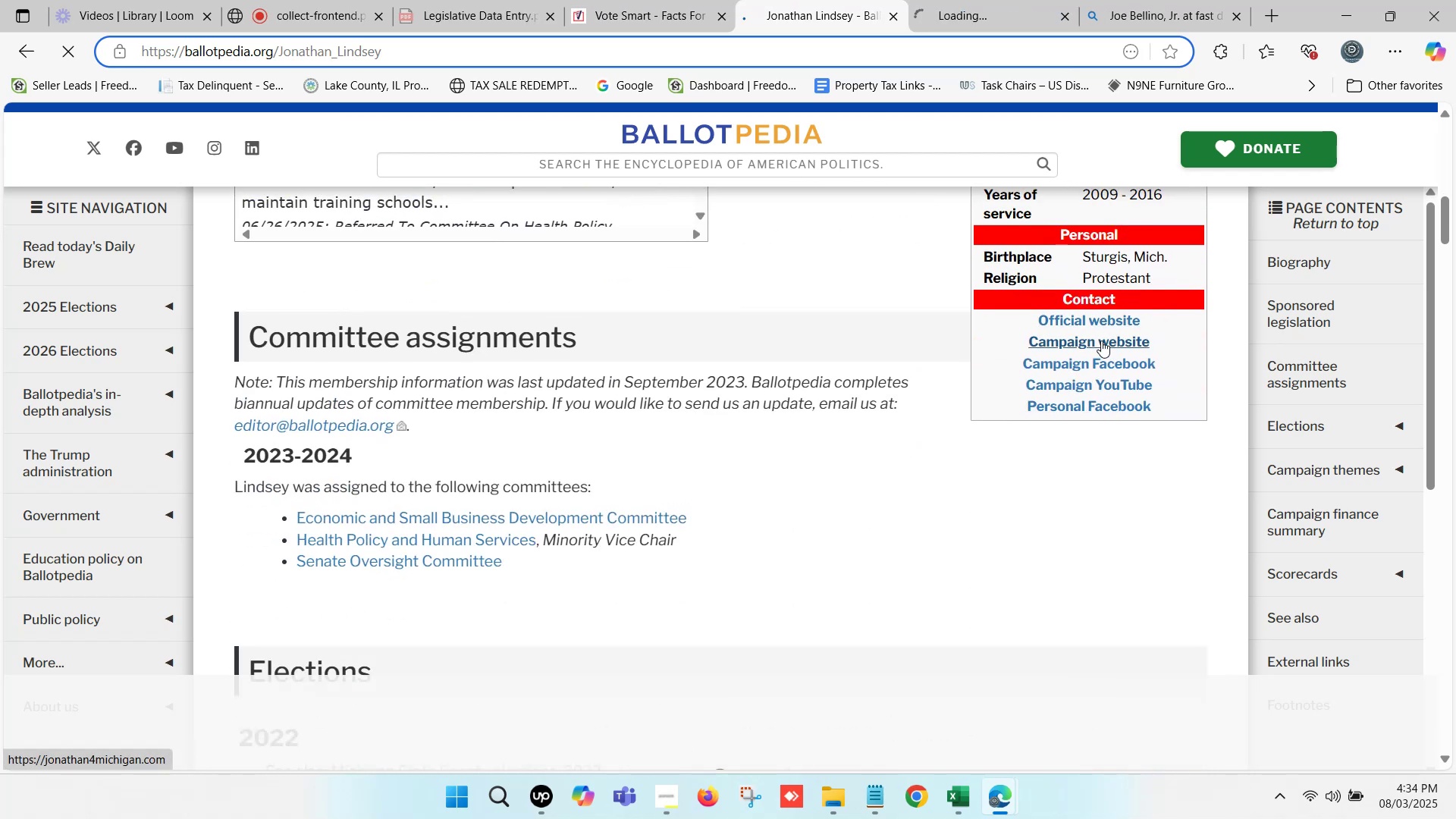 
key(Control+ControlLeft)
 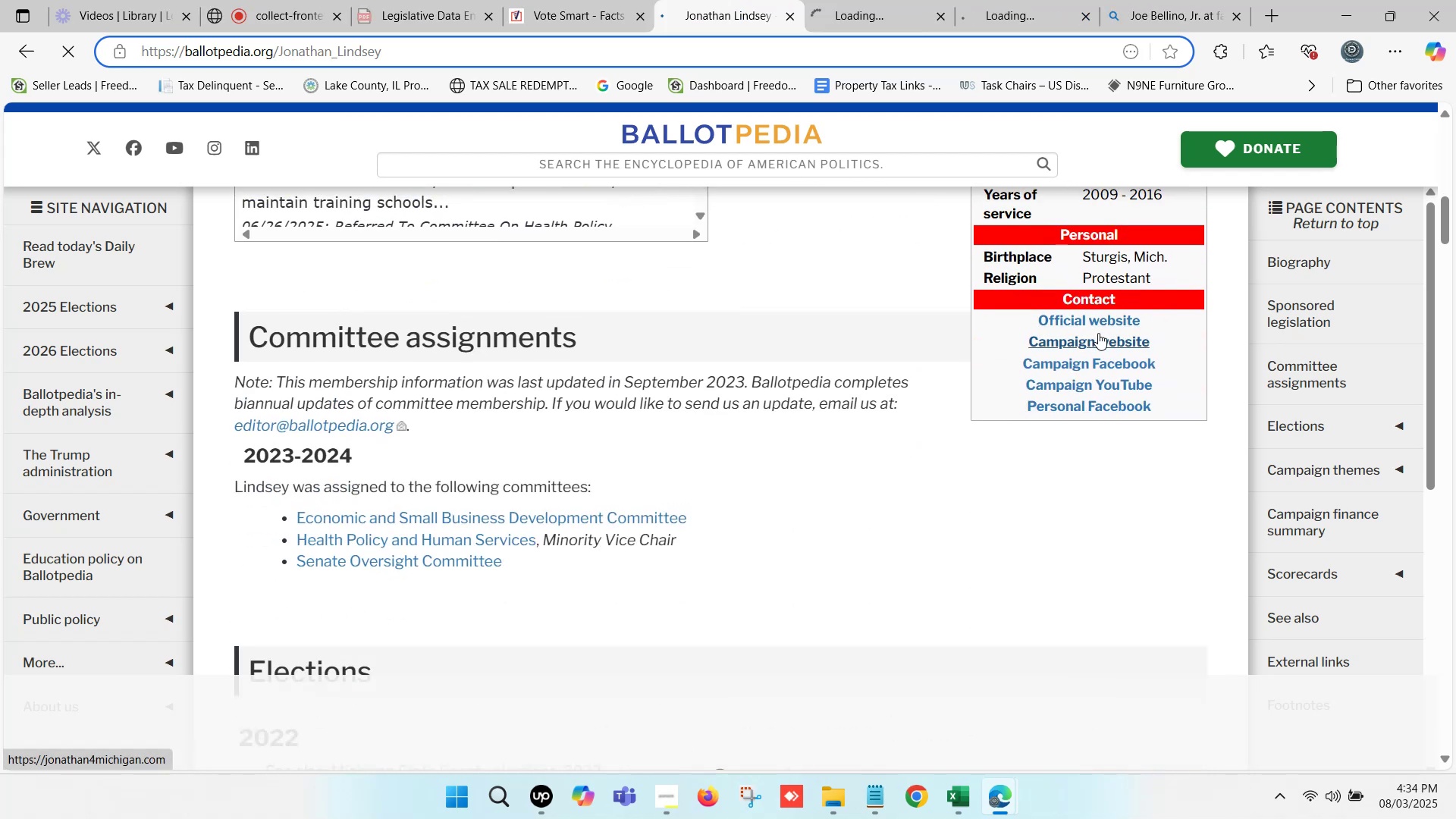 
key(Control+ControlLeft)
 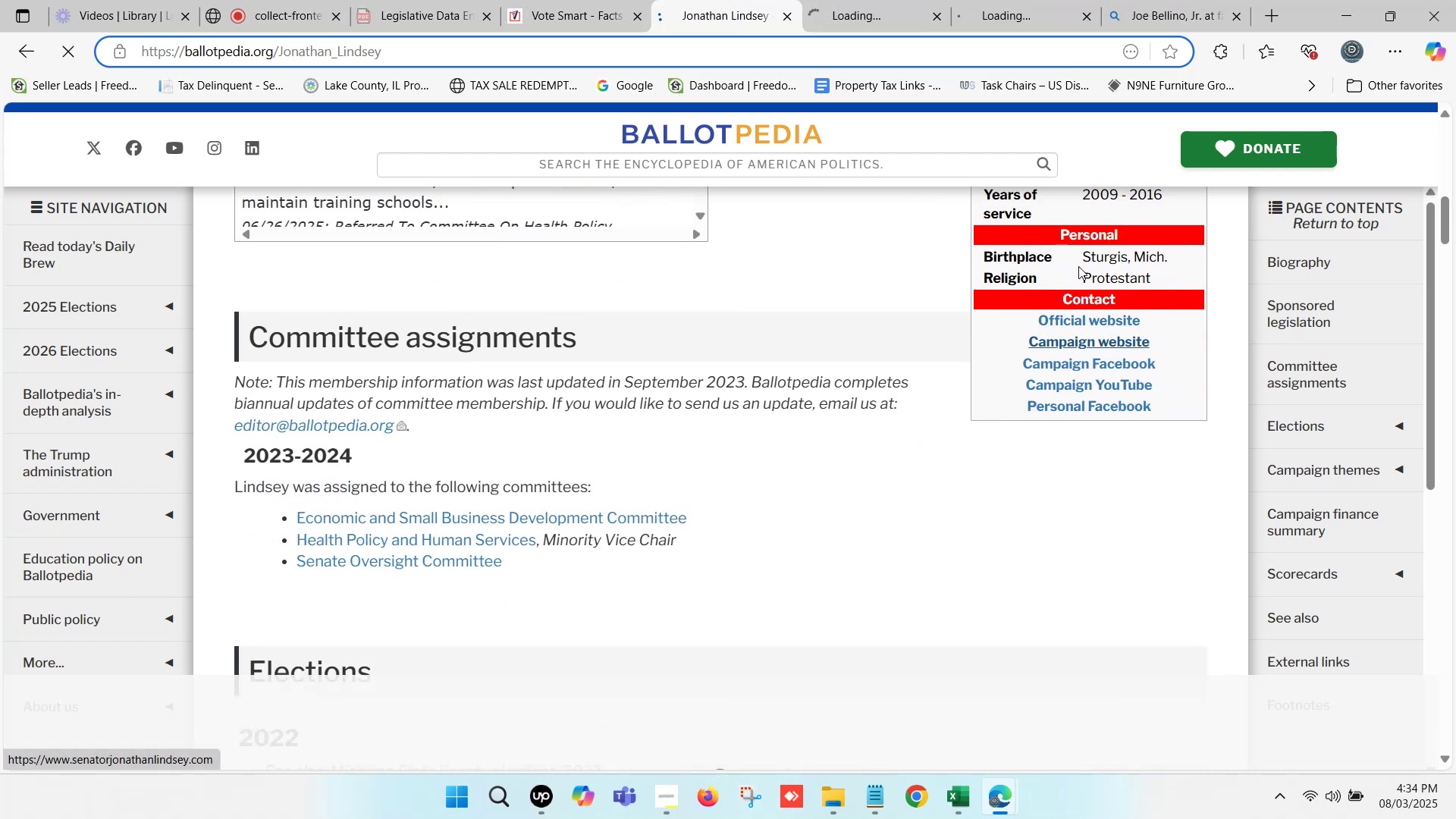 
key(Control+ControlLeft)
 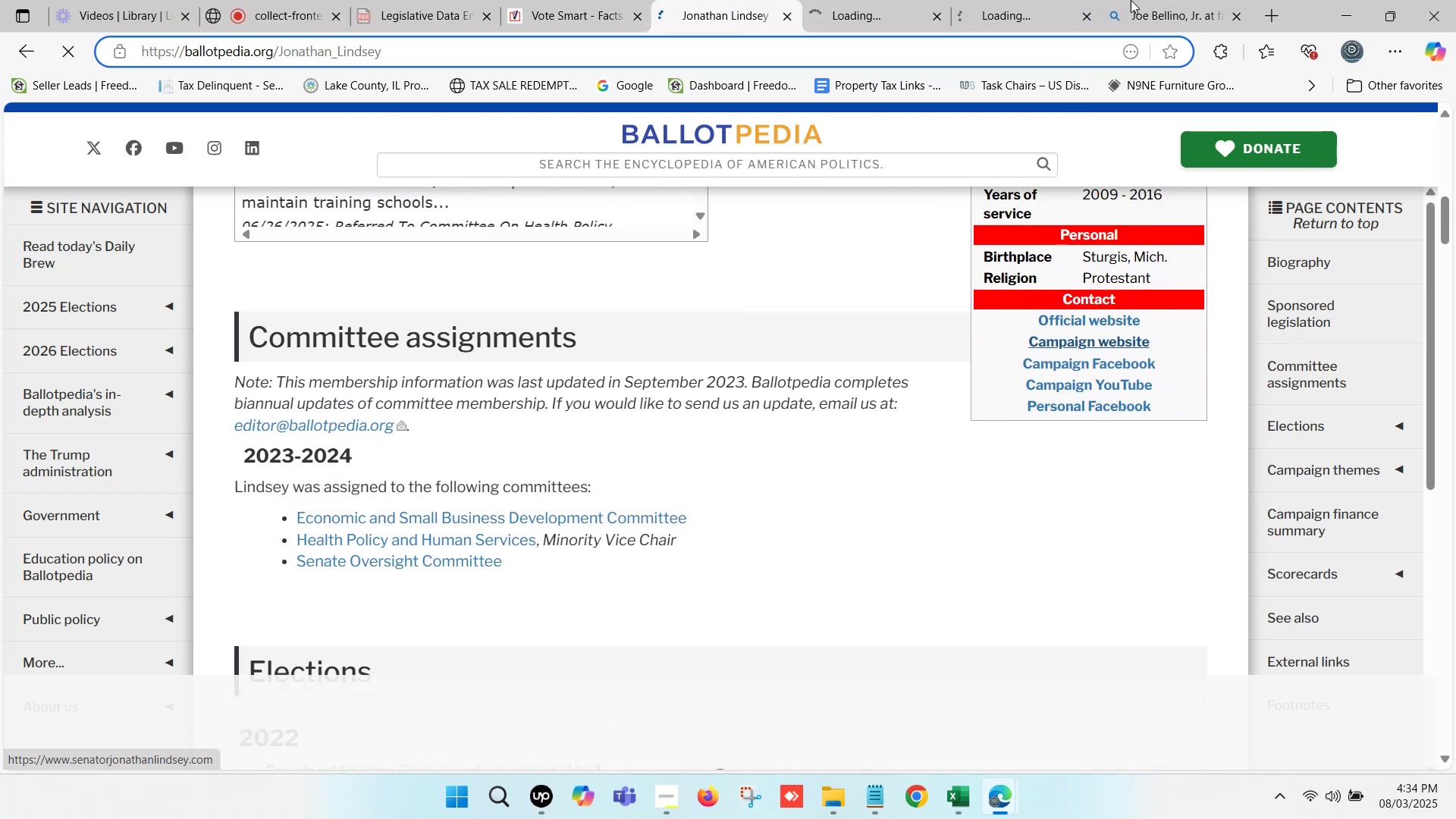 
left_click([1166, 0])
 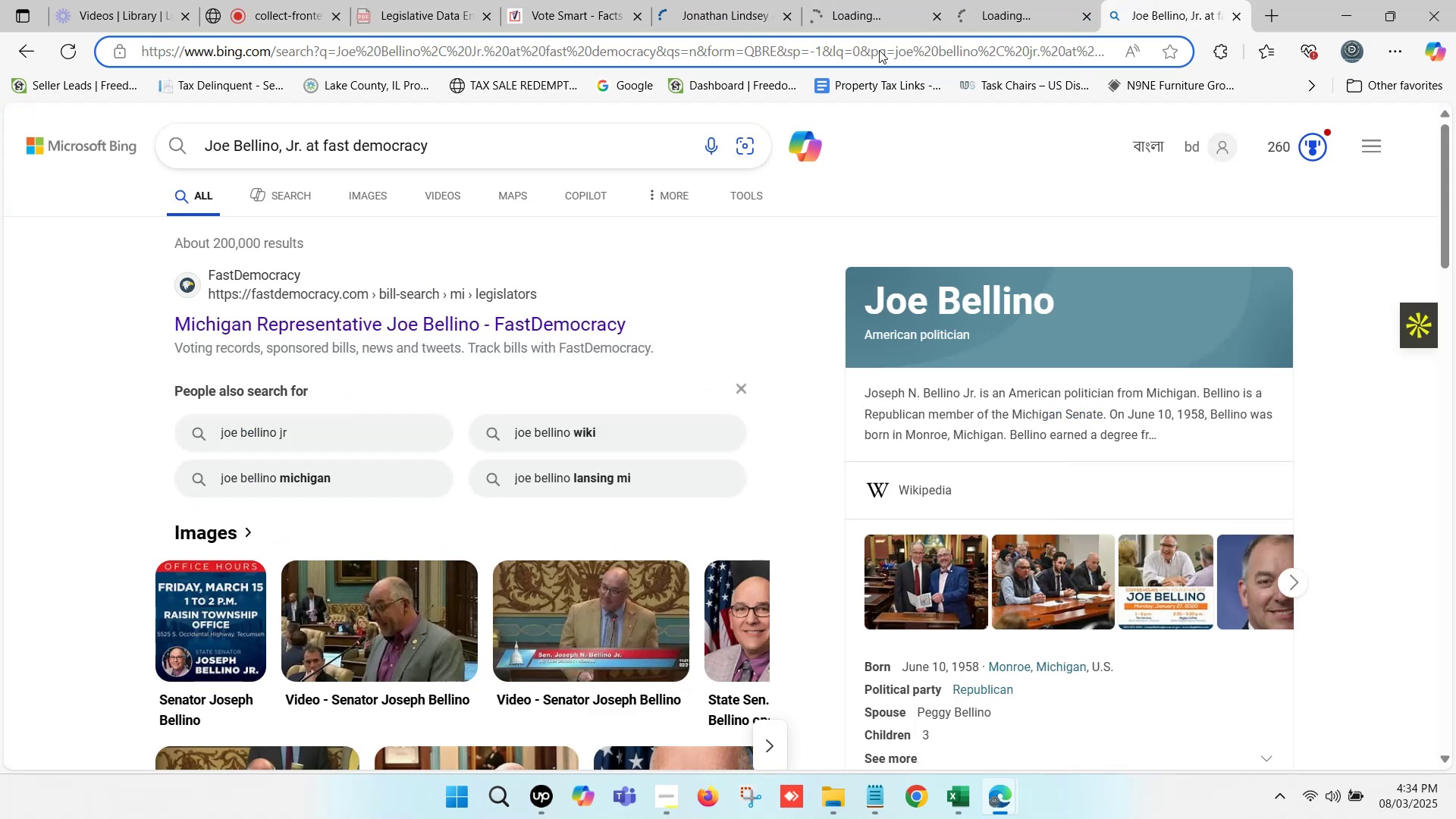 
scroll: coordinate [284, 219], scroll_direction: up, amount: 4.0
 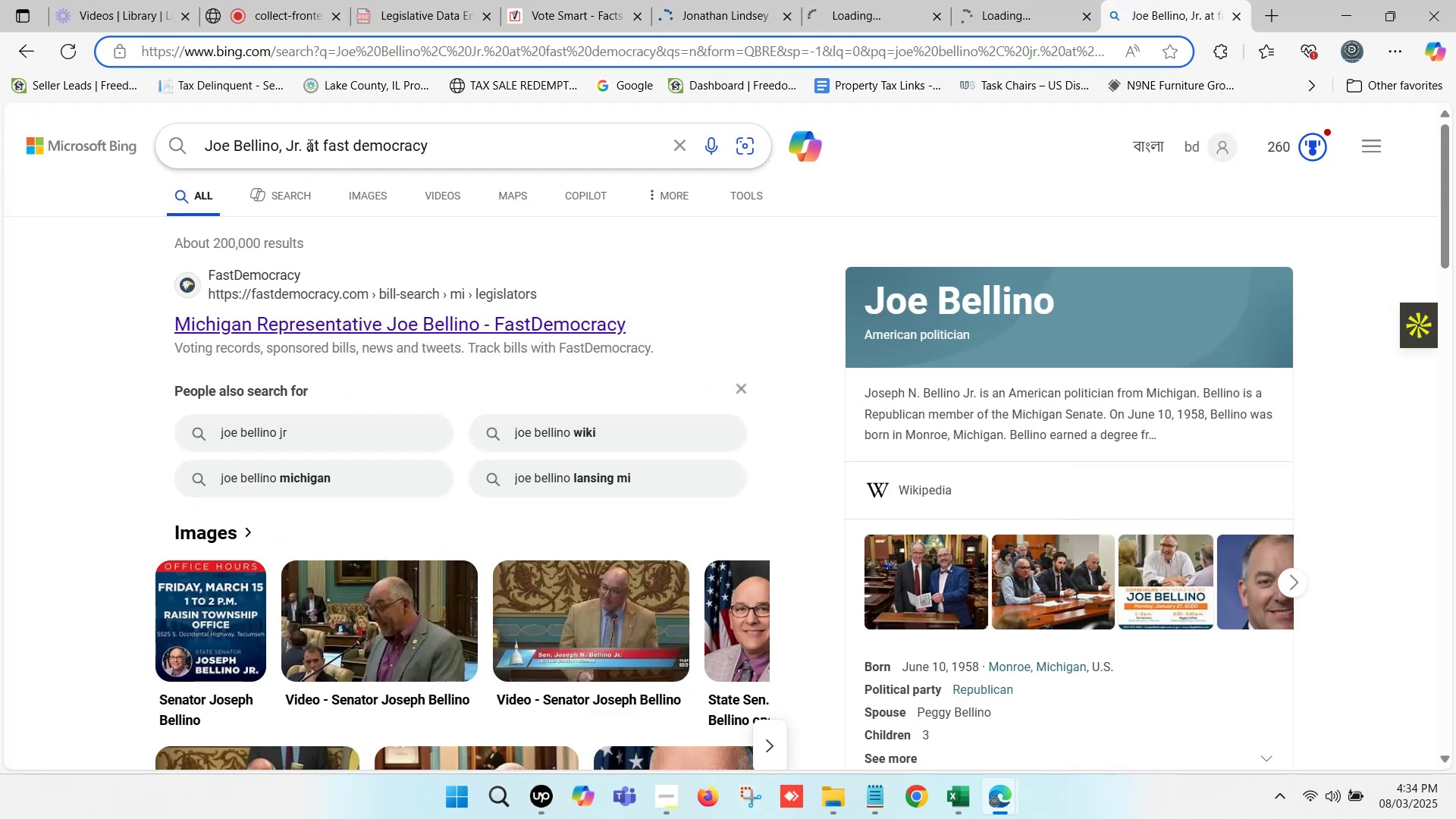 
left_click_drag(start_coordinate=[306, 138], to_coordinate=[165, 140])
 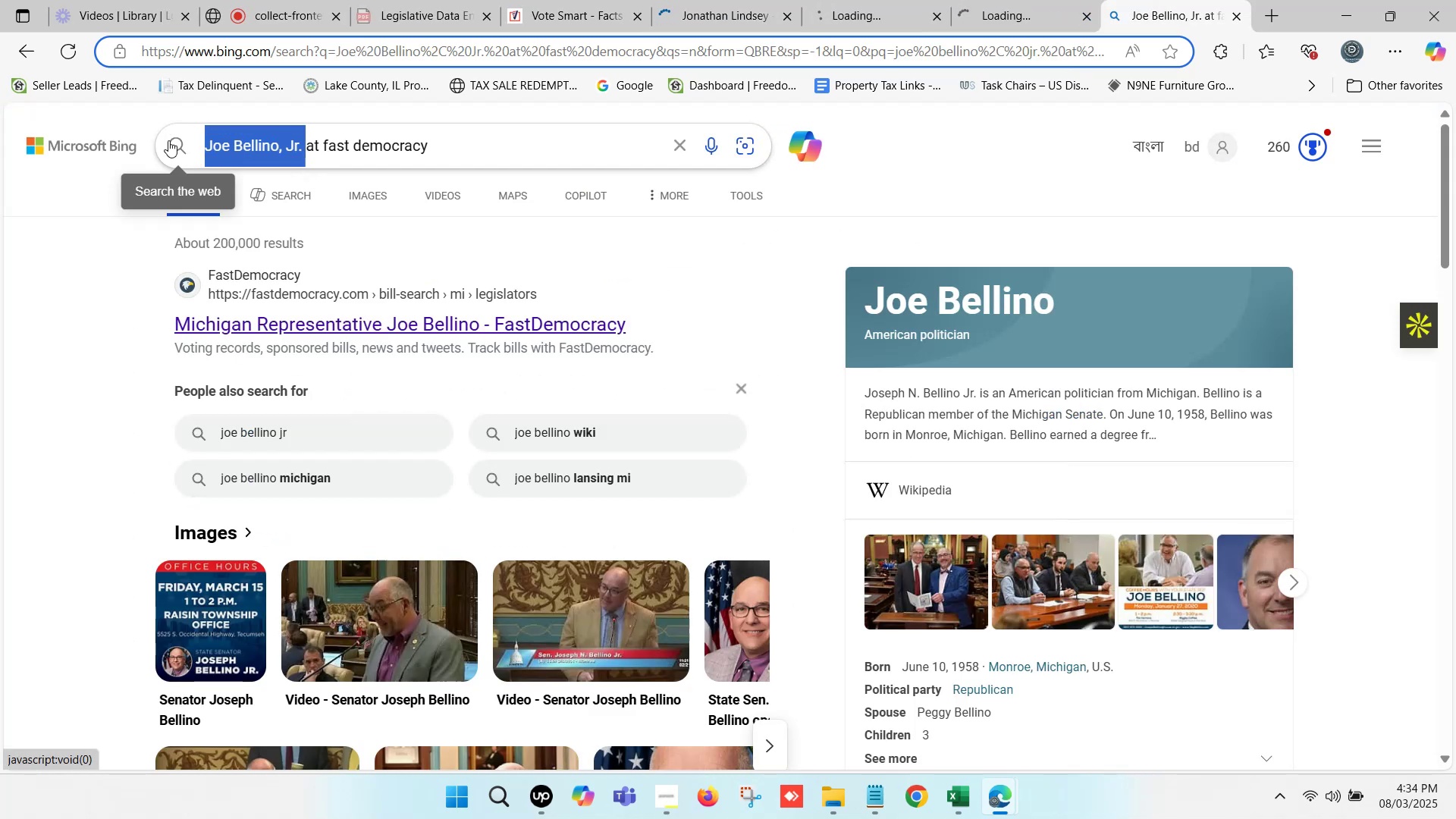 
key(Control+V)
 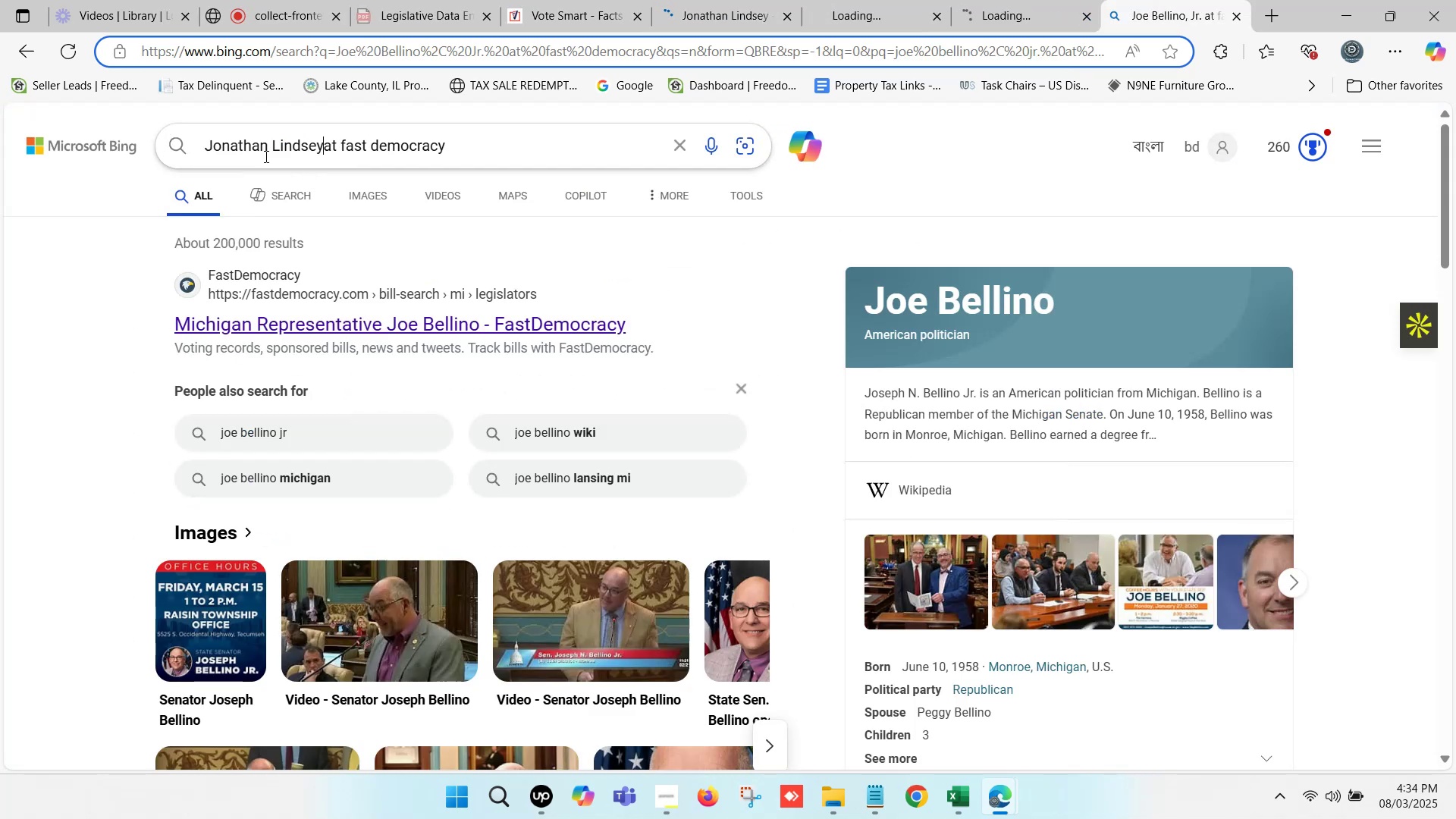 
key(Space)
 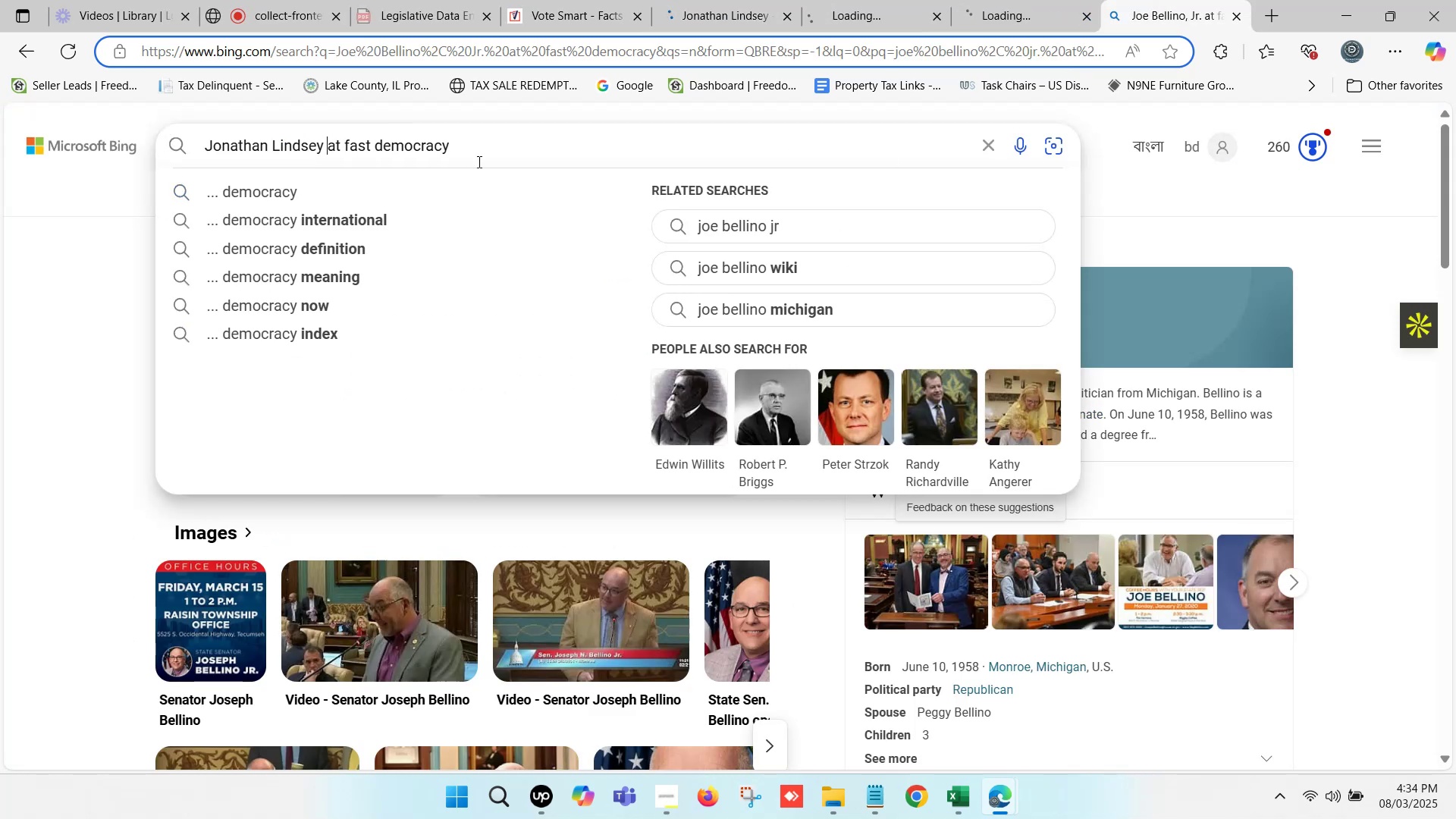 
left_click([487, 149])
 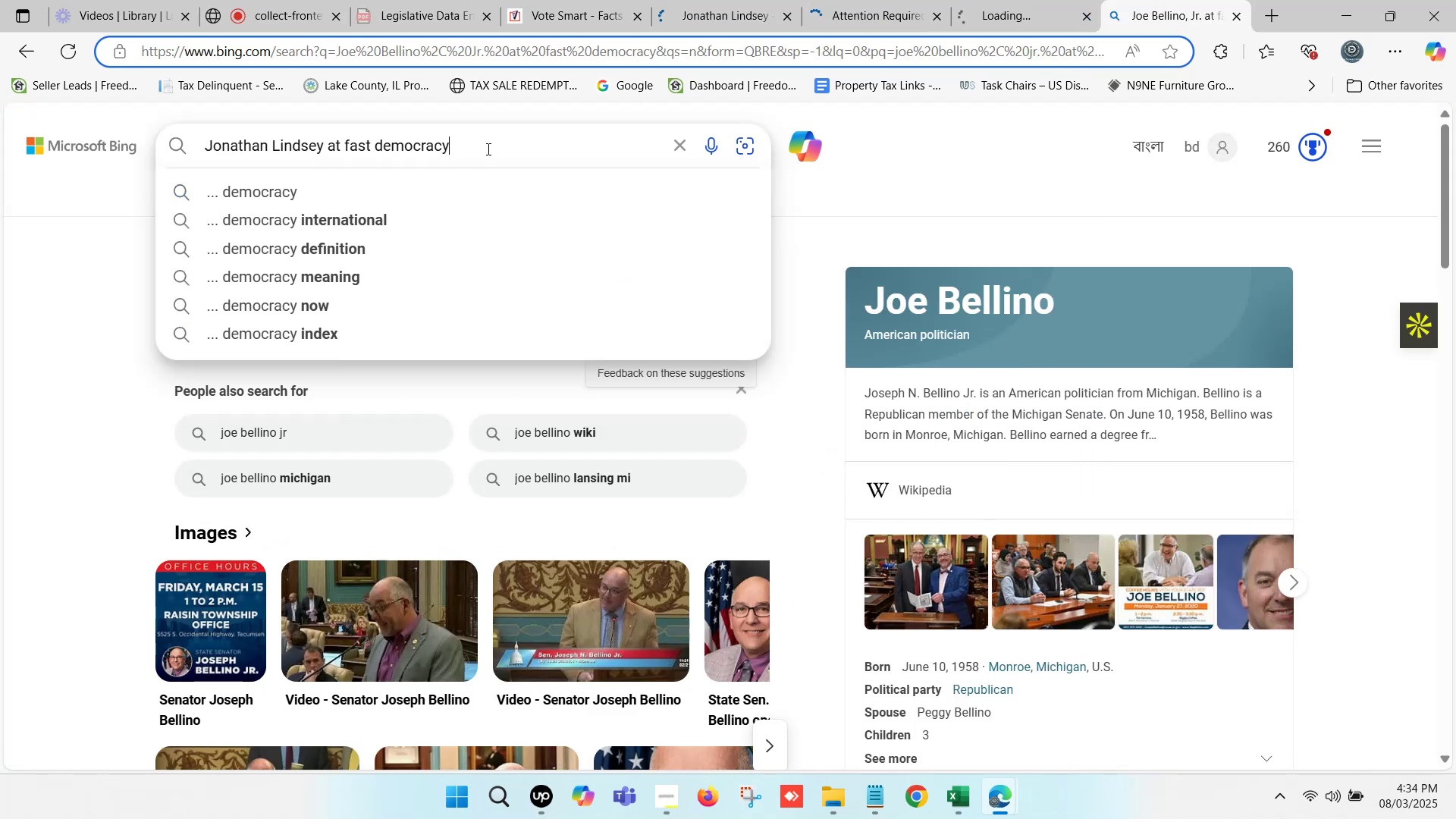 
key(Enter)
 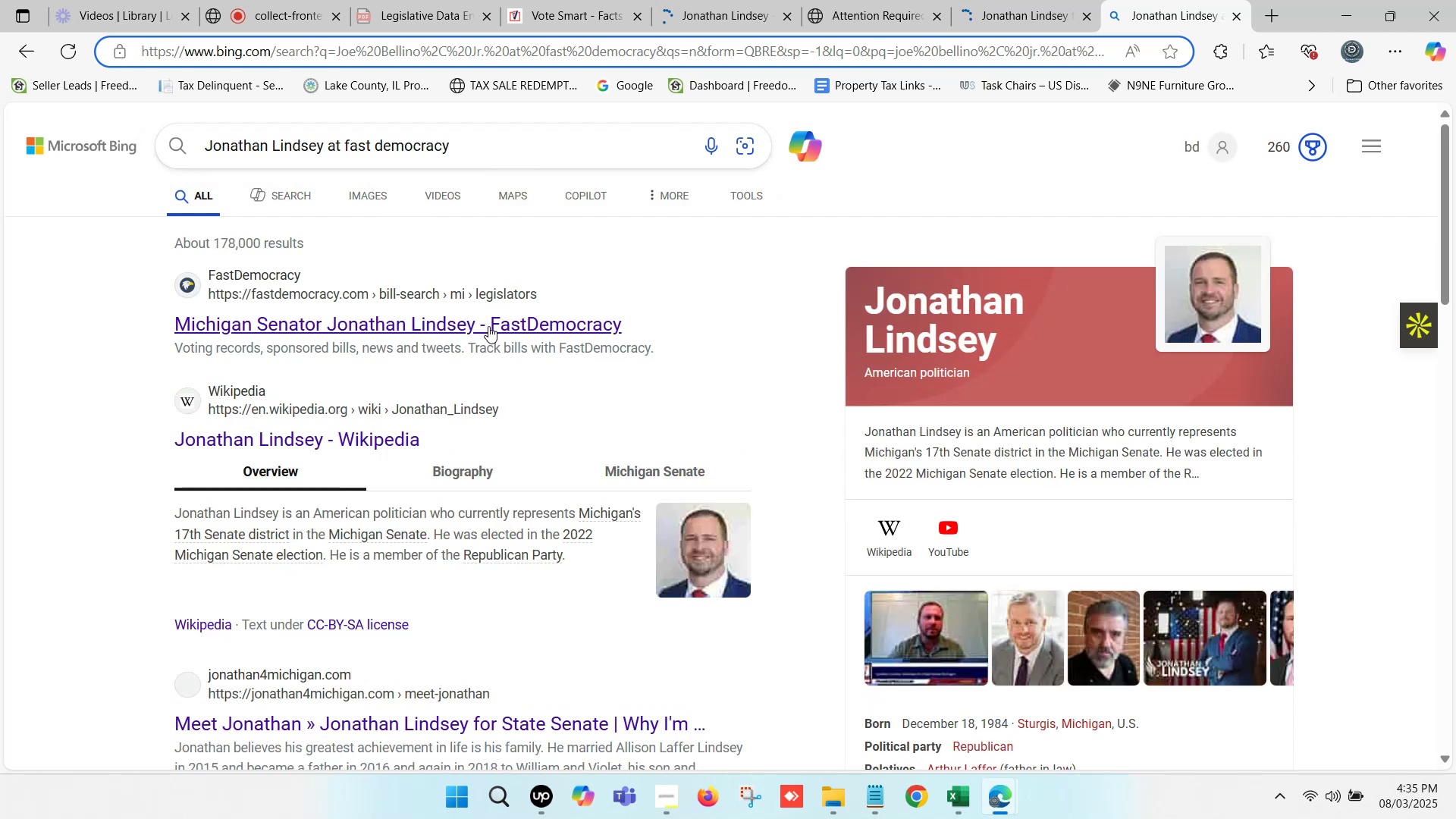 
wait(7.66)
 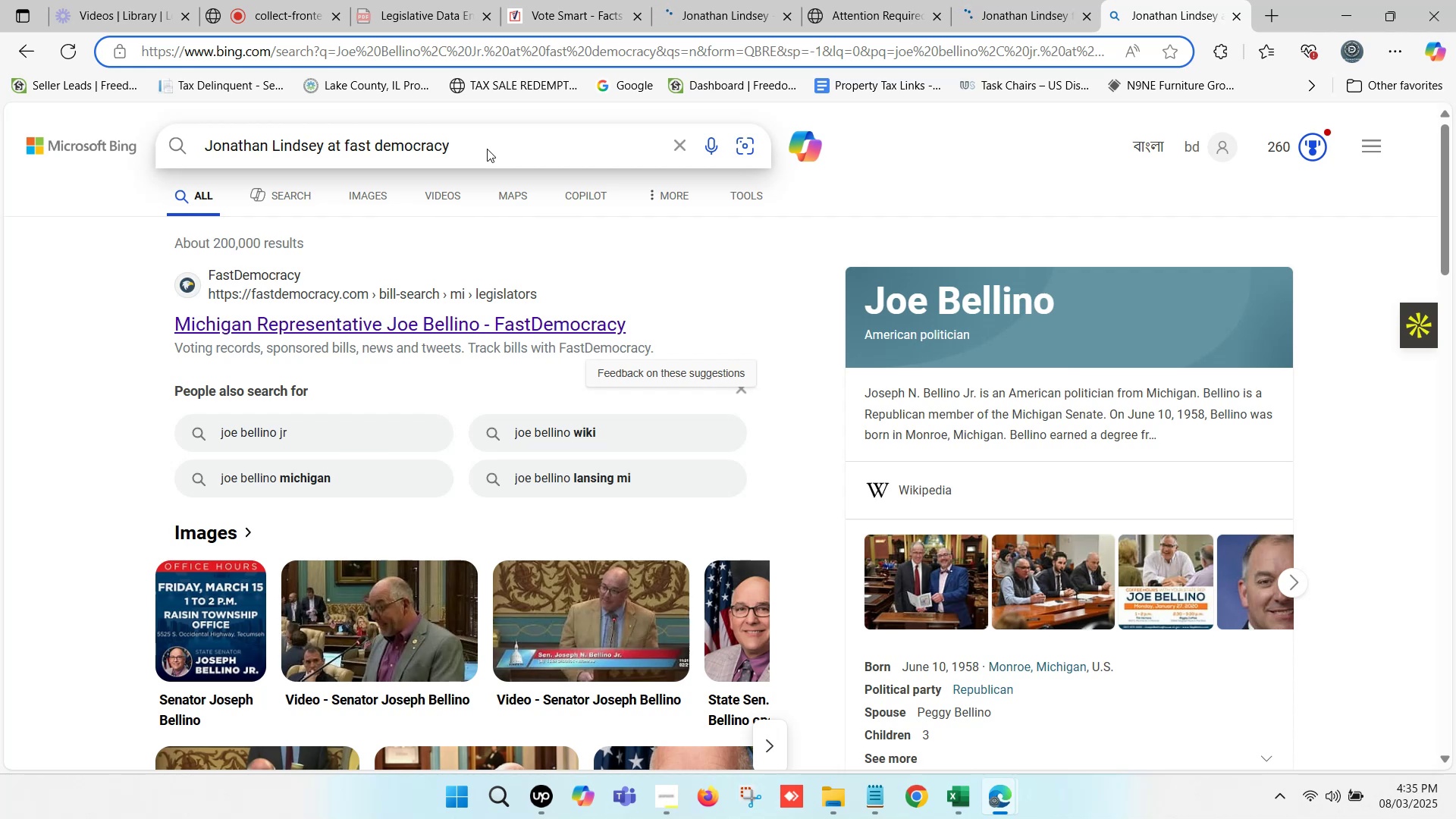 
left_click([489, 325])
 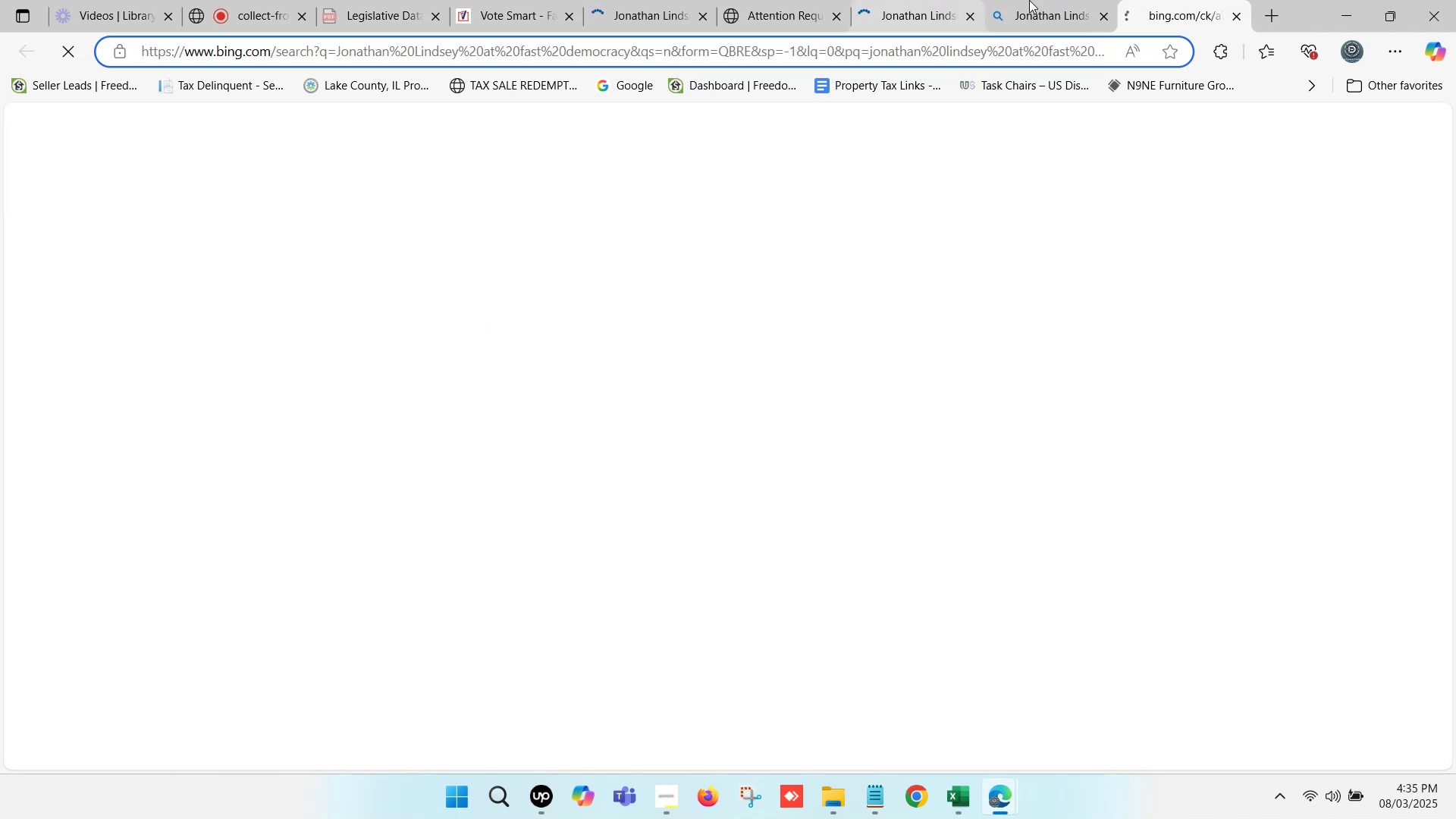 
scroll: coordinate [586, 440], scroll_direction: down, amount: 6.0
 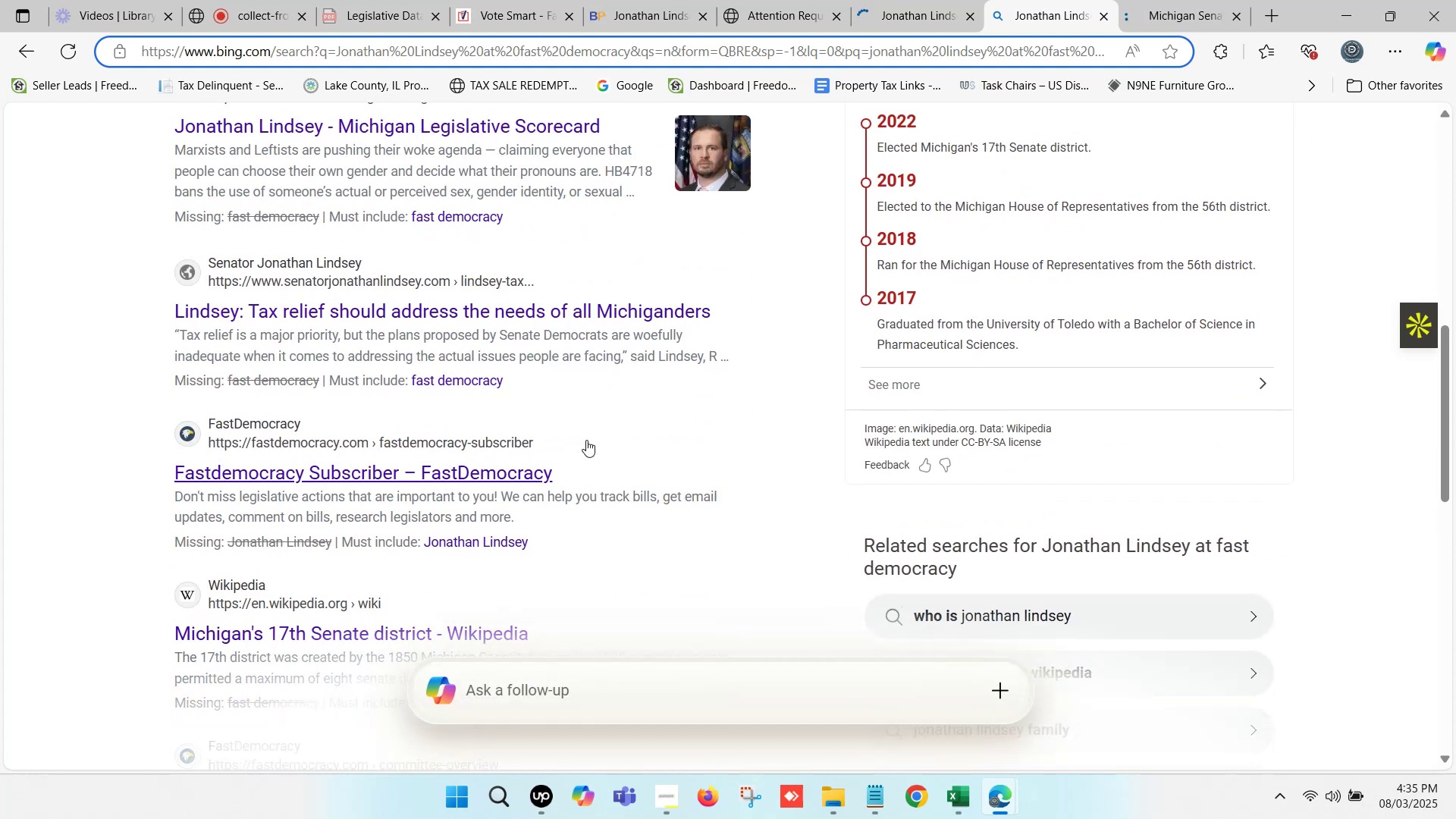 
scroll: coordinate [588, 439], scroll_direction: up, amount: 4.0
 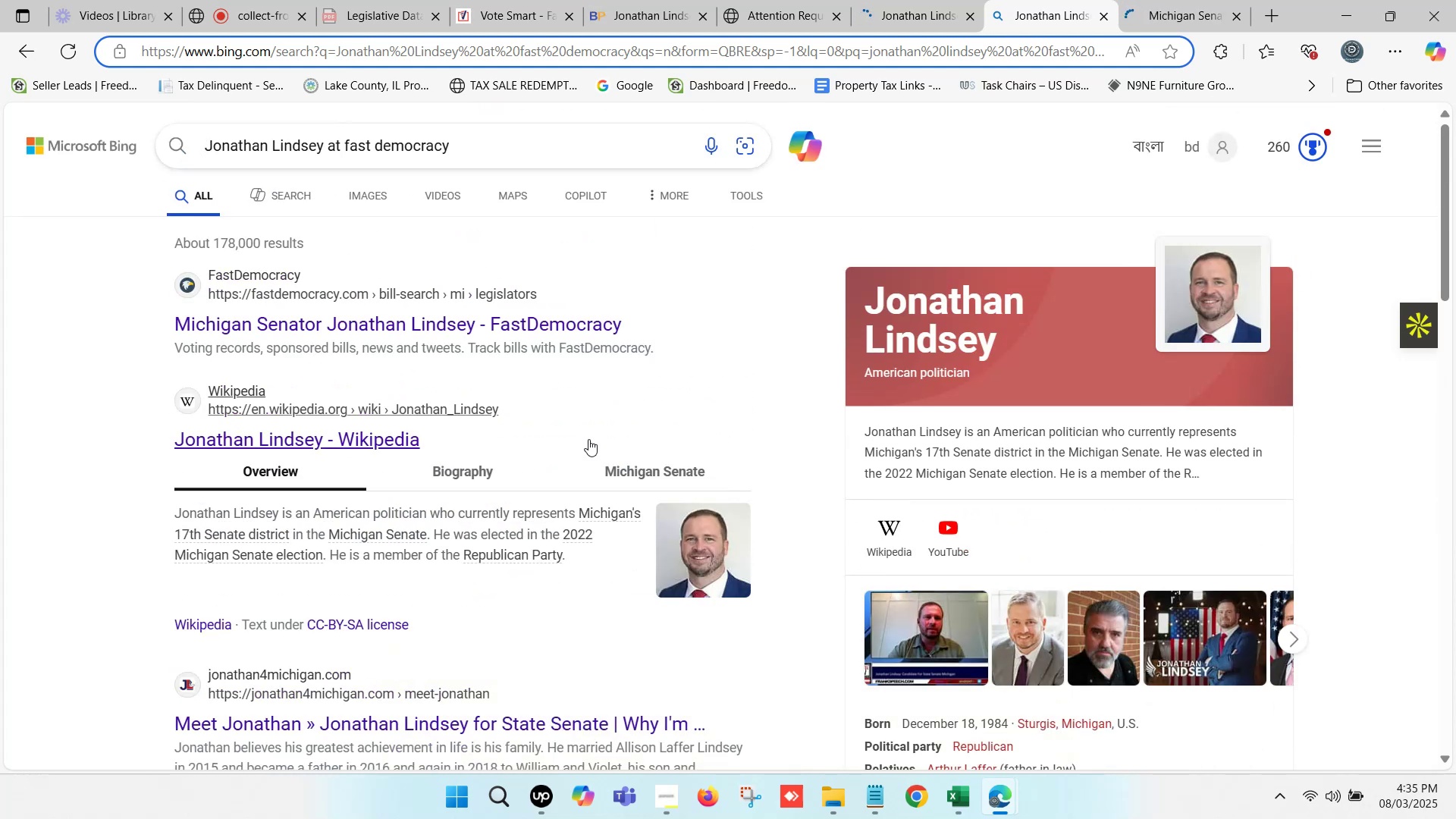 
scroll: coordinate [588, 439], scroll_direction: down, amount: 8.0
 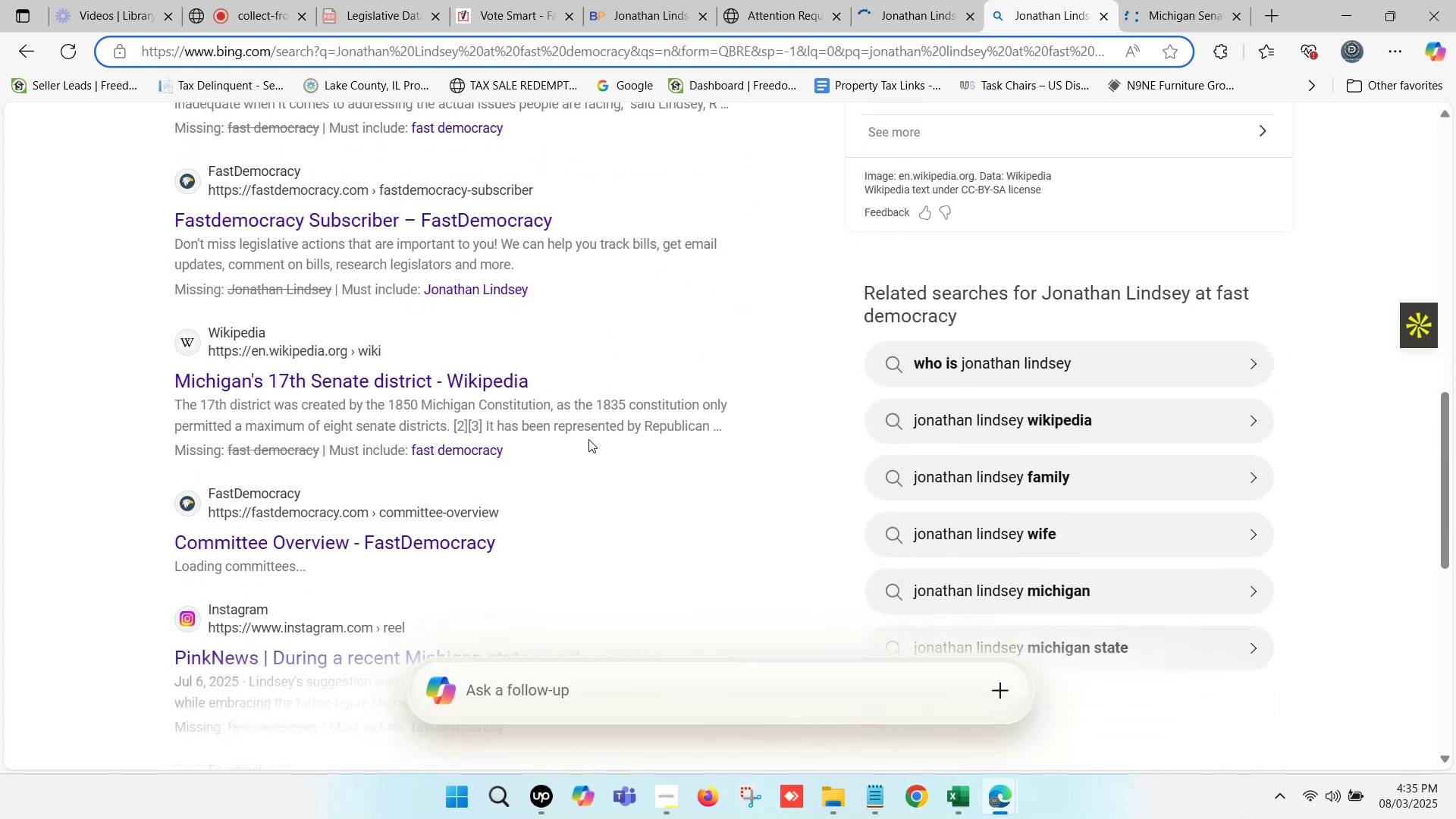 
scroll: coordinate [608, 431], scroll_direction: up, amount: 10.0
 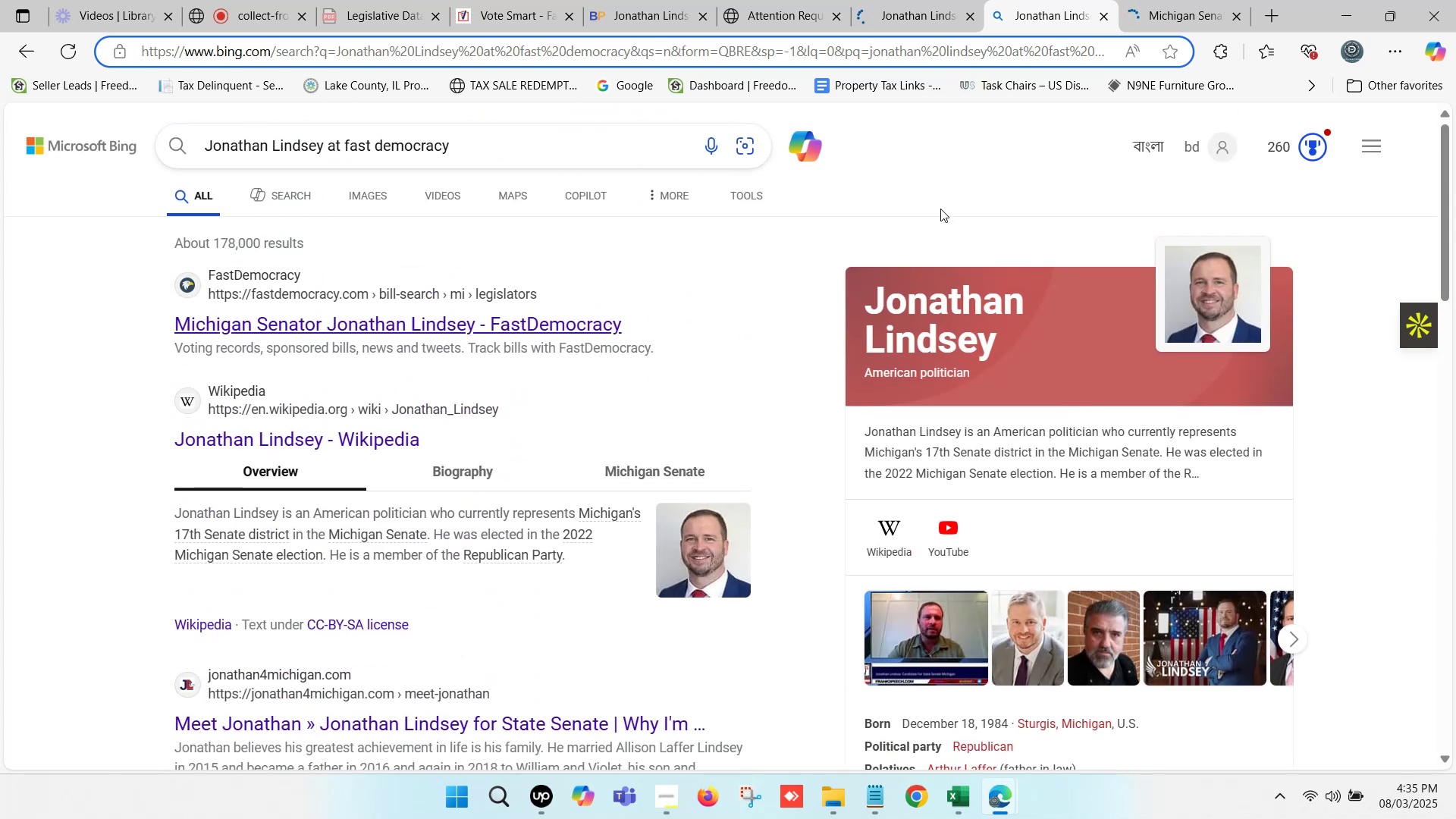 
left_click([1205, 0])
 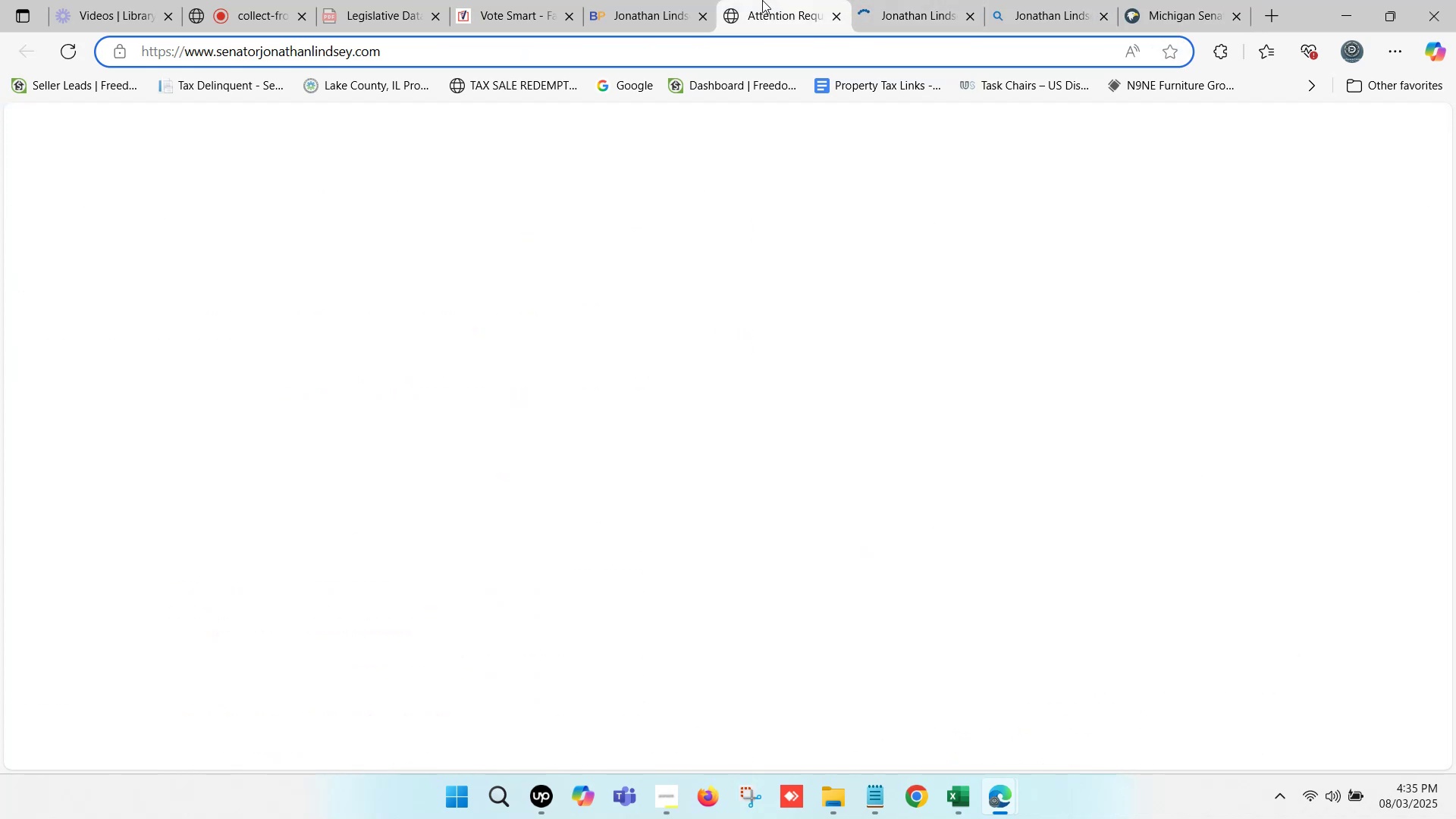 
left_click([597, 0])
 